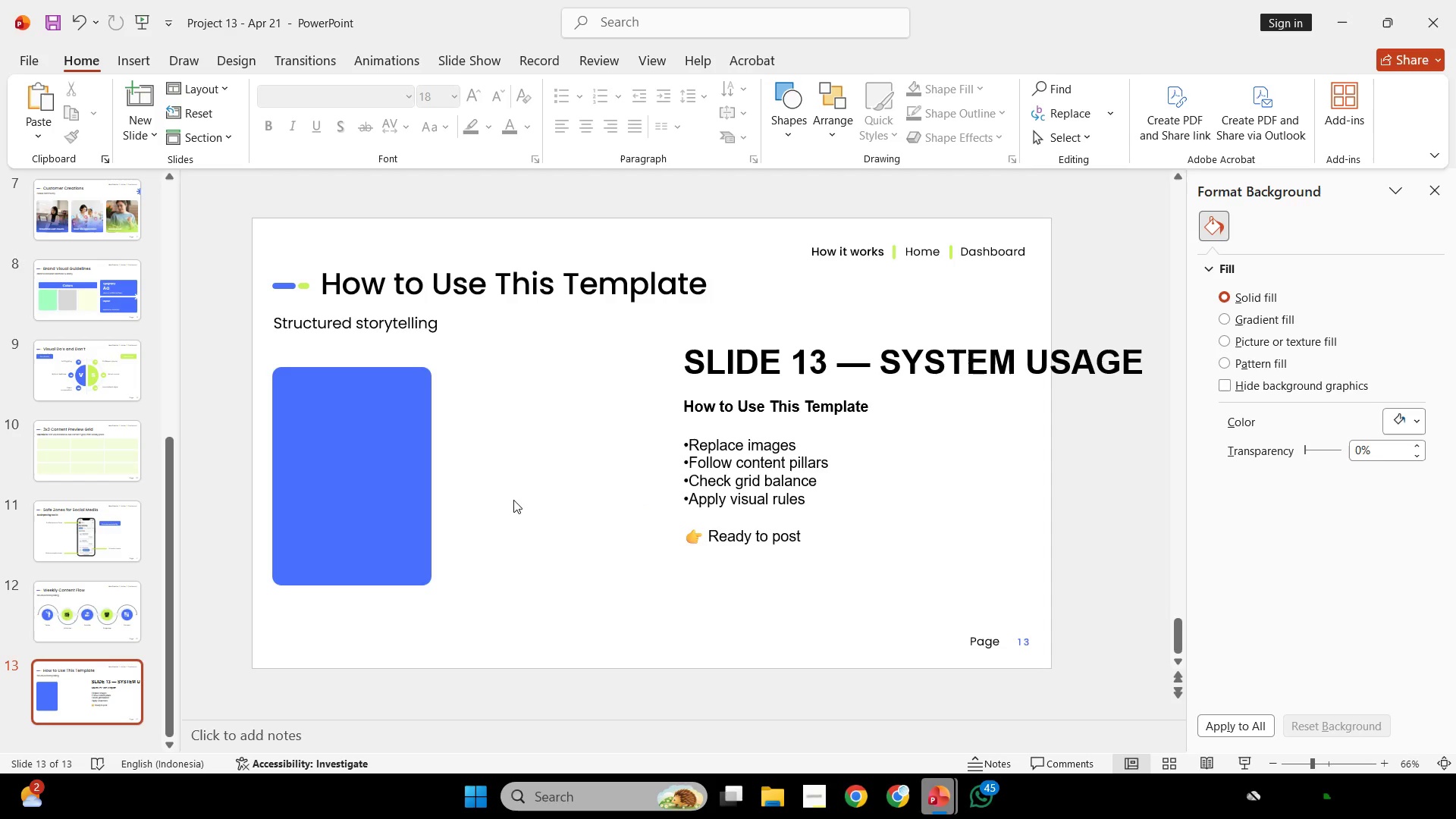 
wait(17.91)
 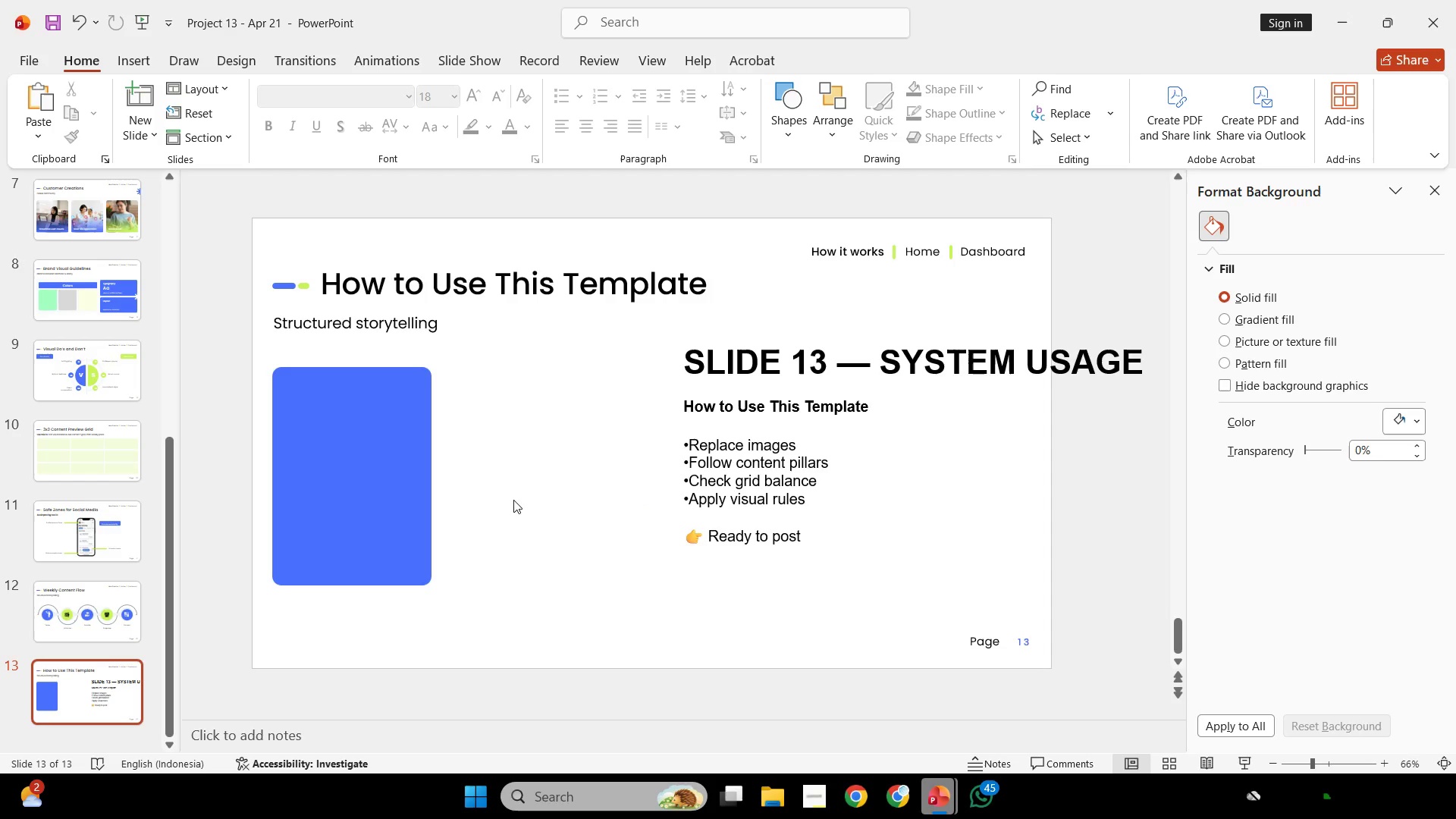 
double_click([606, 475])
 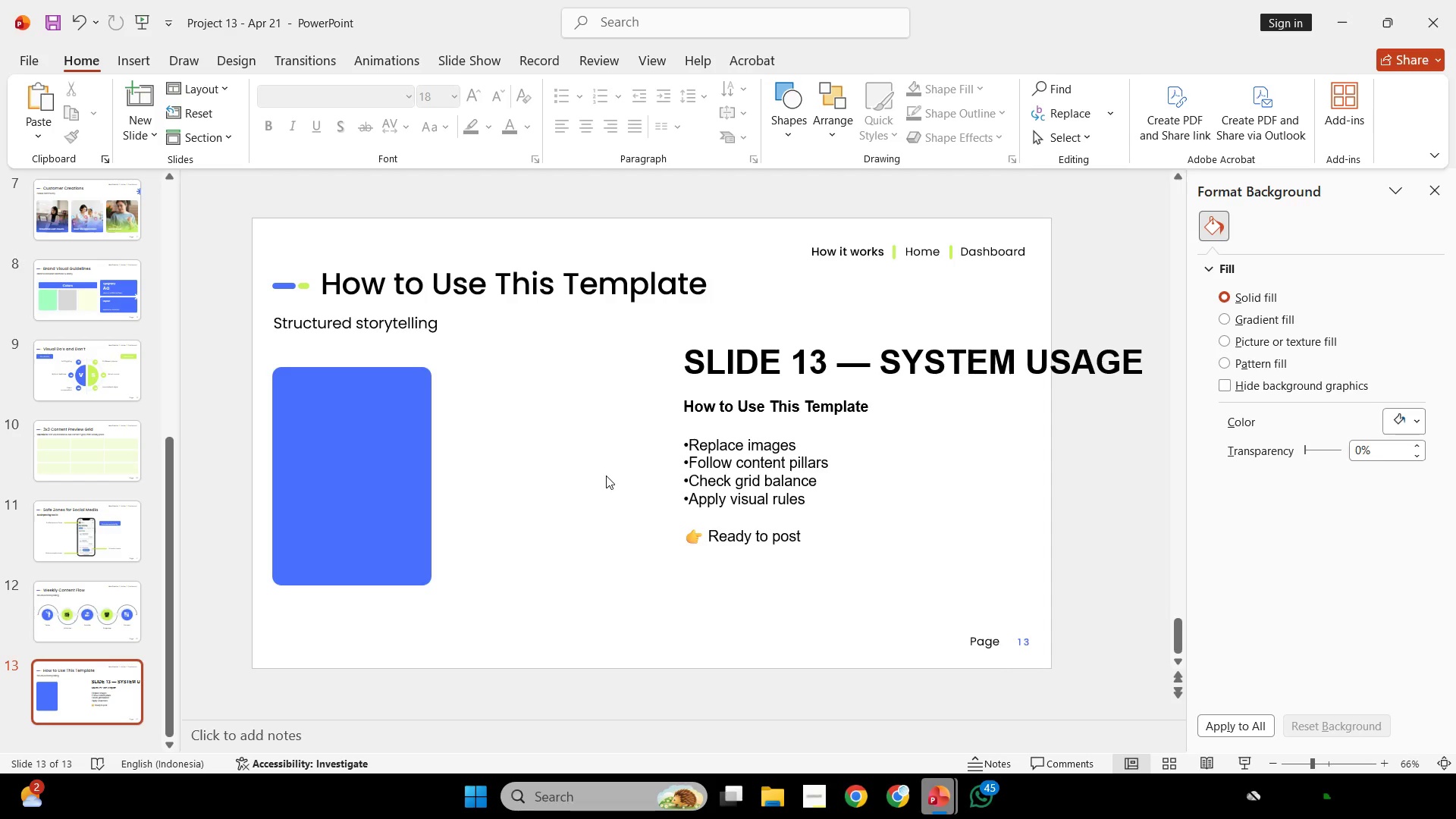 
wait(69.84)
 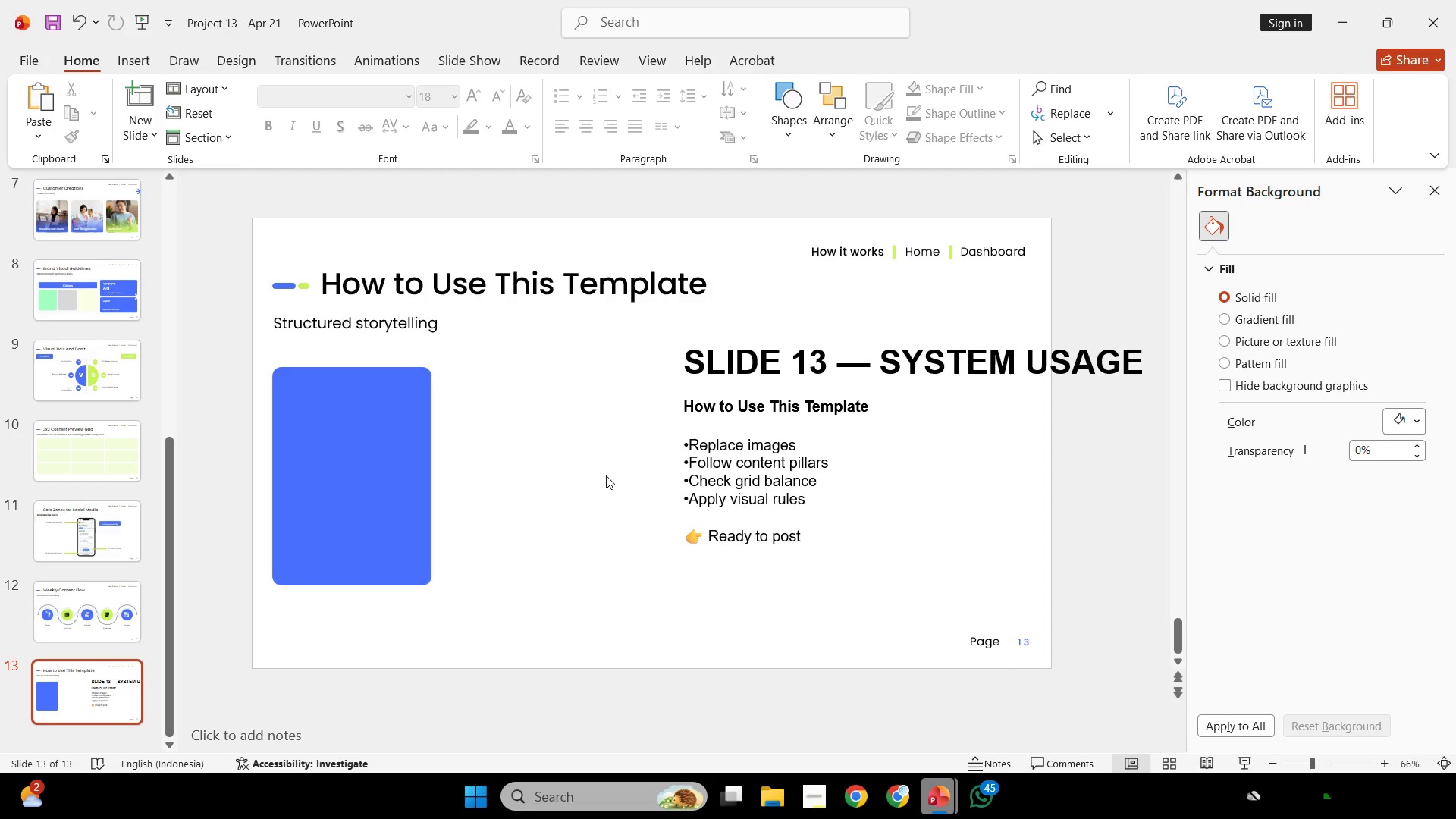 
left_click([673, 474])
 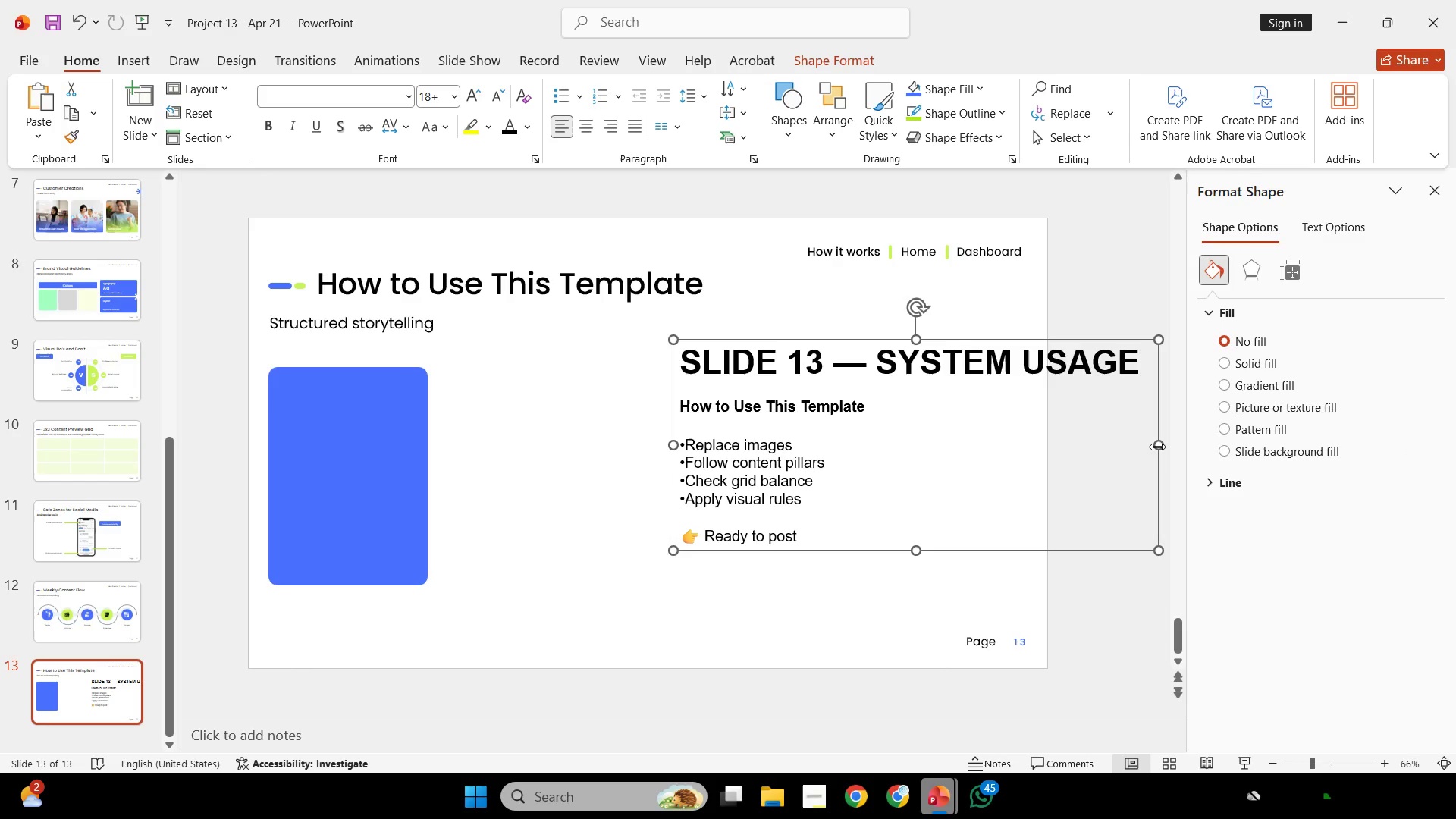 
left_click_drag(start_coordinate=[1157, 447], to_coordinate=[1153, 447])
 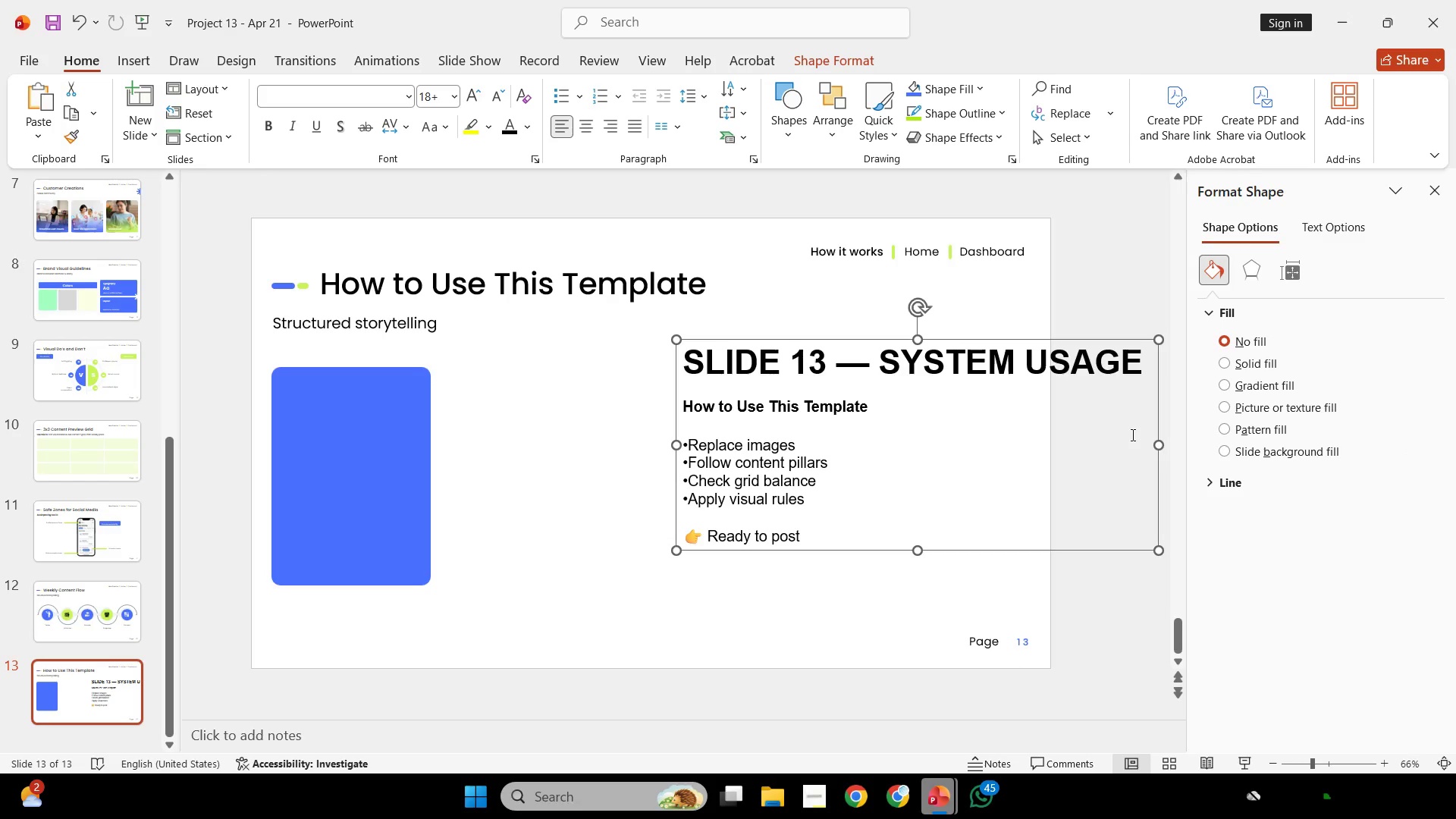 
wait(7.61)
 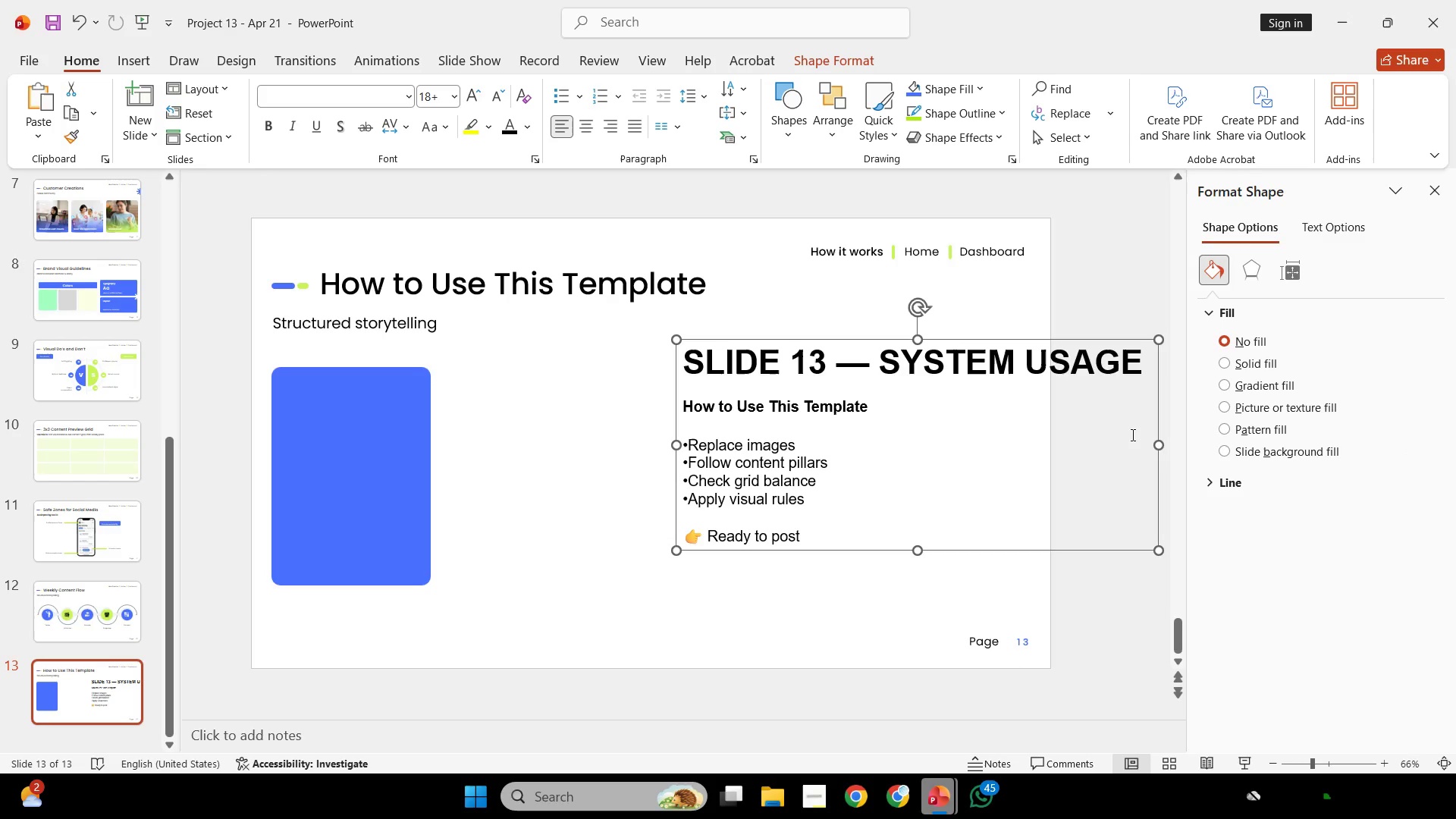 
left_click_drag(start_coordinate=[1157, 435], to_coordinate=[1150, 435])
 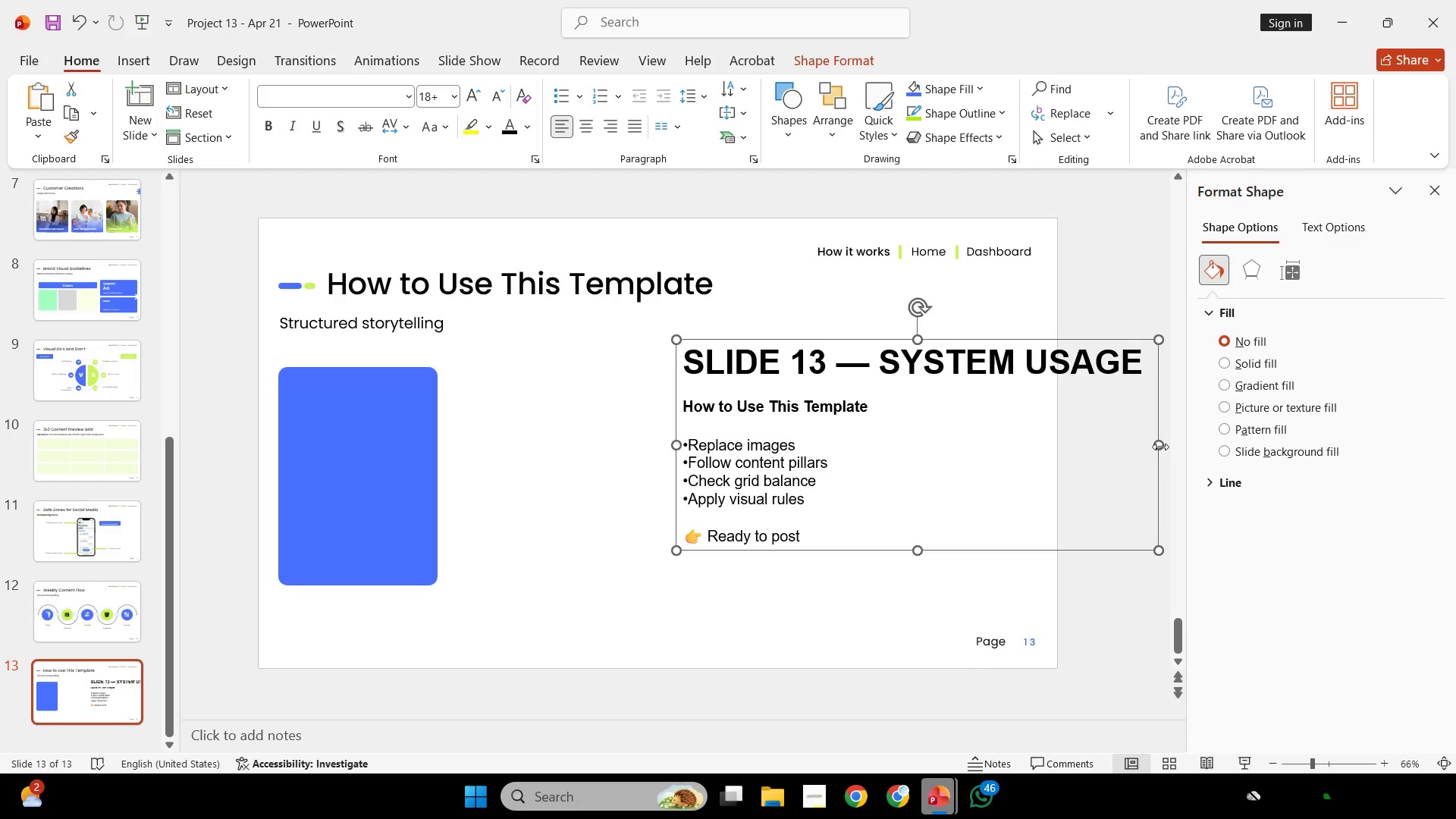 
left_click_drag(start_coordinate=[1160, 447], to_coordinate=[1150, 433])
 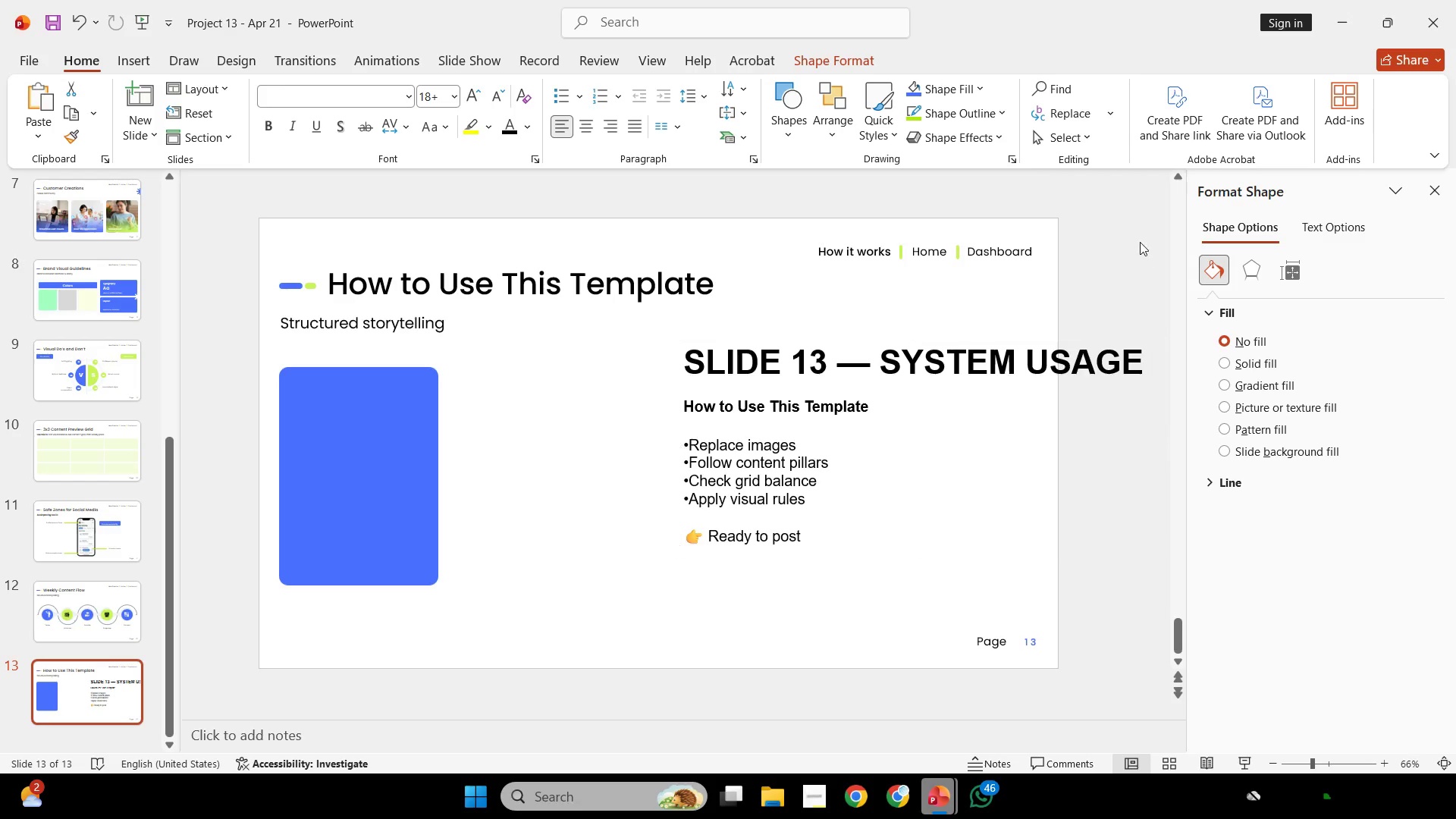 
left_click([1140, 242])
 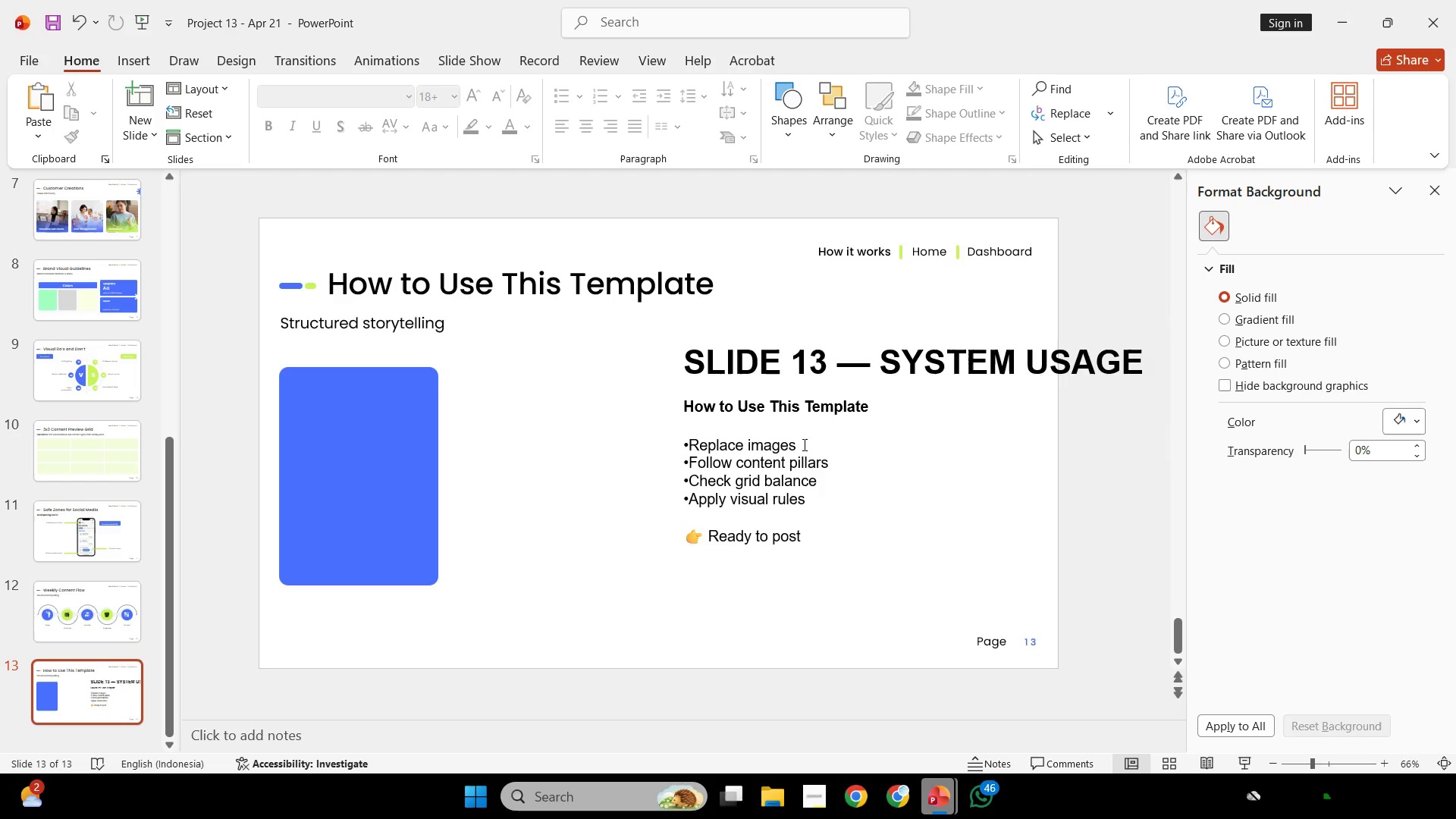 
left_click([370, 488])
 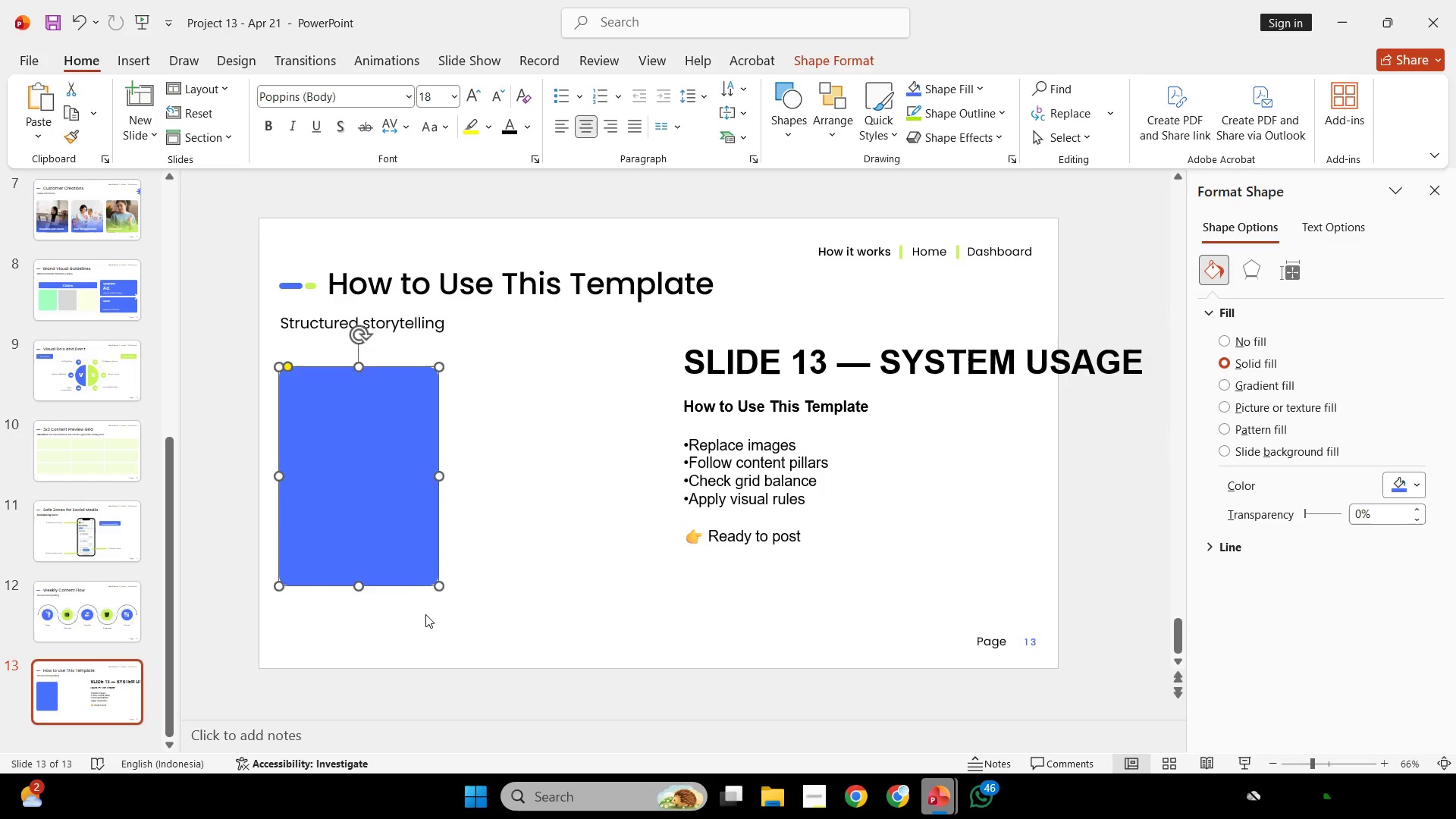 
left_click([425, 614])
 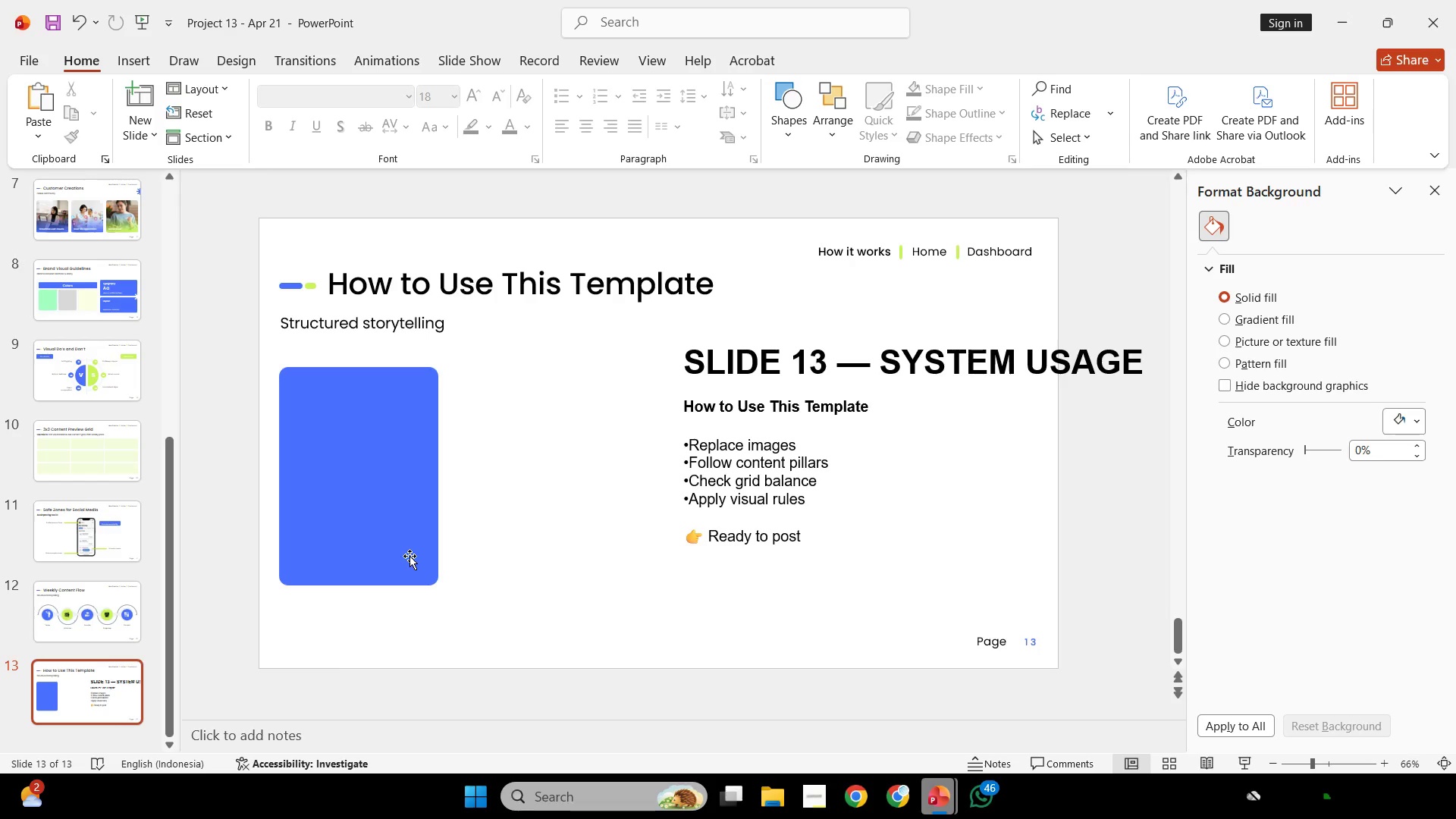 
left_click([381, 536])
 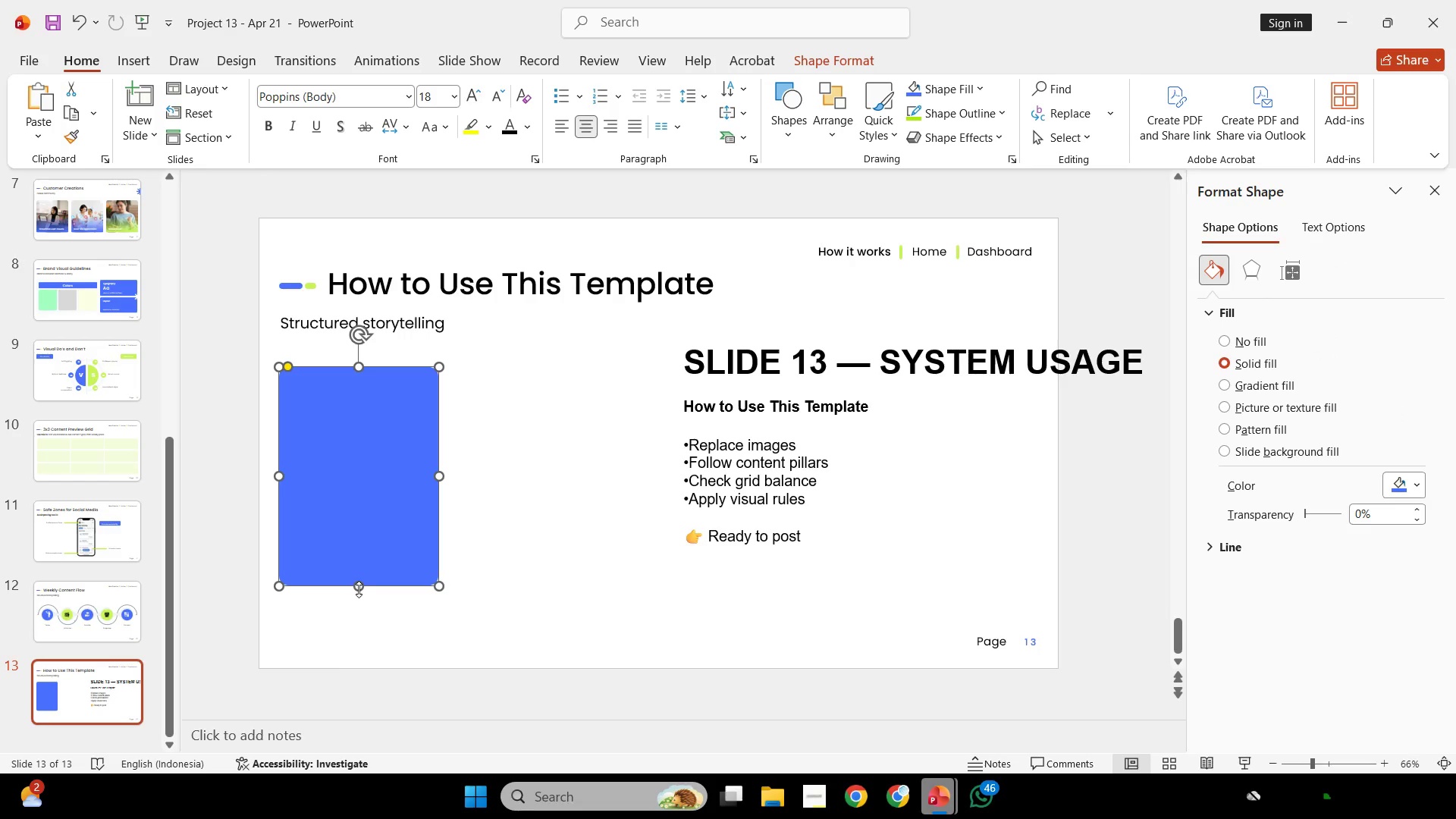 
left_click_drag(start_coordinate=[359, 589], to_coordinate=[362, 607])
 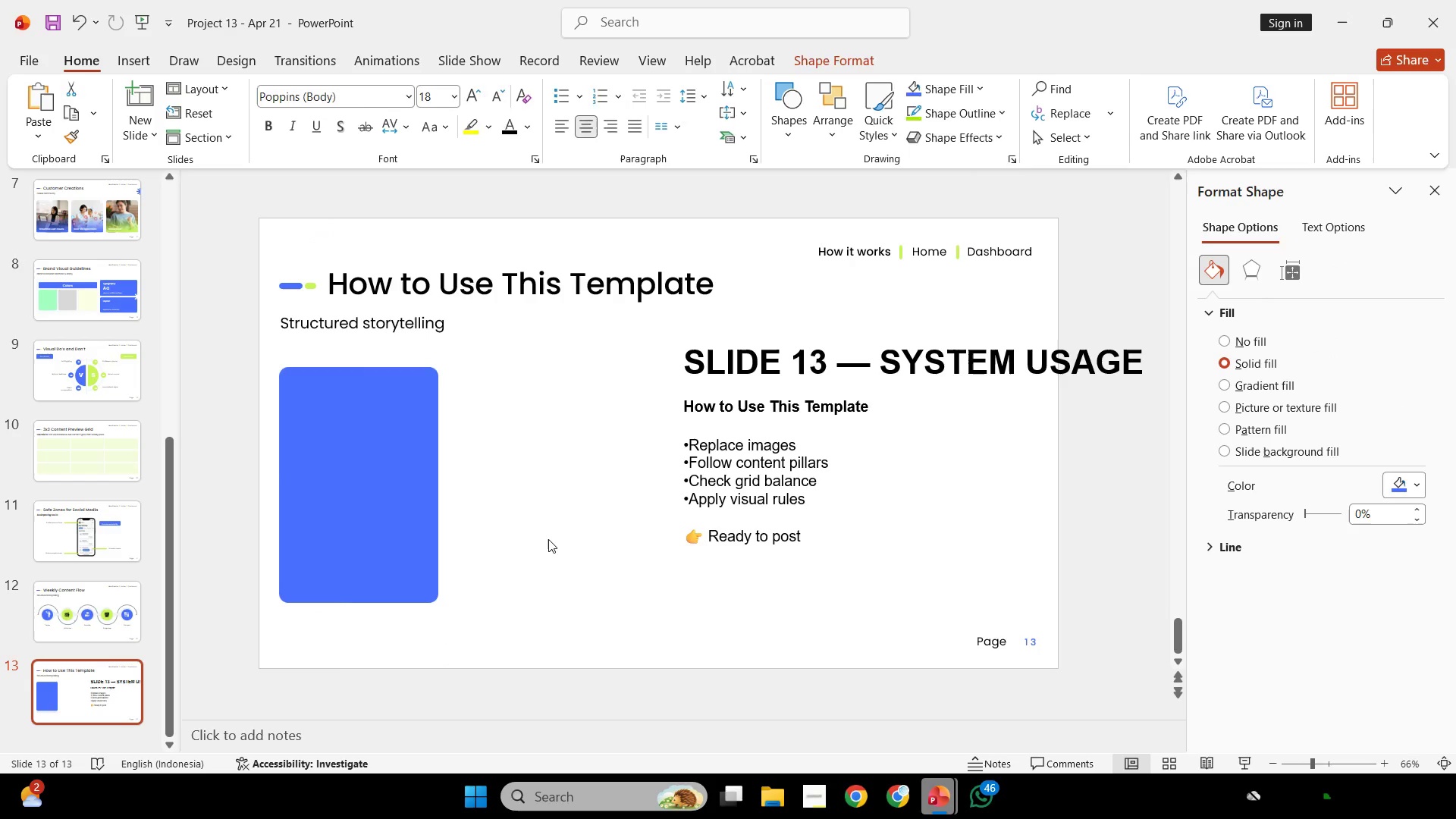 
left_click([548, 539])
 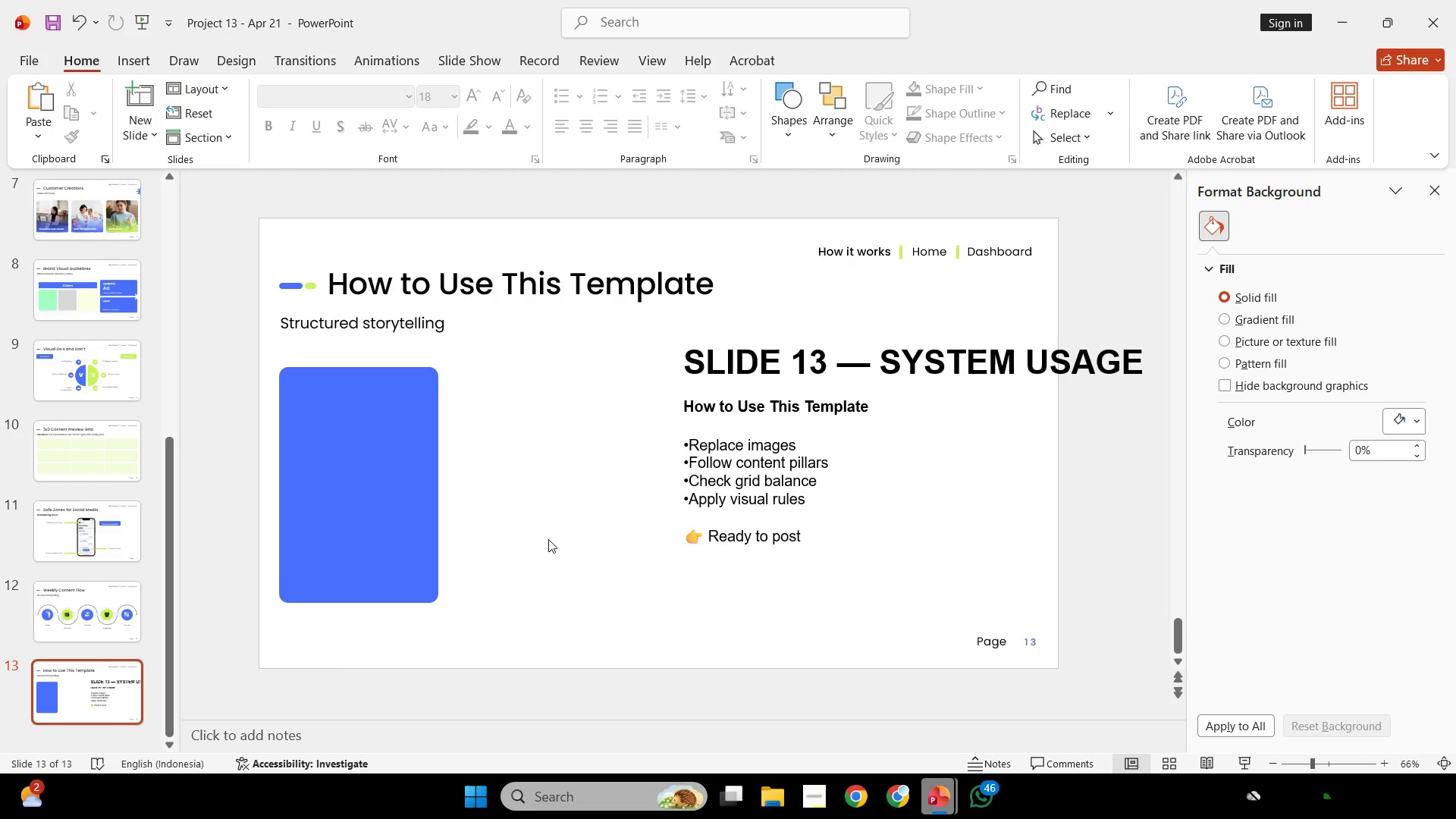 
wait(23.22)
 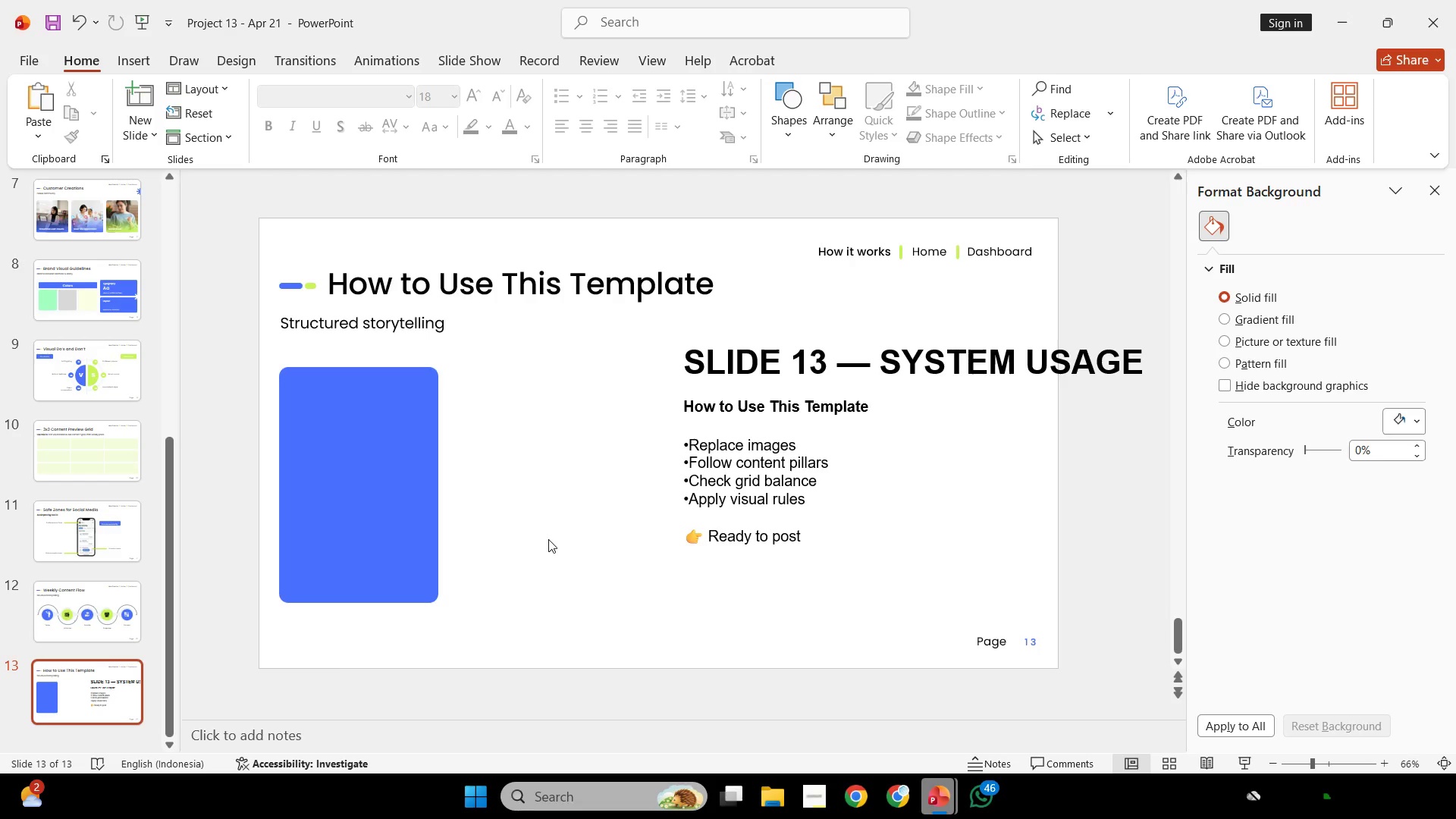 
left_click([412, 466])
 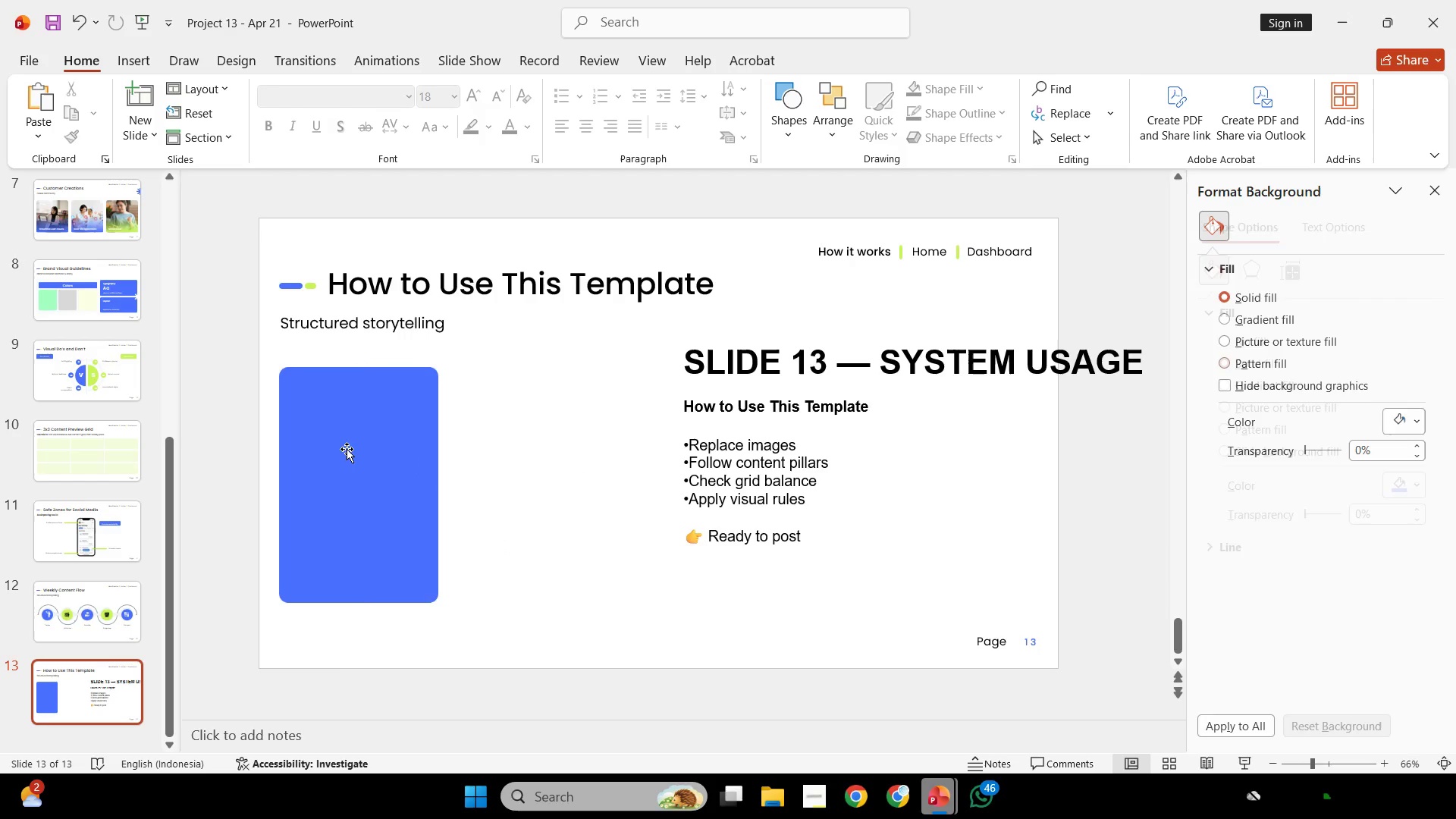 
double_click([338, 447])
 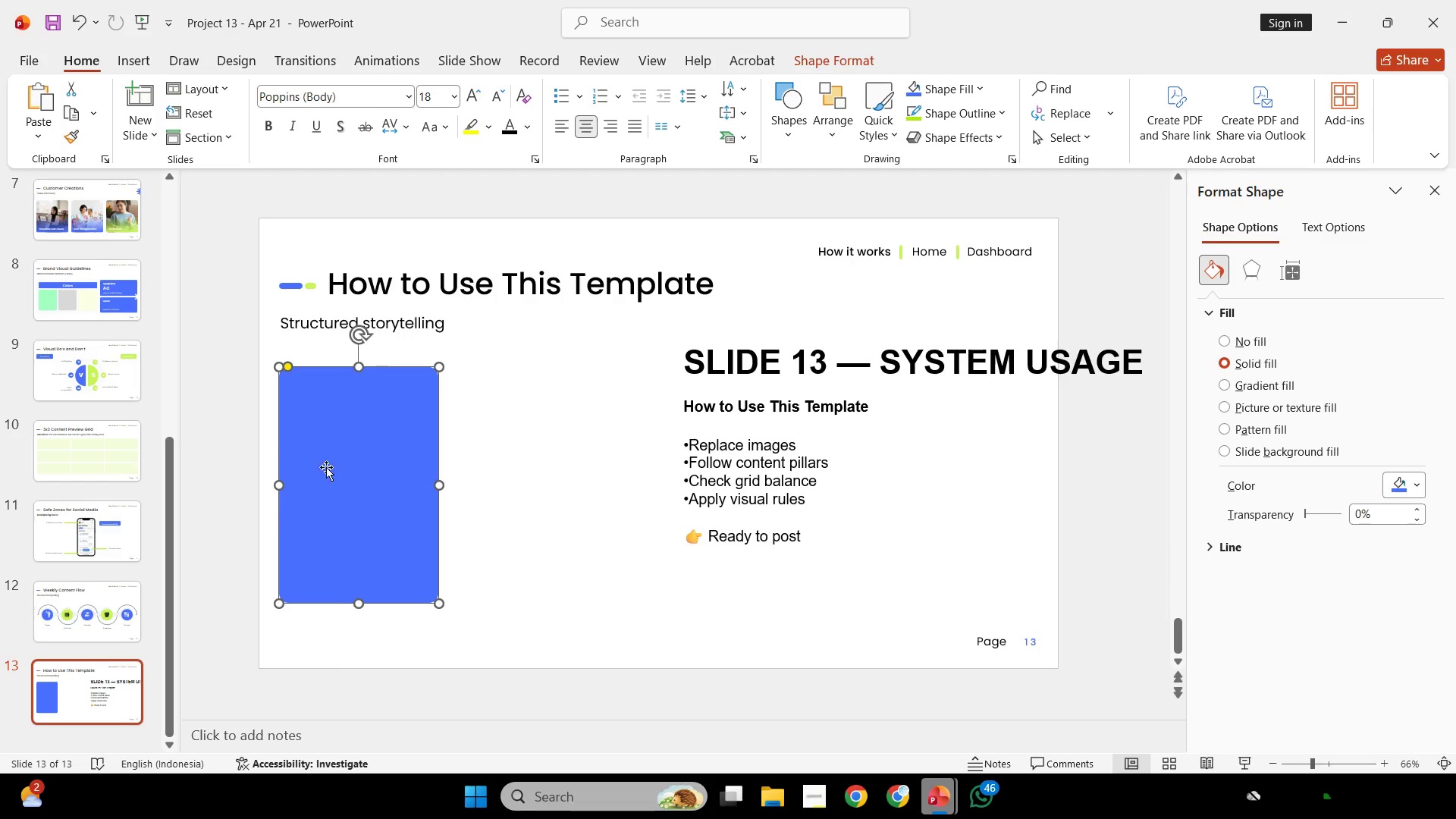 
hold_key(key=ShiftLeft, duration=0.44)
 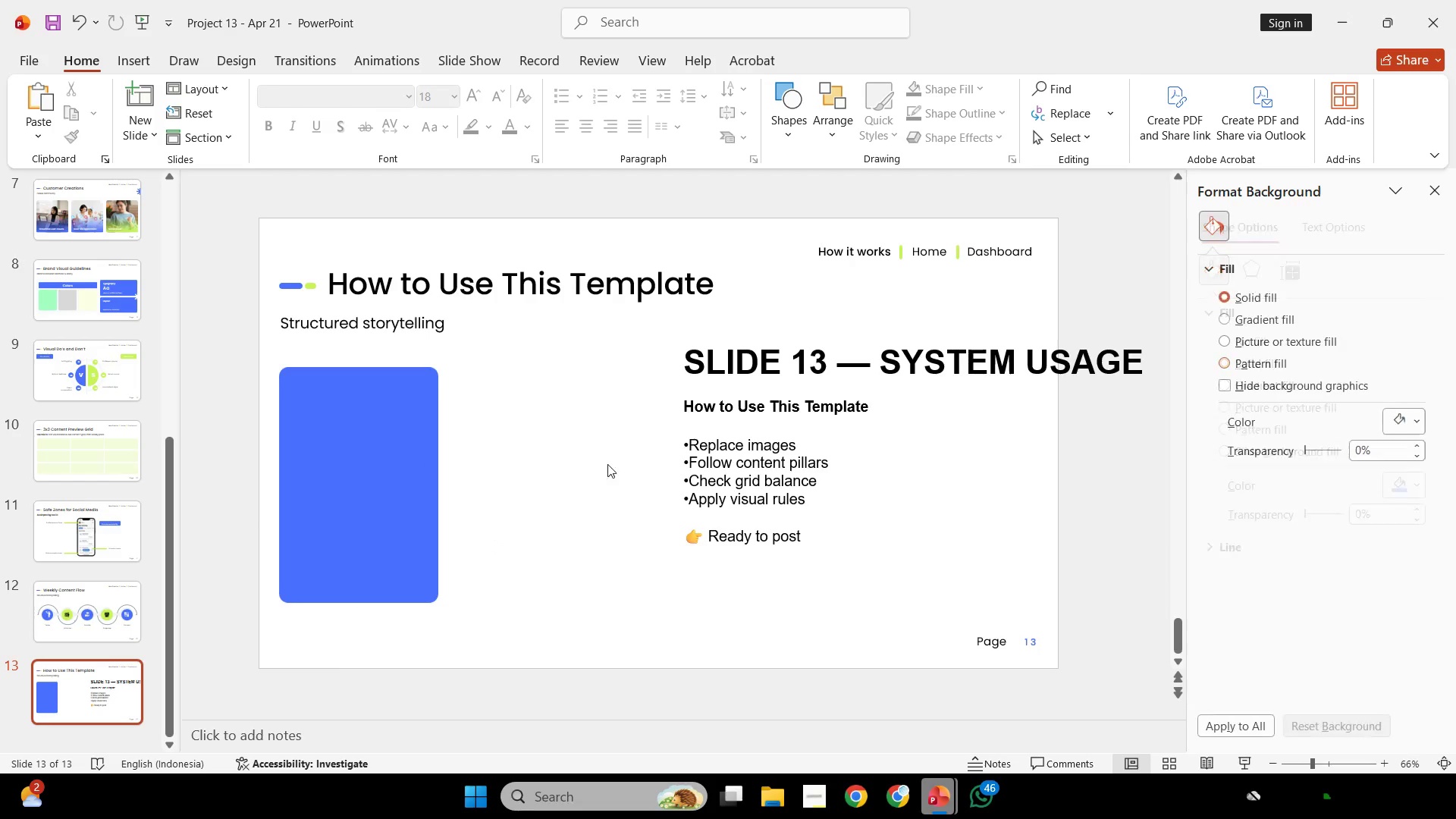 
hold_key(key=ControlLeft, duration=0.48)
 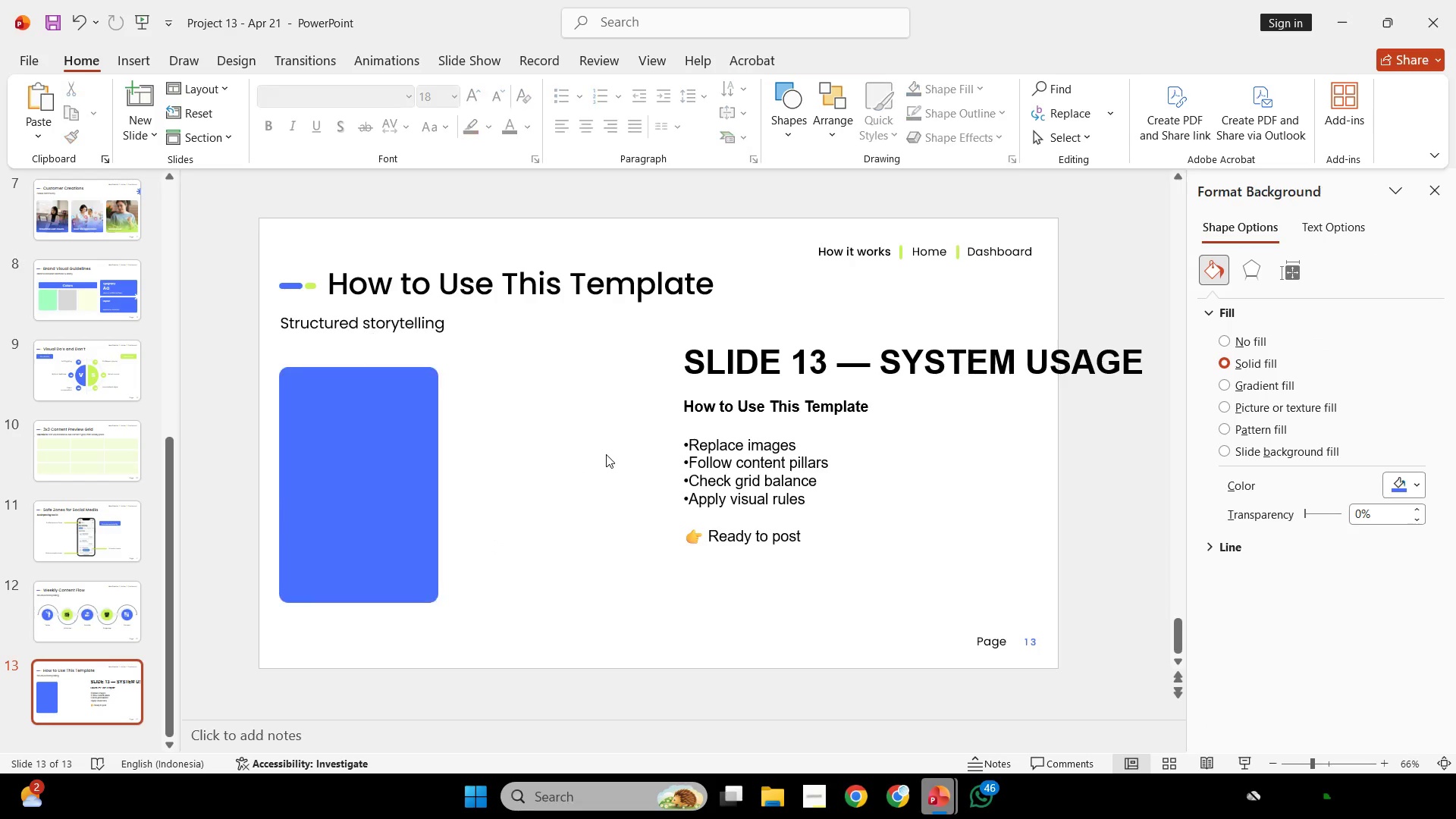 
left_click([606, 454])
 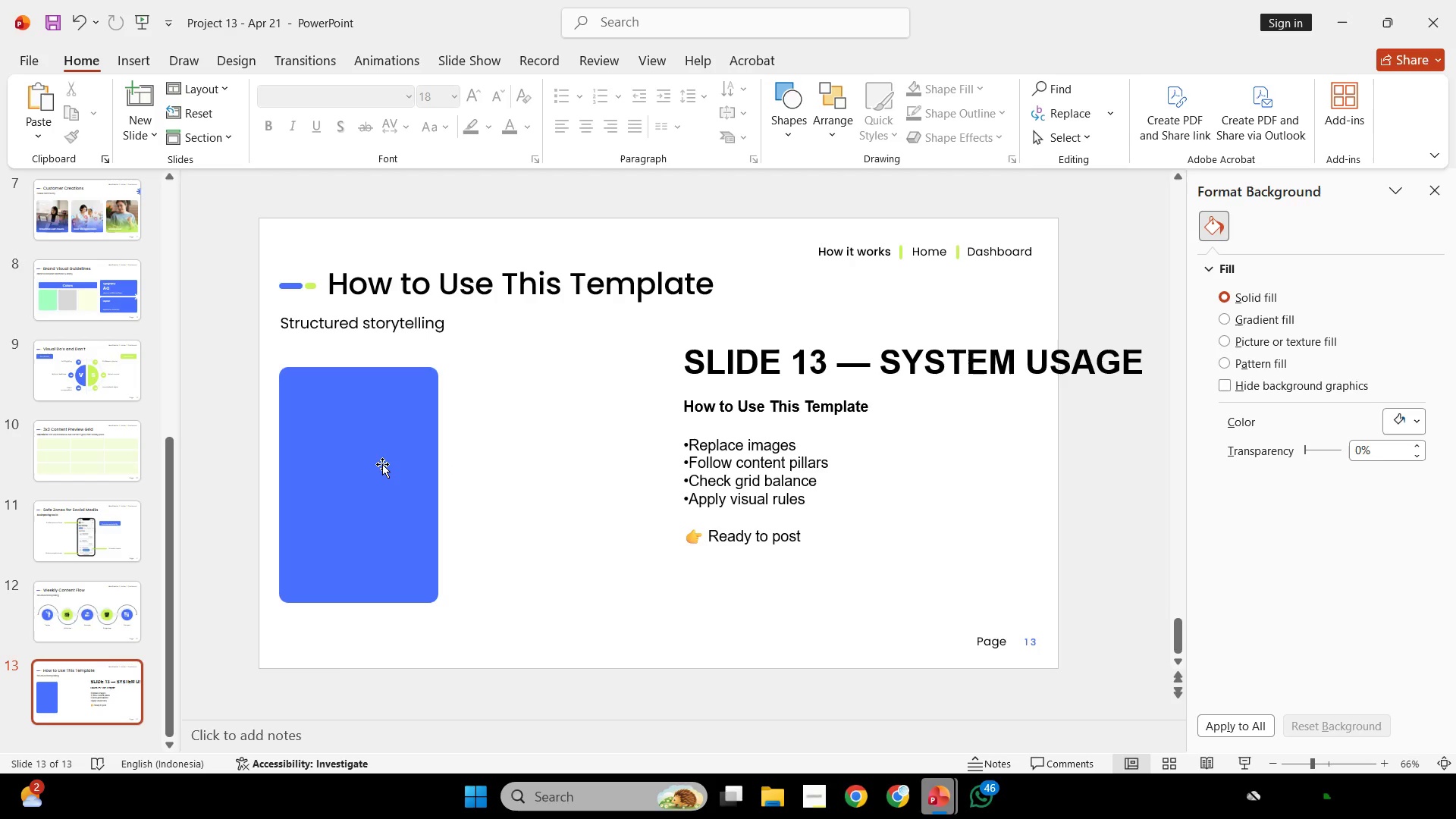 
wait(6.94)
 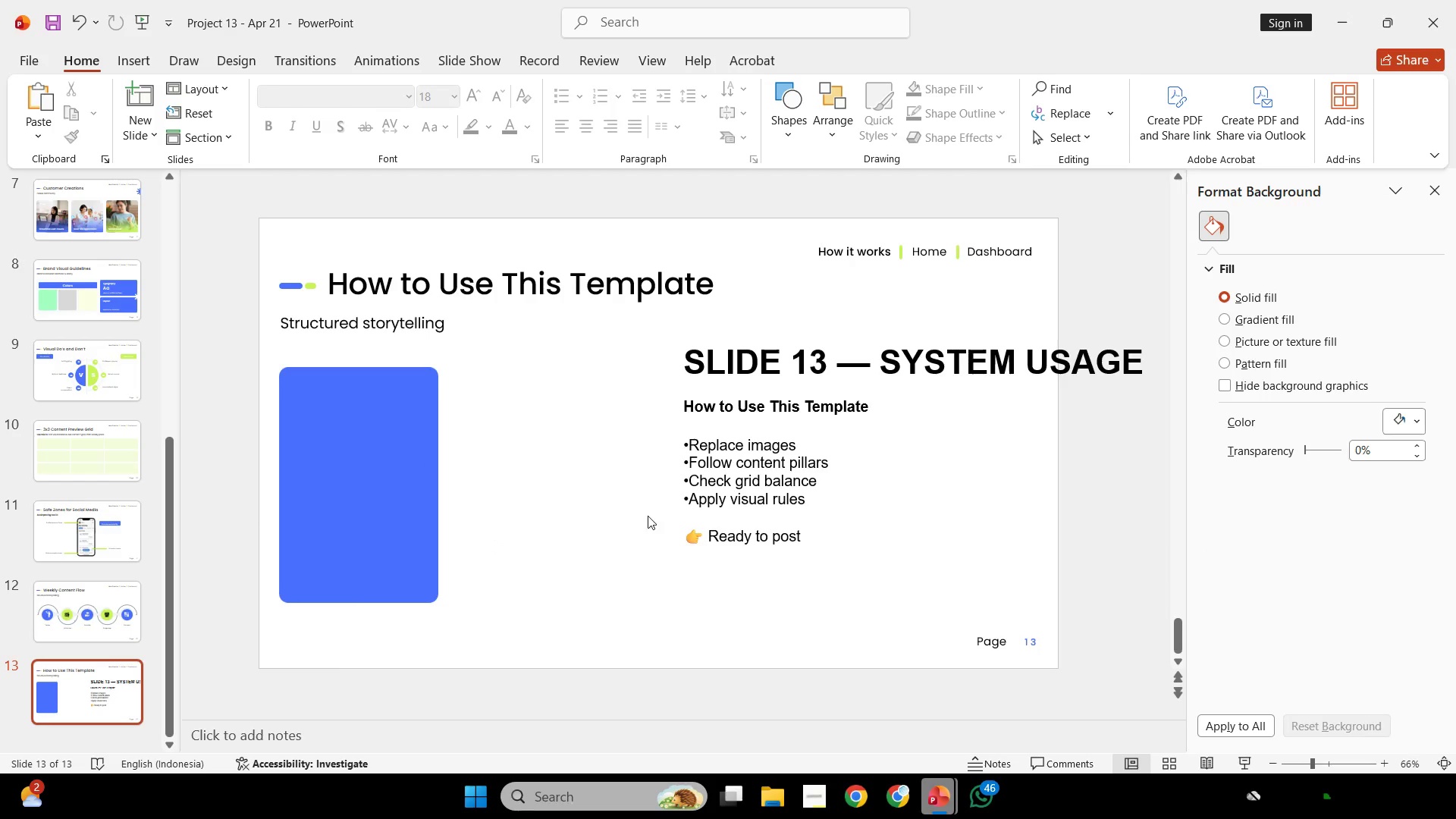 
left_click([882, 798])
 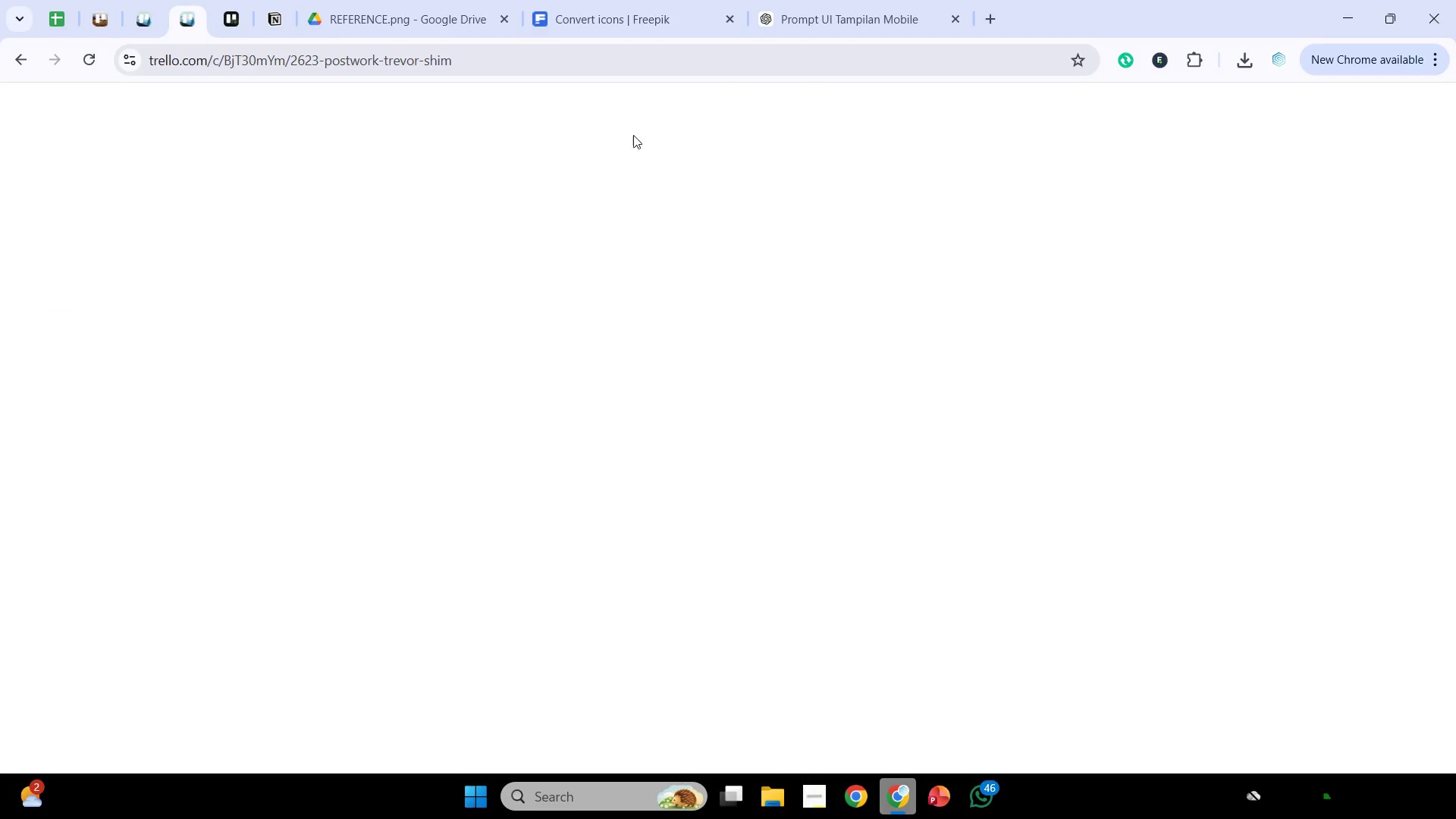 
left_click([583, 0])
 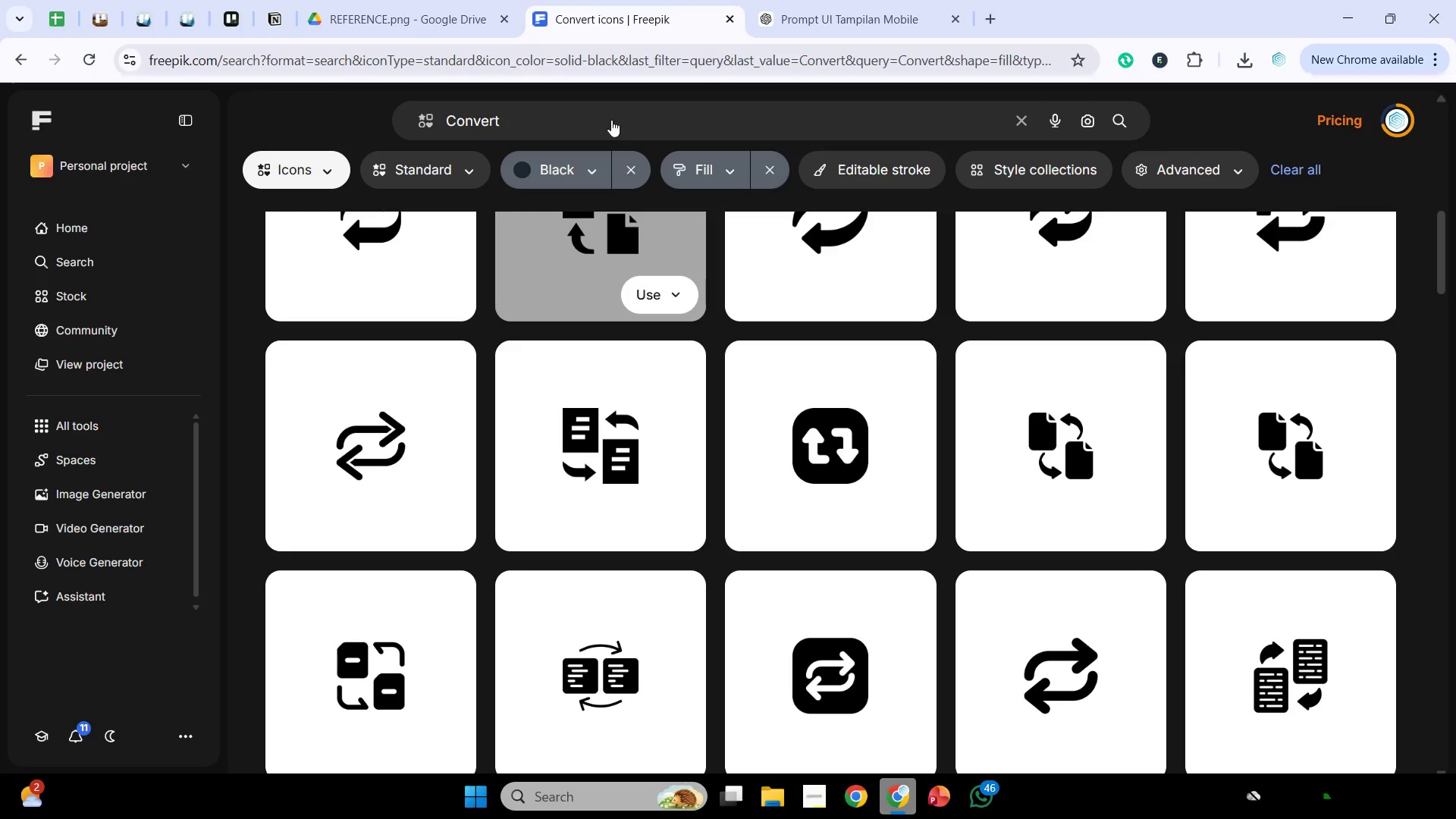 
left_click_drag(start_coordinate=[613, 119], to_coordinate=[270, 161])
 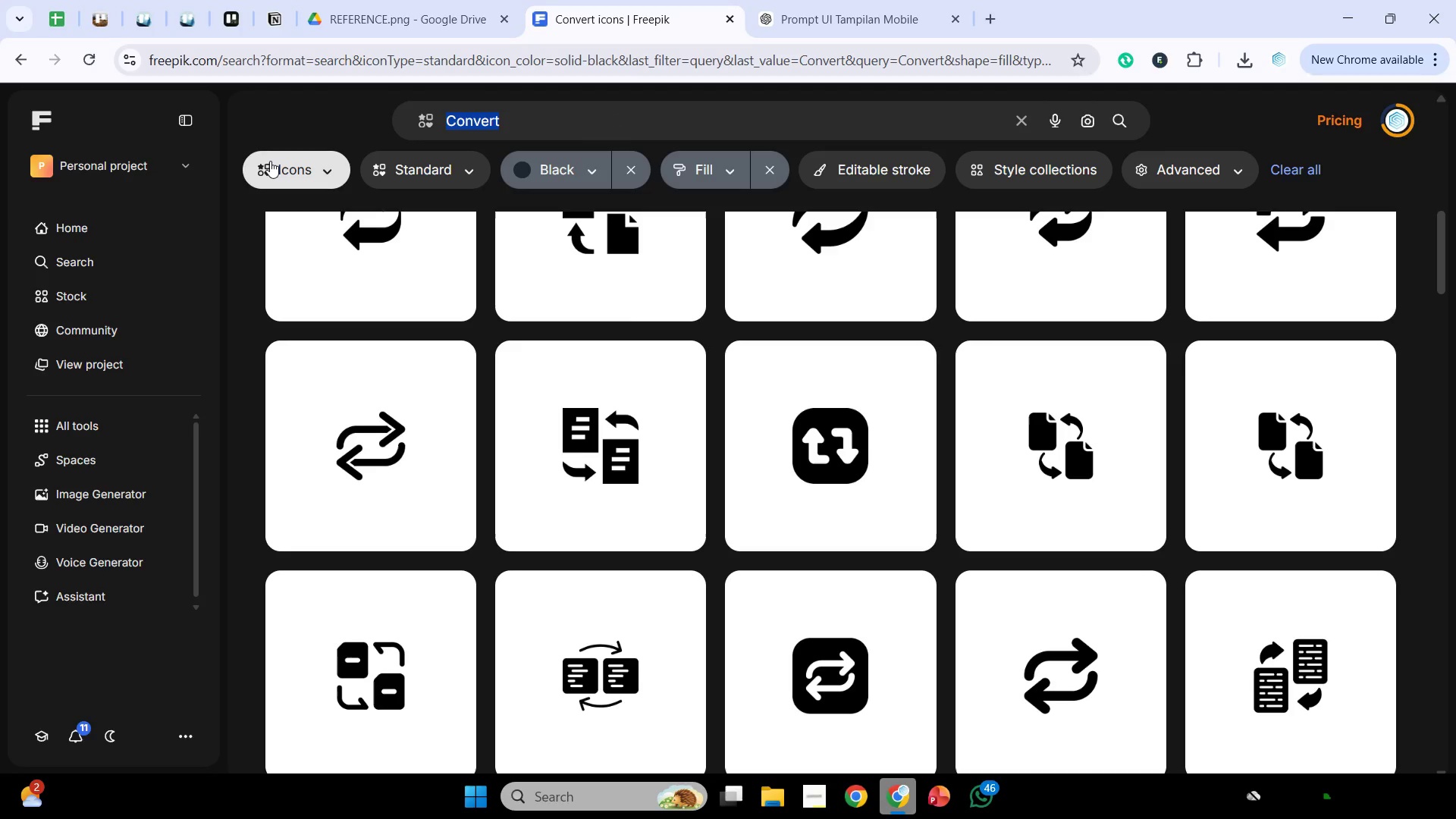 
type(repla)
 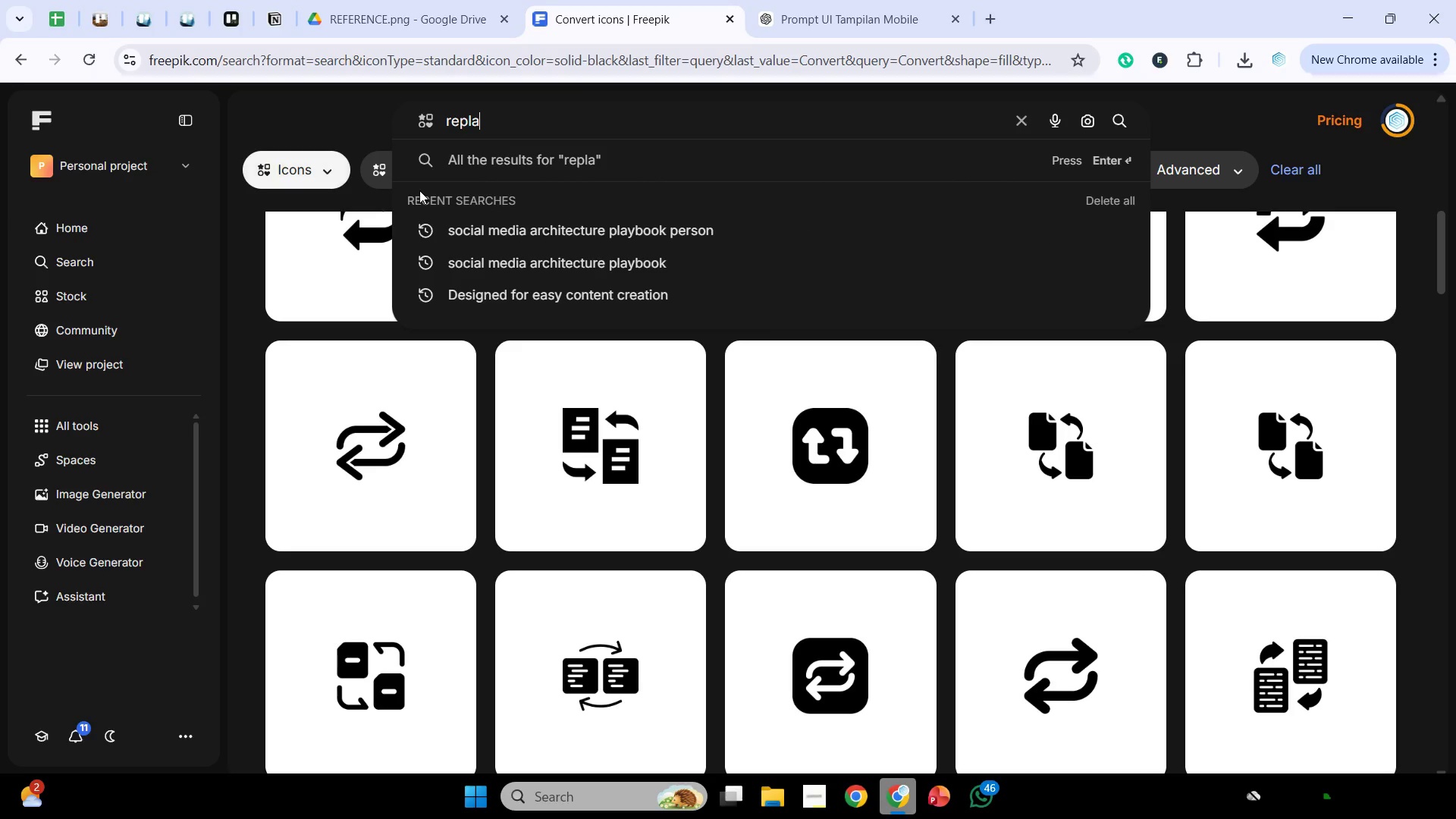 
type(ce image)
 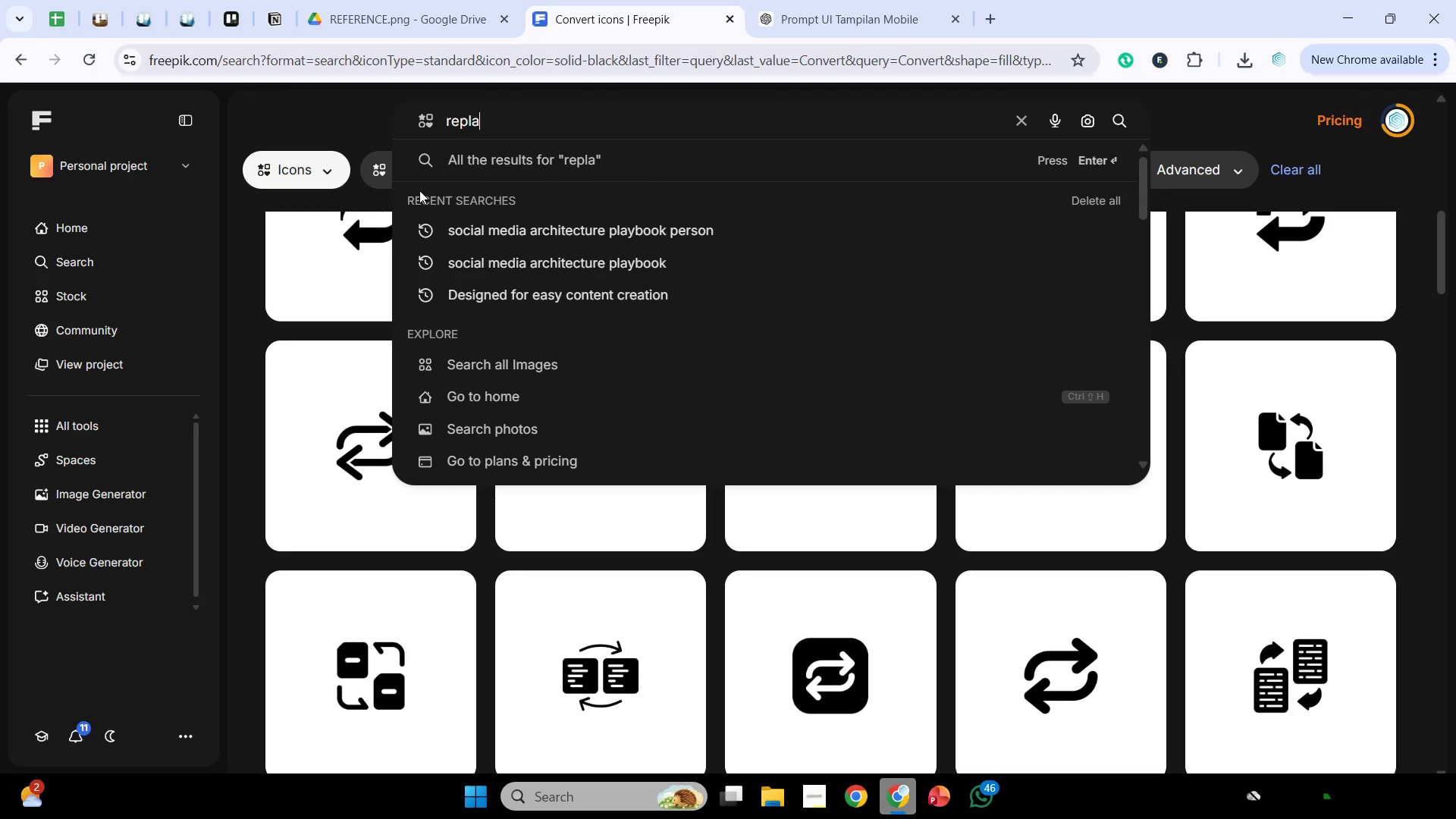 
key(Enter)
 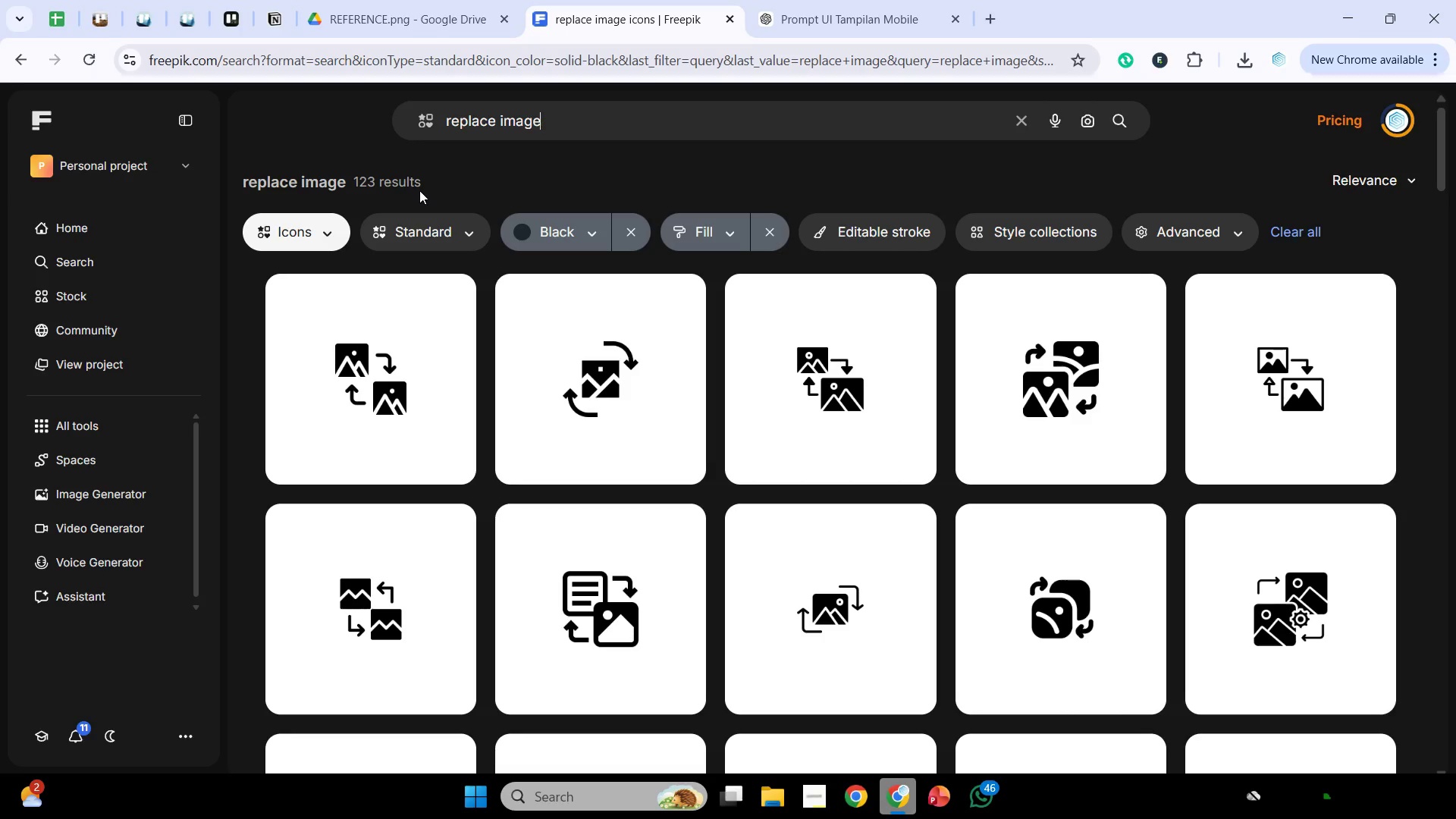 
wait(15.33)
 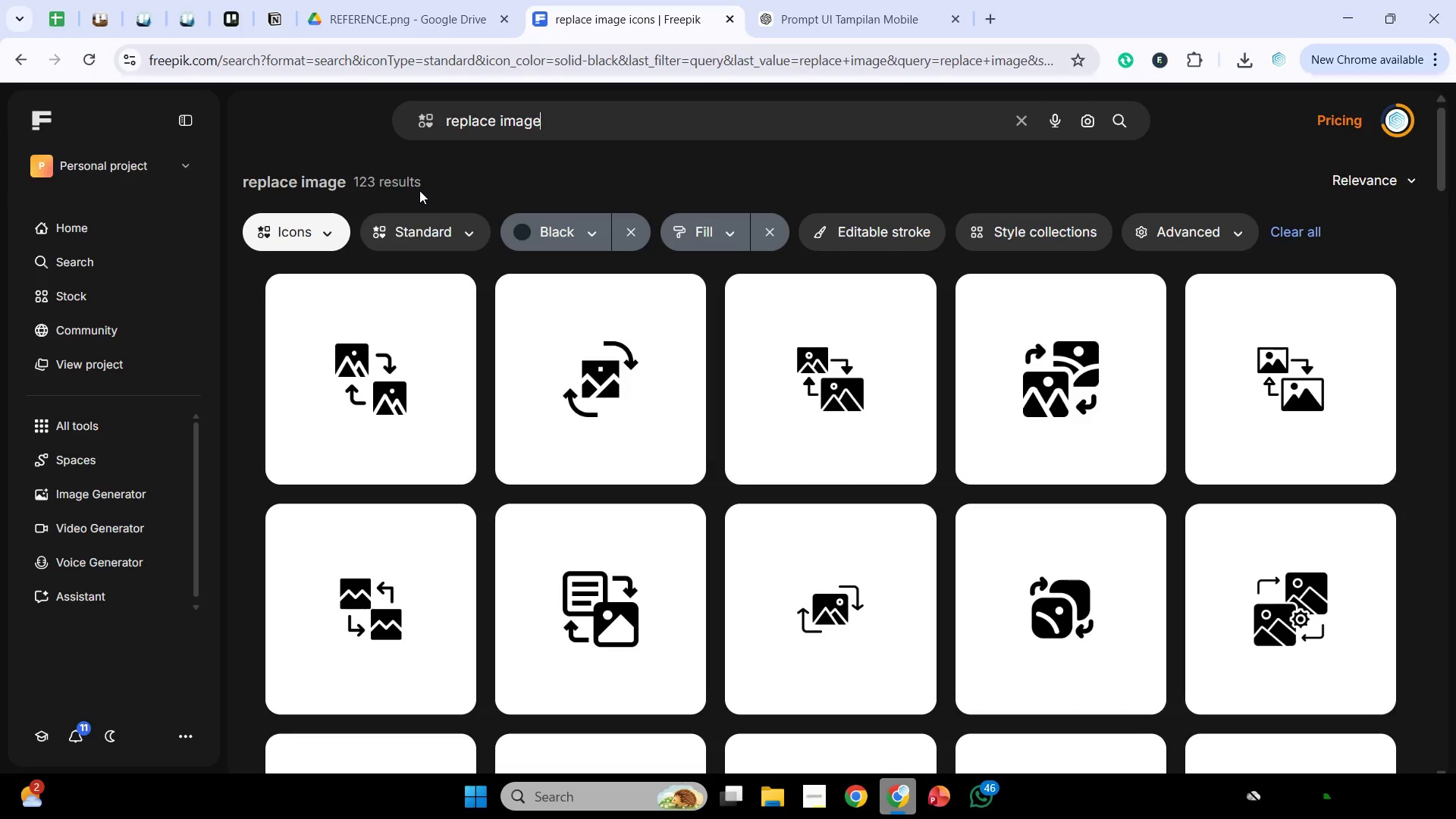 
scroll: coordinate [1192, 275], scroll_direction: down, amount: 15.0
 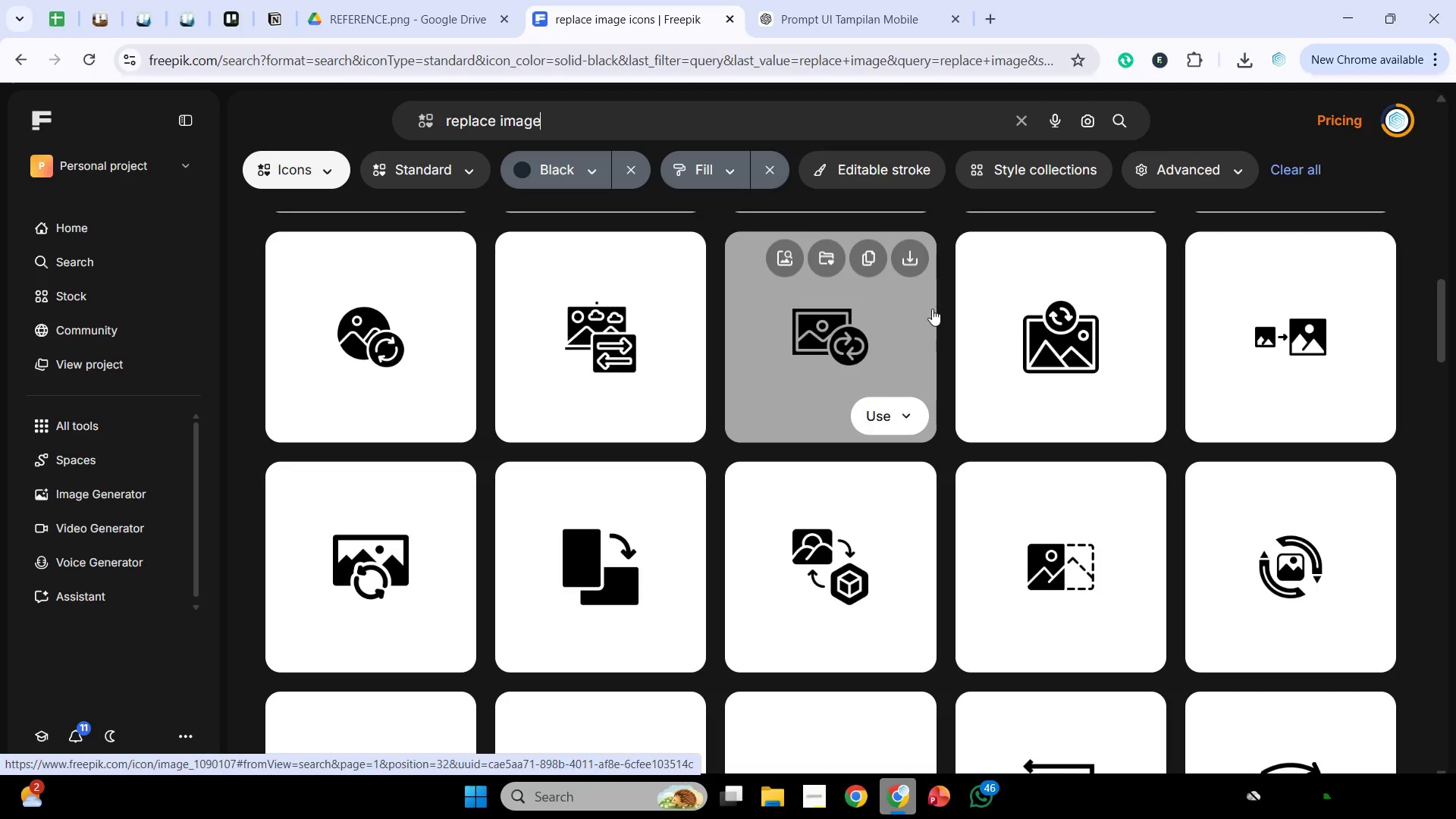 
wait(89.2)
 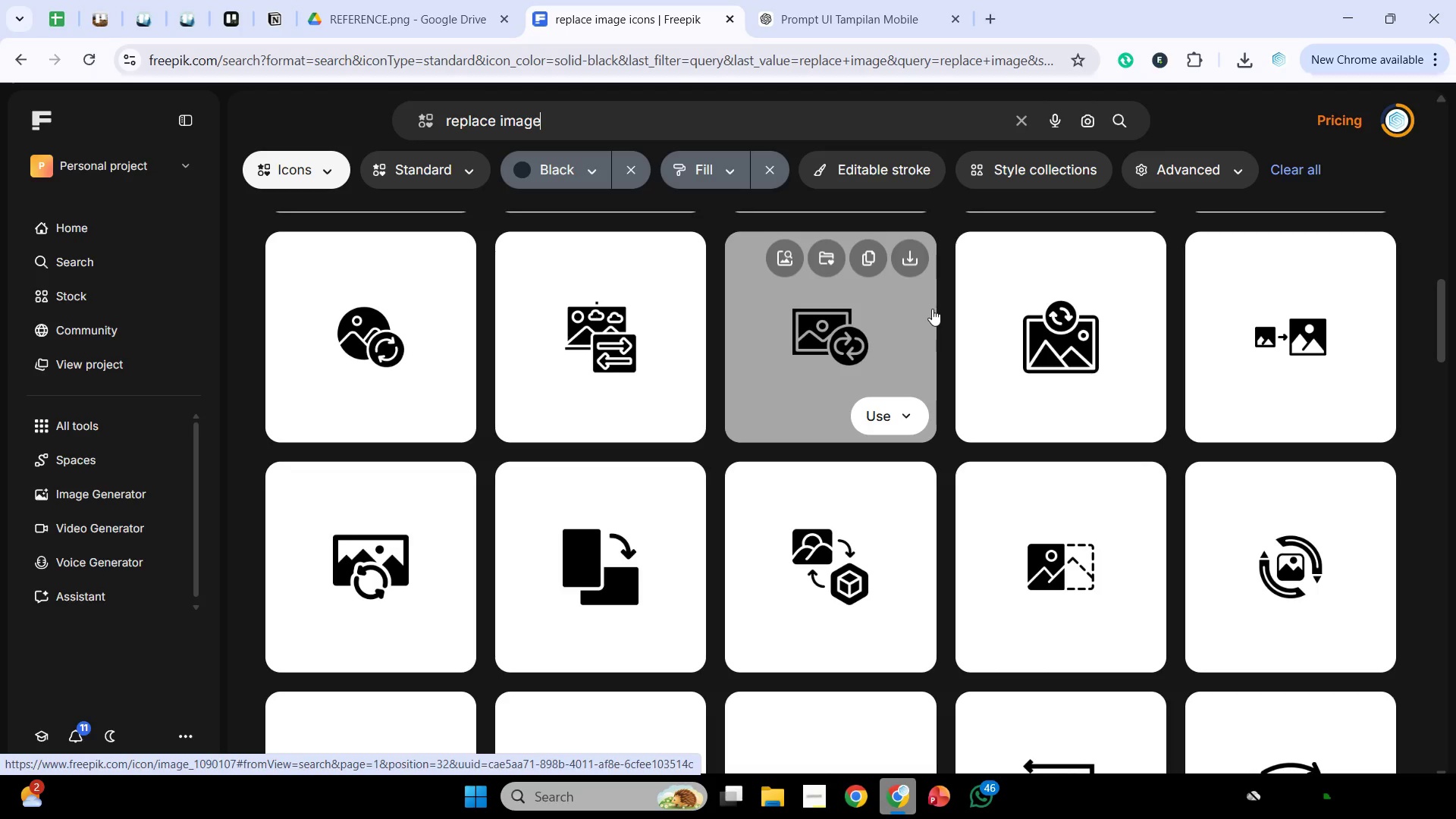 
mouse_move([1025, 543])
 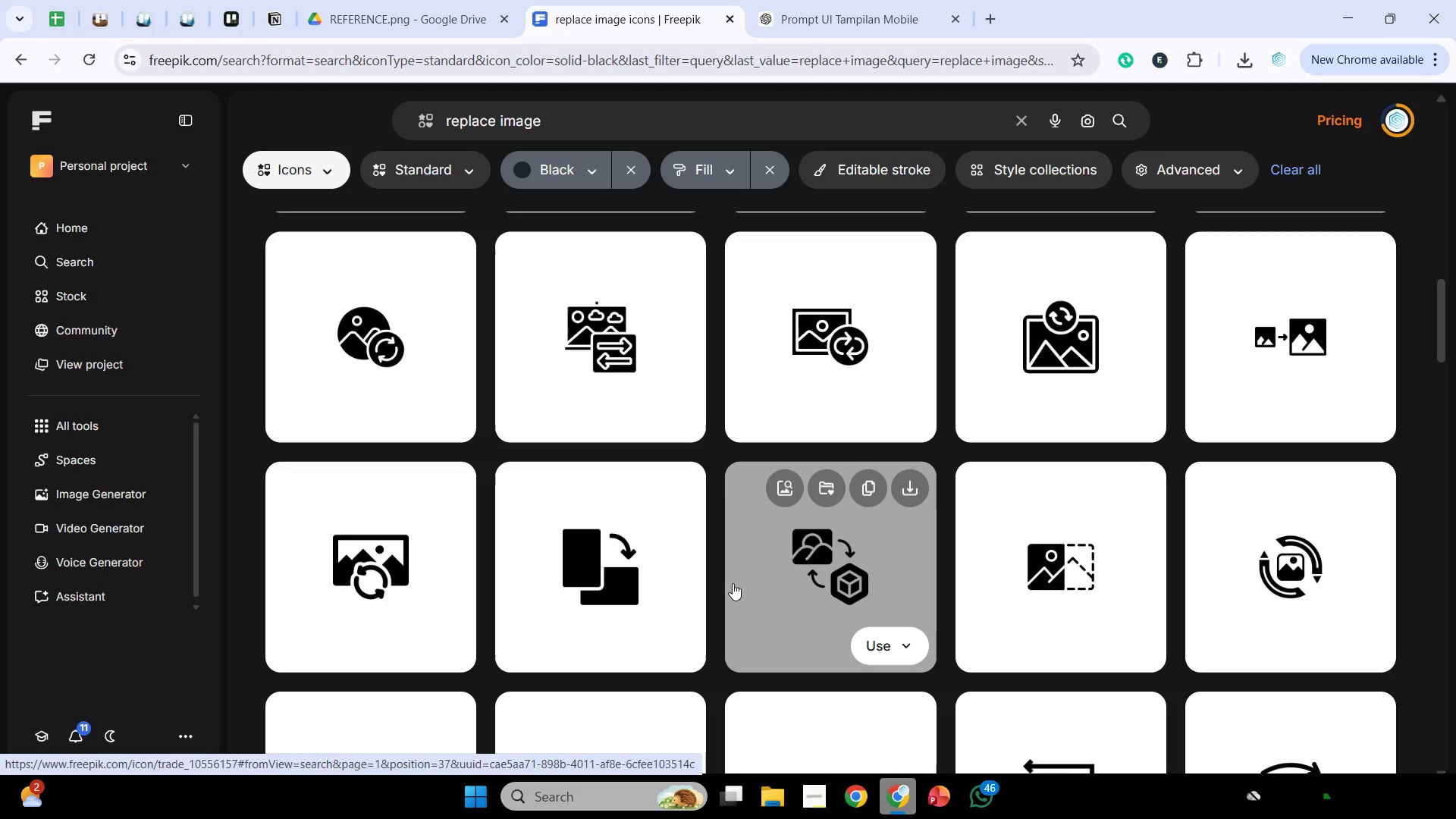 
wait(15.81)
 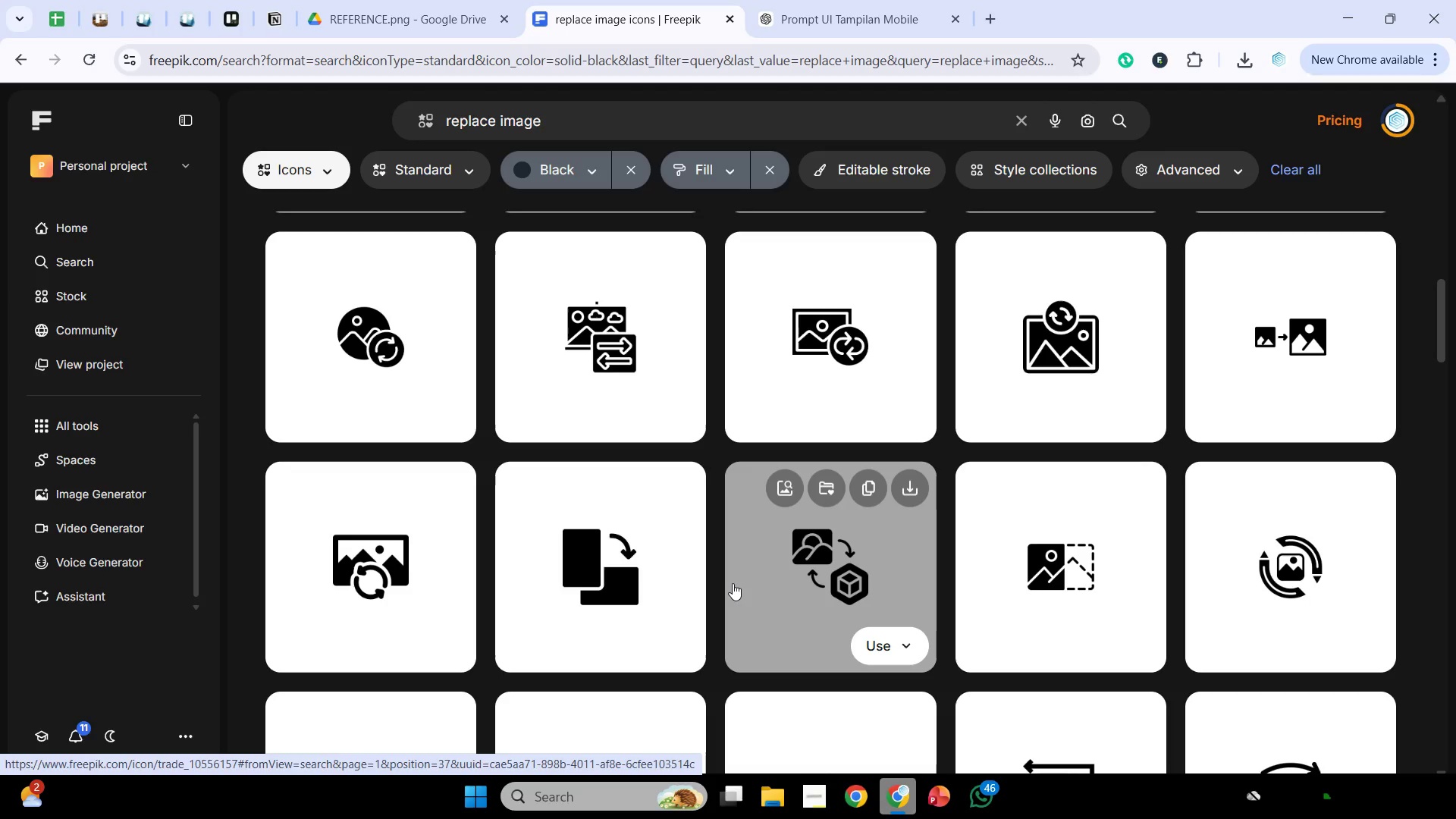 
scroll: coordinate [730, 548], scroll_direction: down, amount: 2.0
 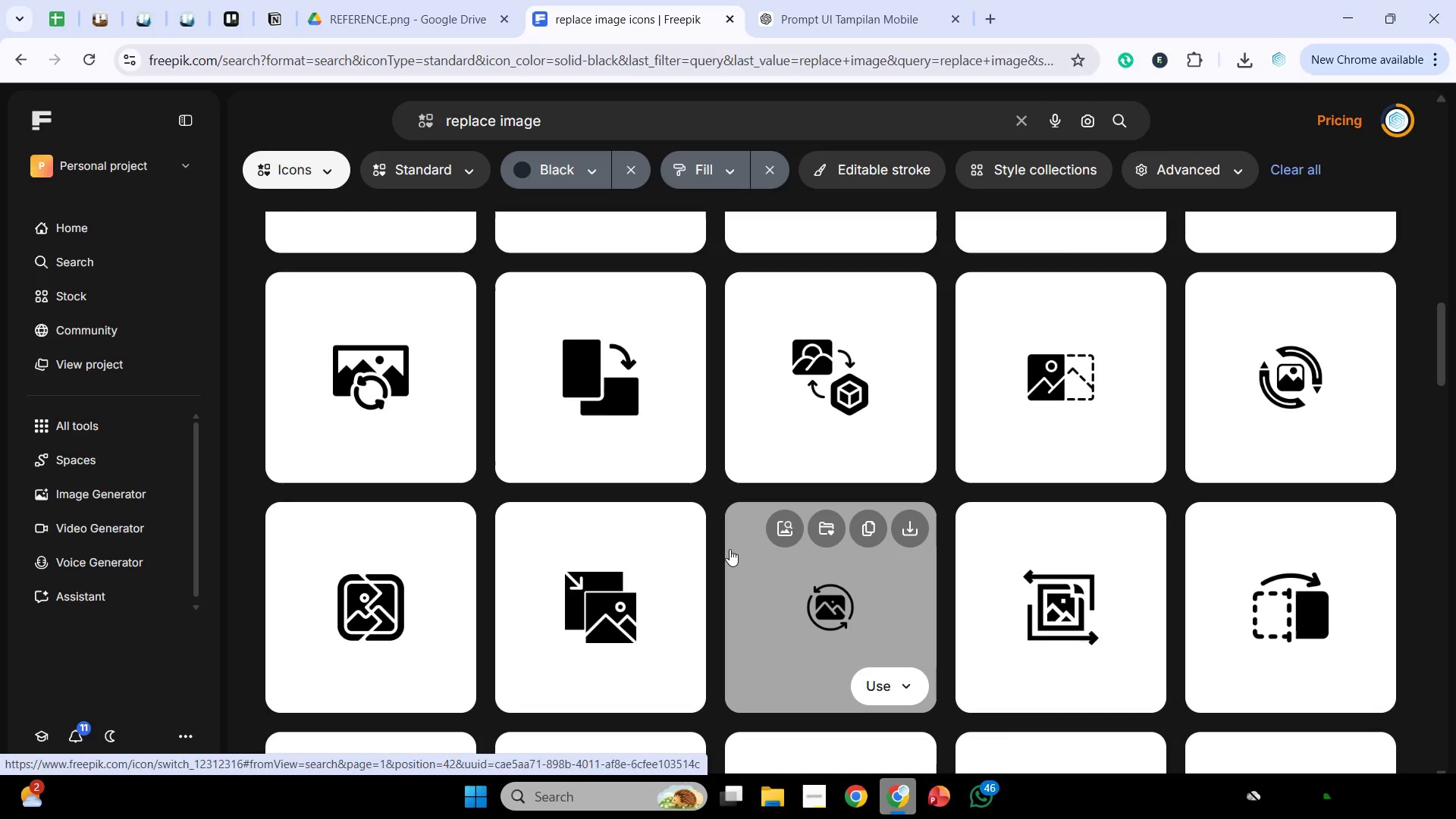 
wait(40.42)
 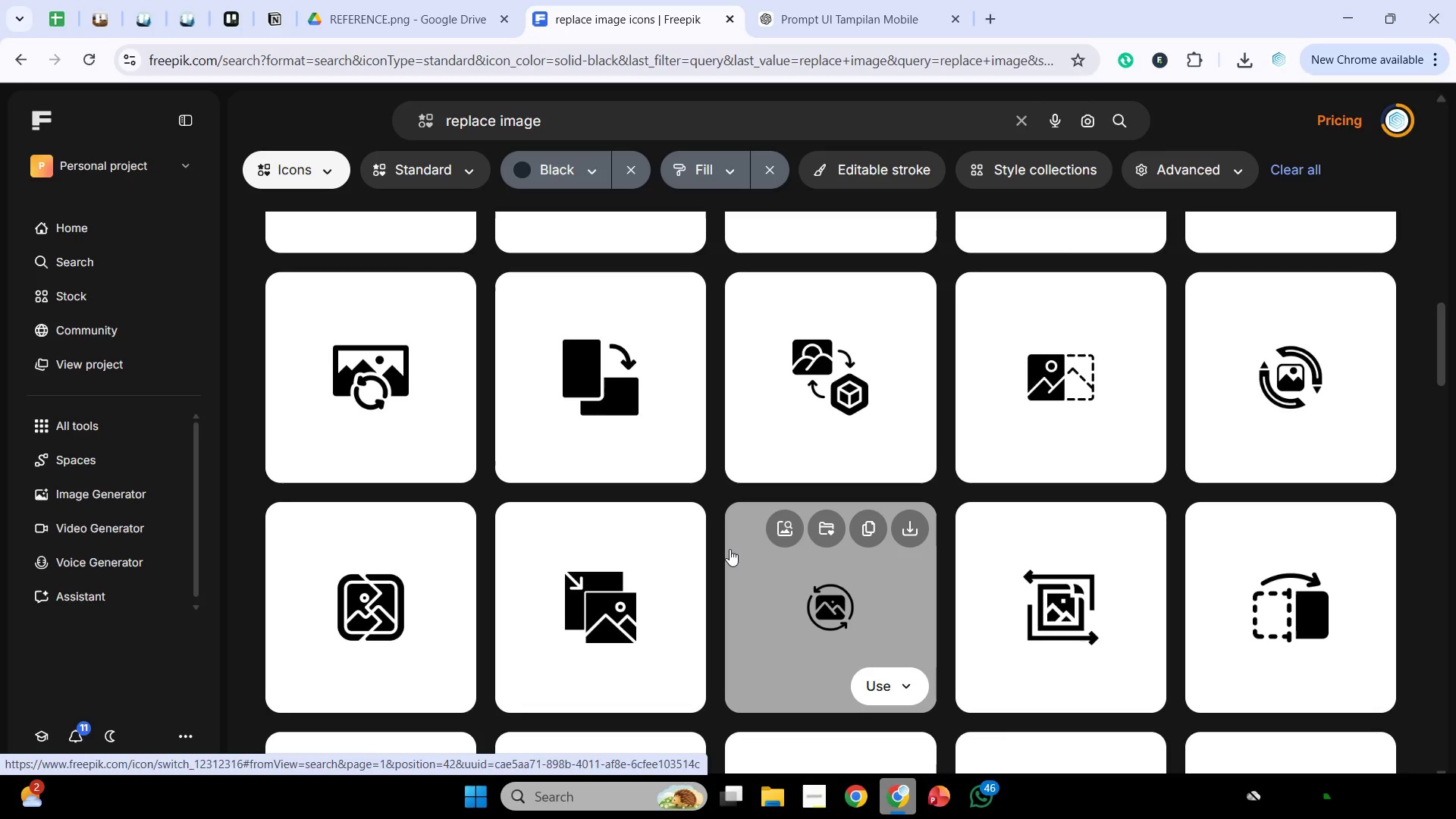 
mouse_move([773, 670])
 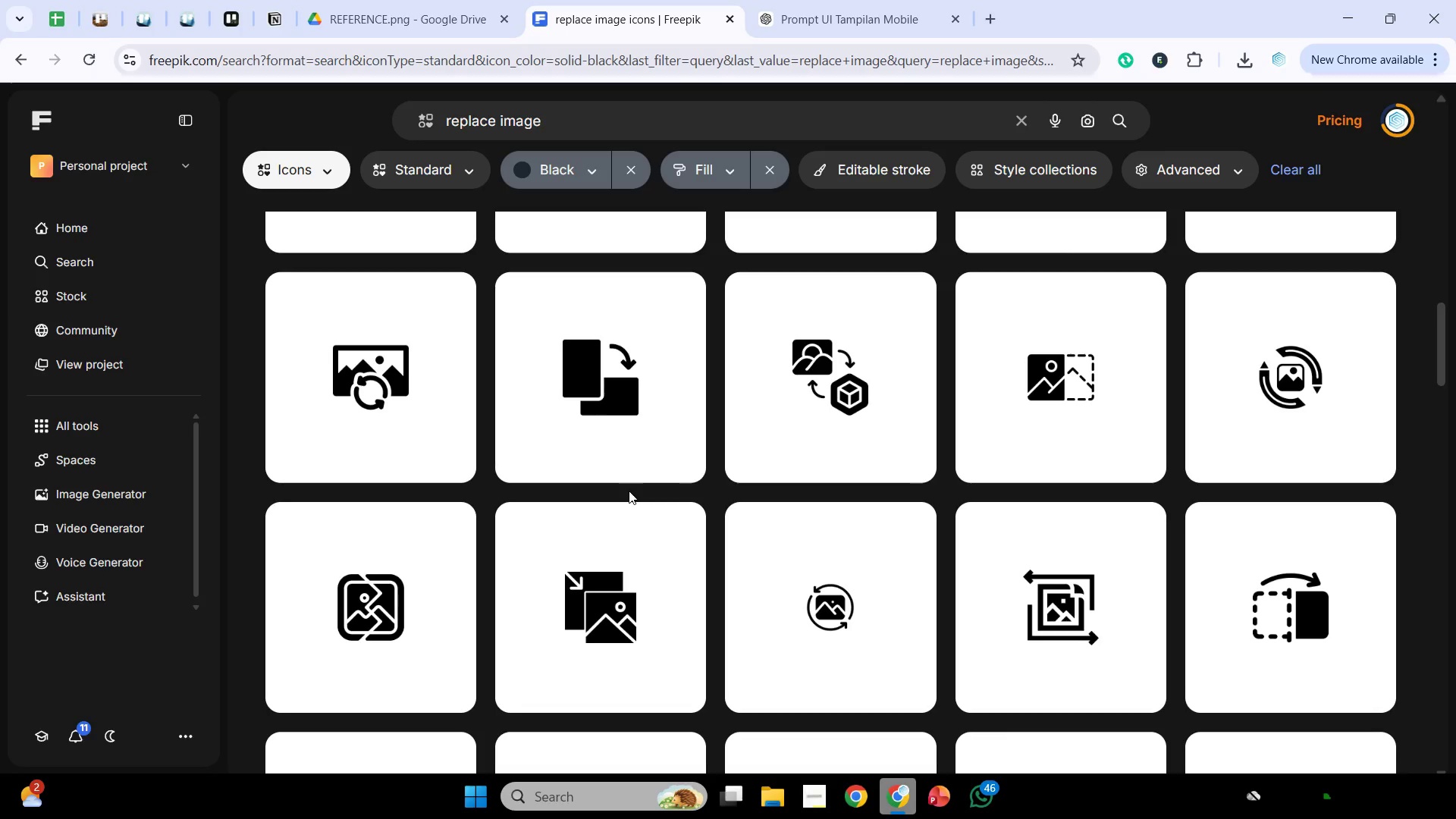 
wait(30.48)
 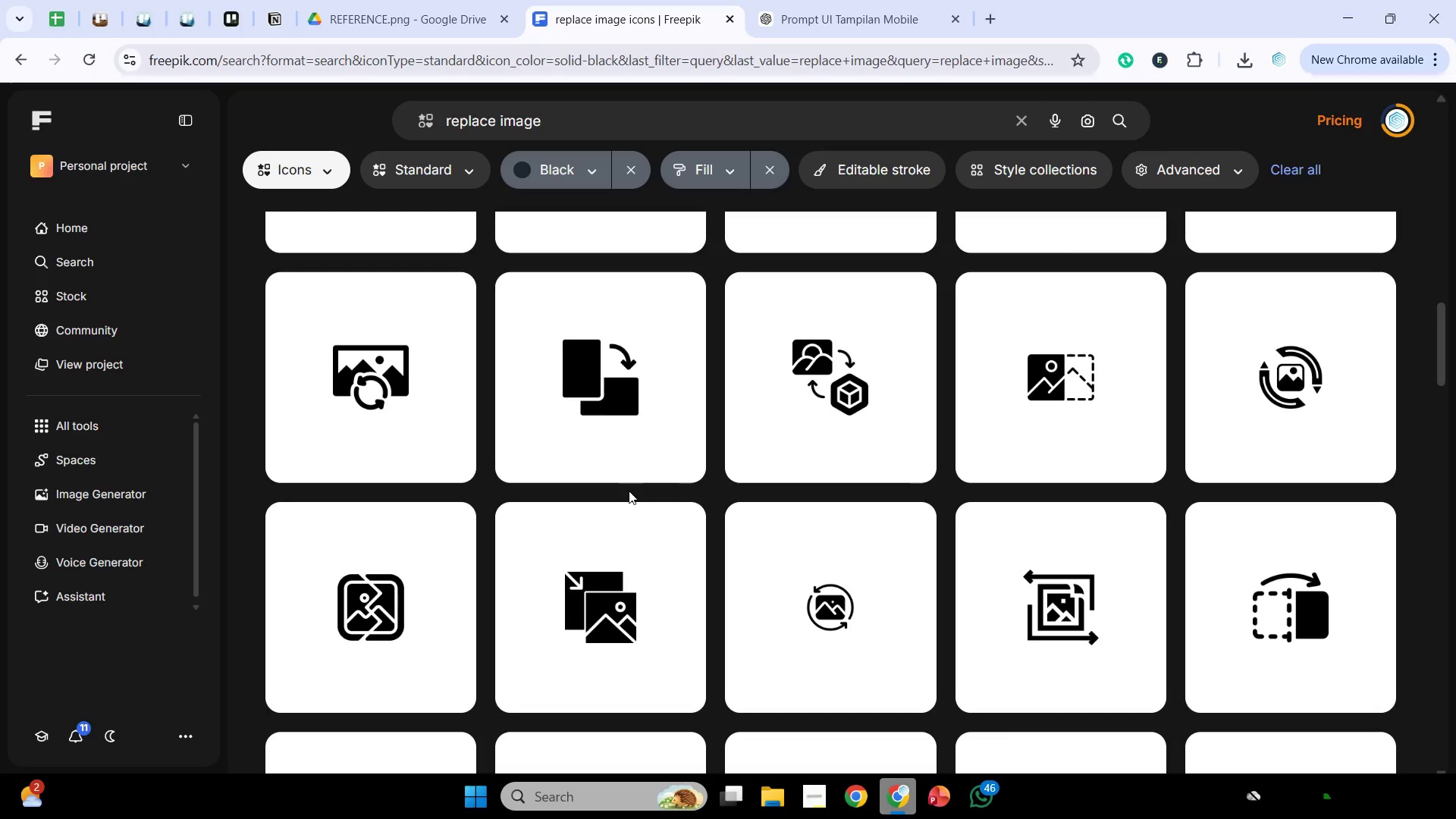 
scroll: coordinate [909, 605], scroll_direction: down, amount: 6.0
 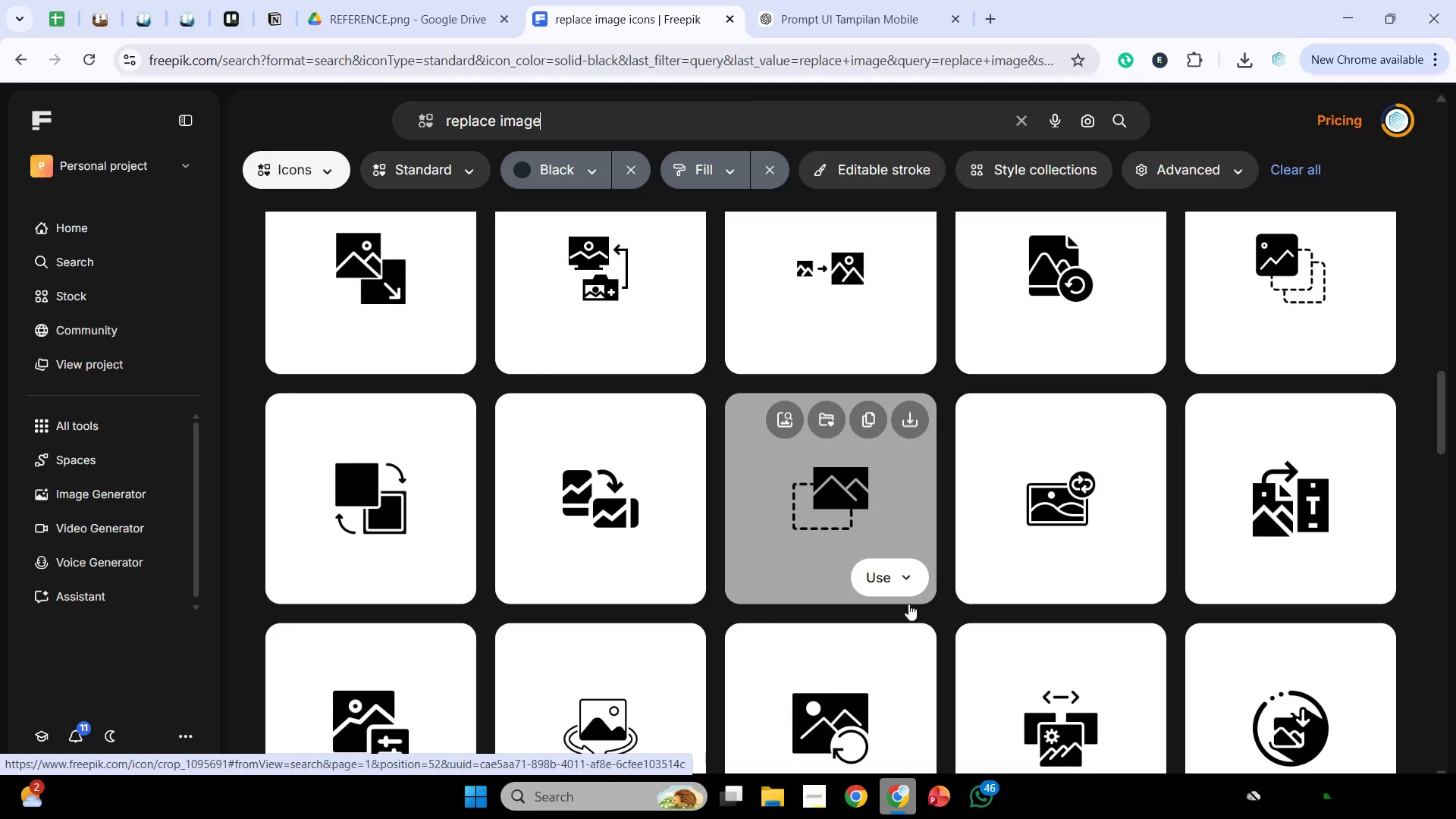 
wait(11.06)
 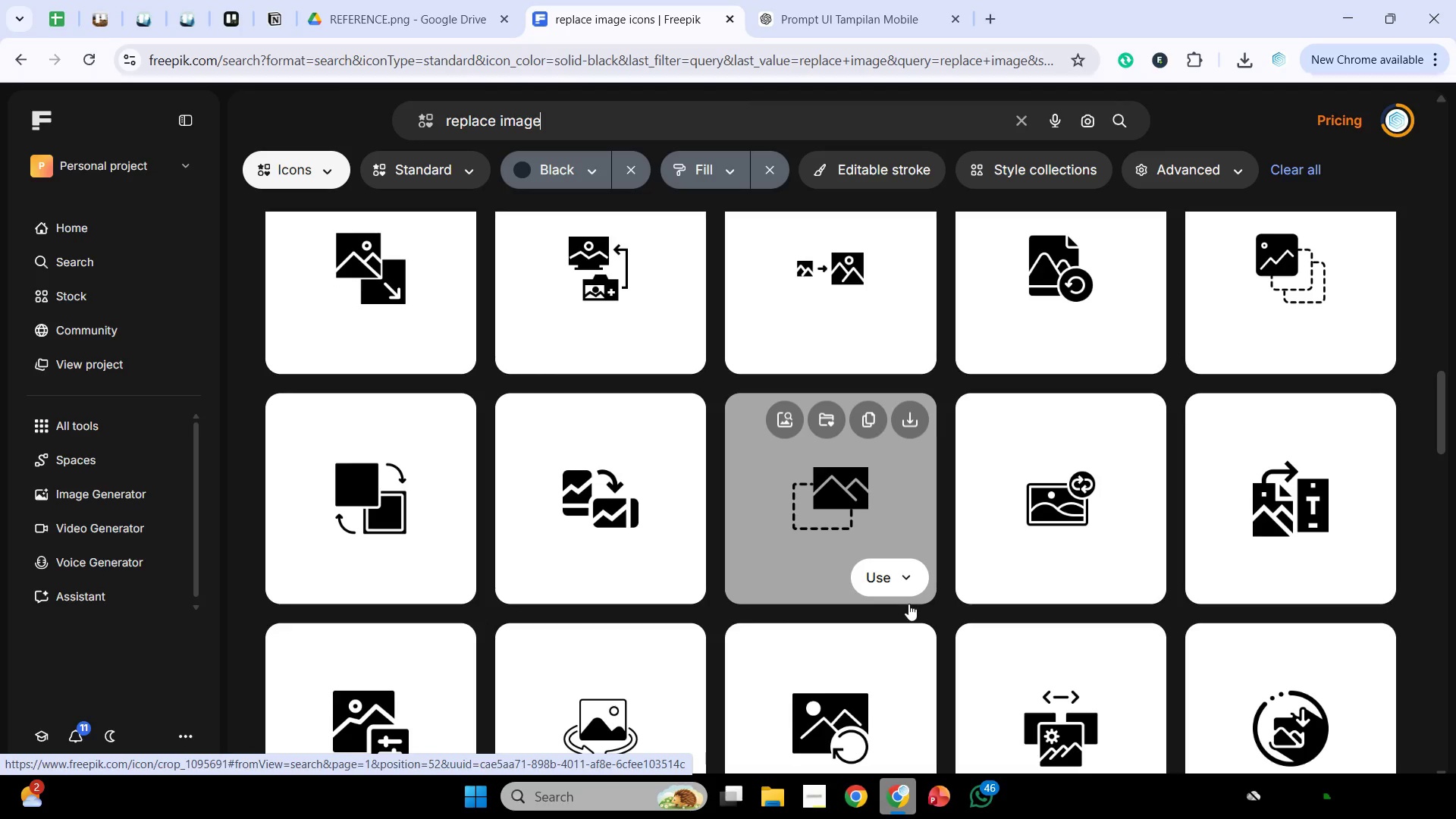 
scroll: coordinate [972, 584], scroll_direction: down, amount: 5.0
 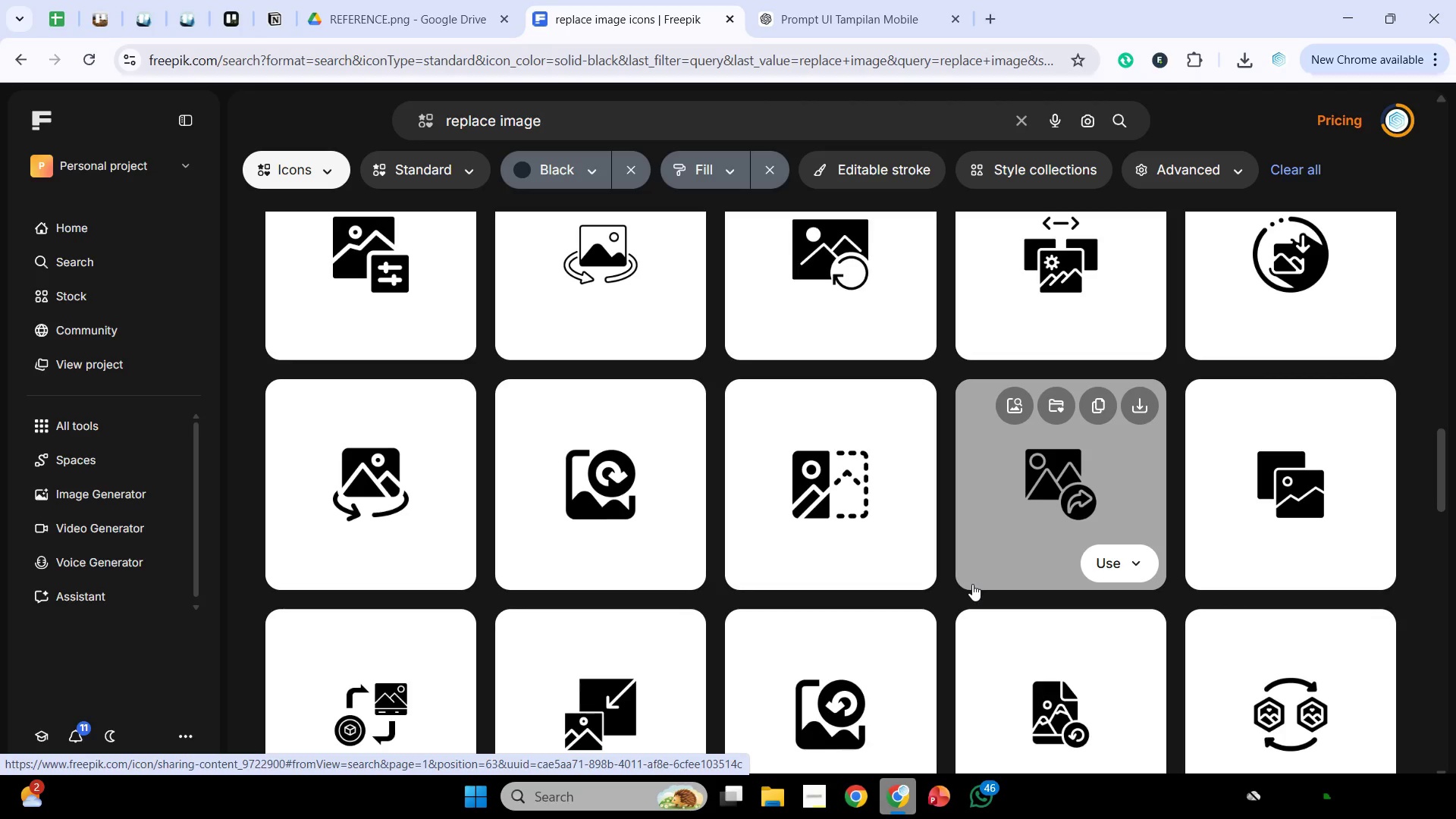 
wait(9.85)
 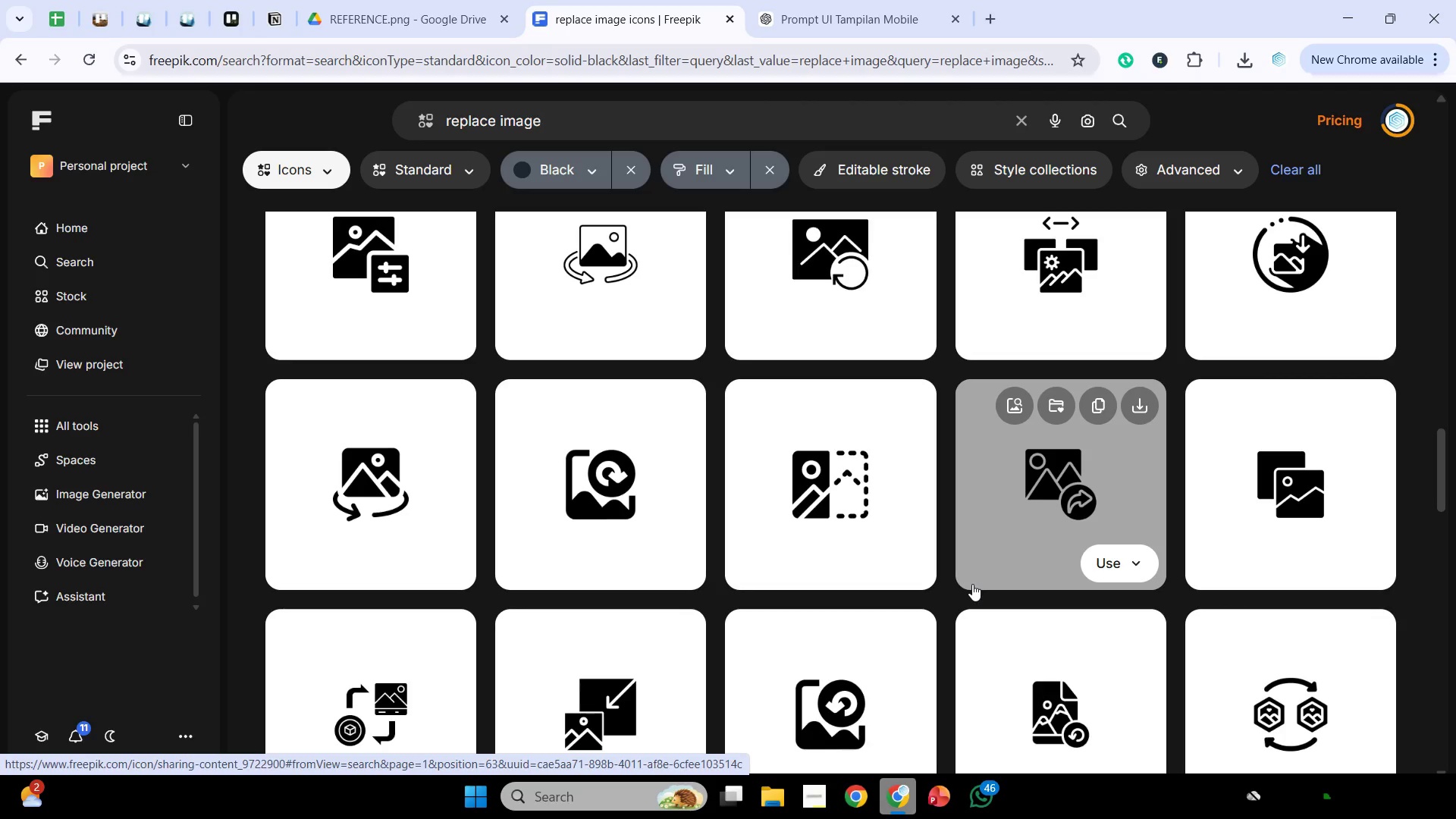 
scroll: coordinate [1072, 651], scroll_direction: up, amount: 13.0
 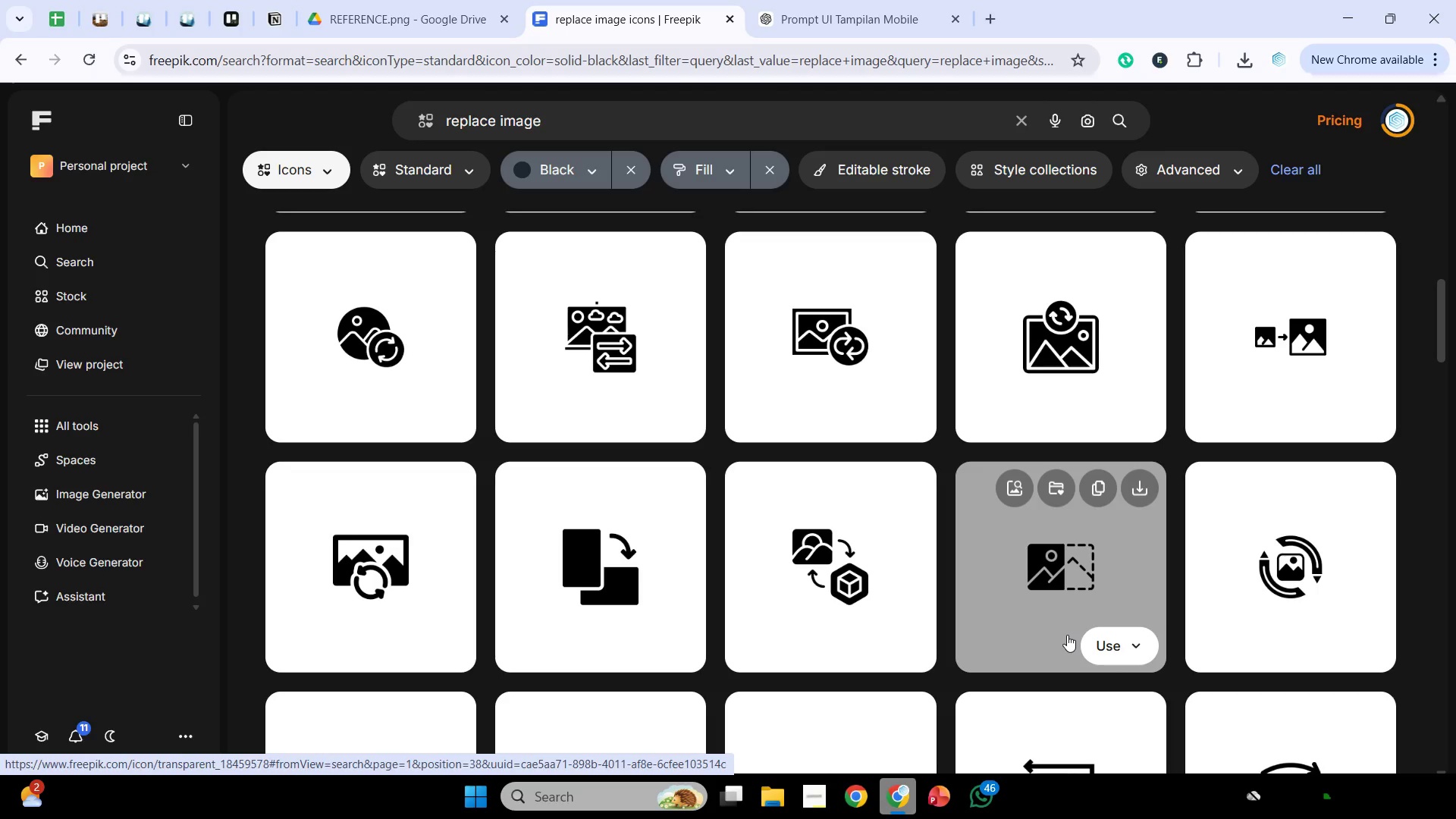 
wait(34.37)
 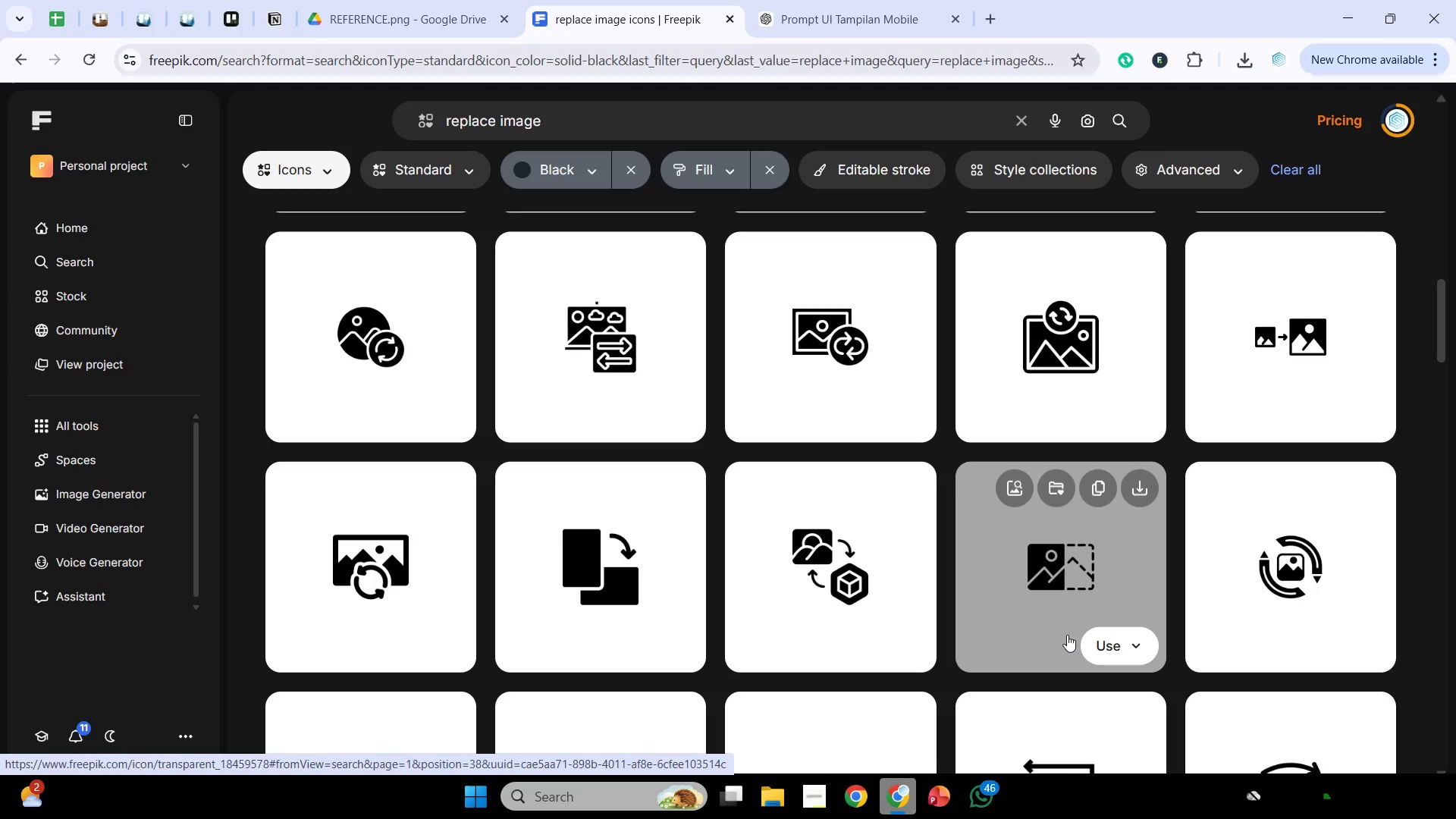 
scroll: coordinate [1147, 632], scroll_direction: up, amount: 2.0
 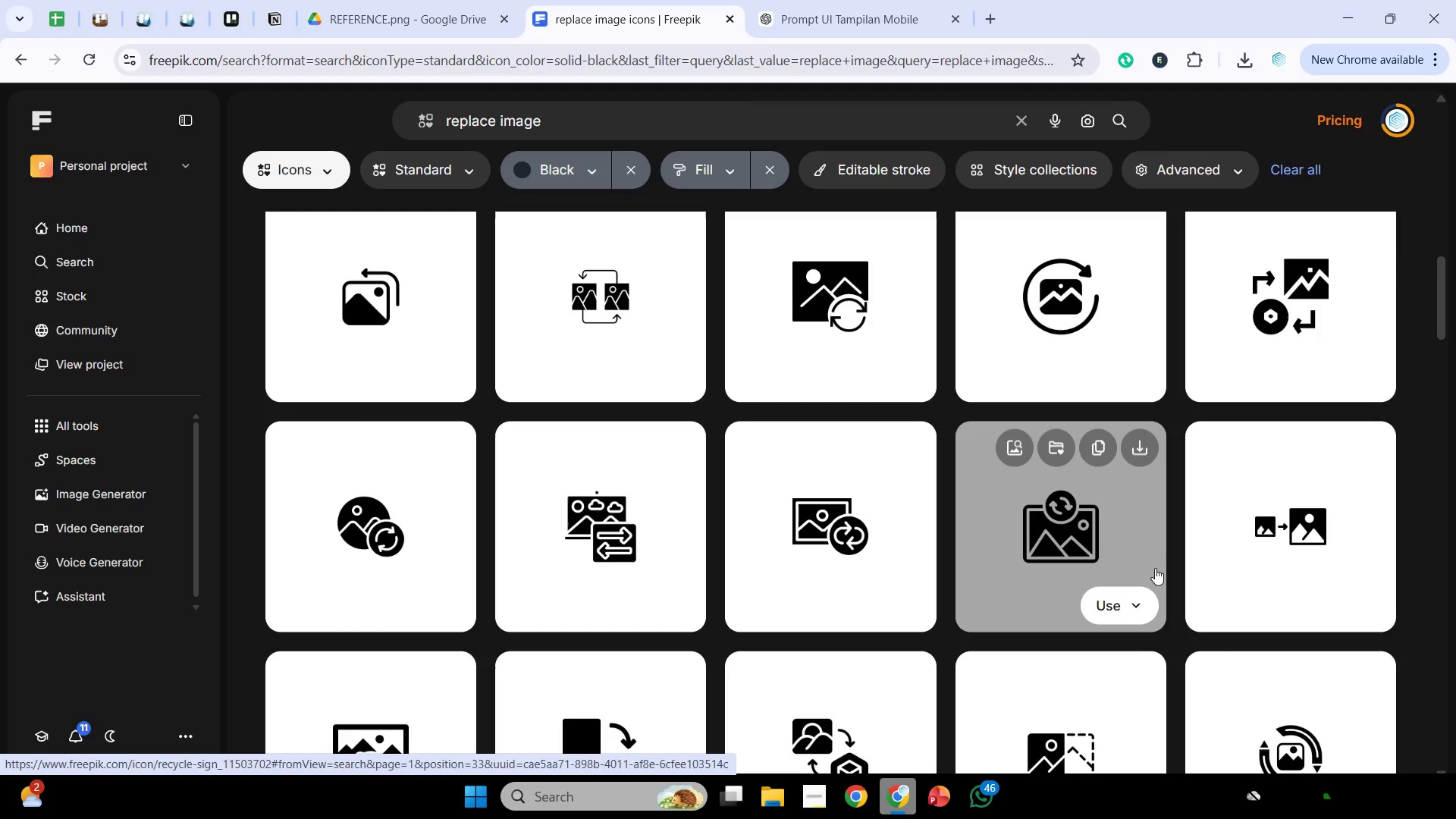 
scroll: coordinate [1157, 541], scroll_direction: down, amount: 3.0
 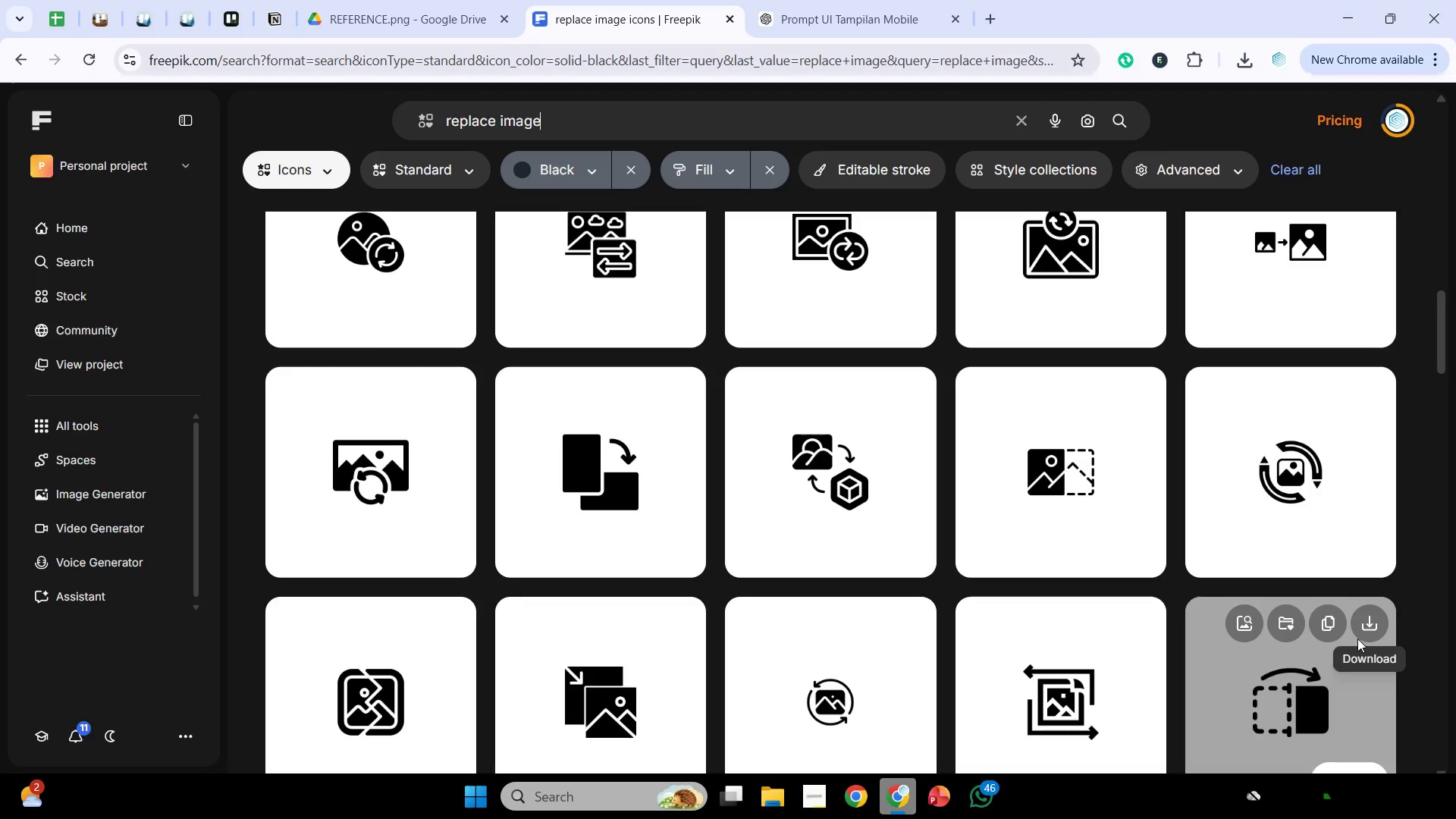 
wait(38.62)
 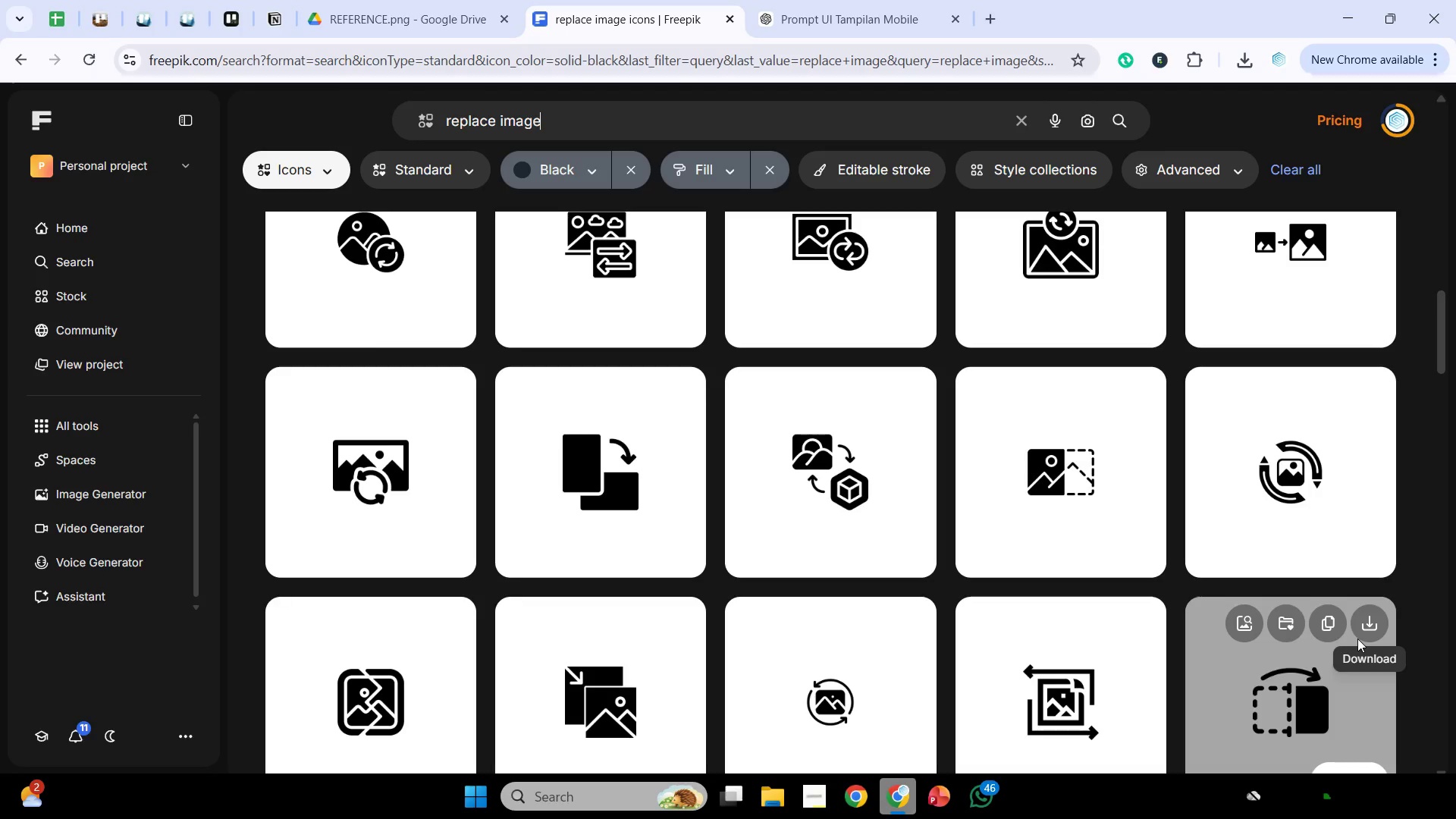 
mouse_move([1355, 806])
 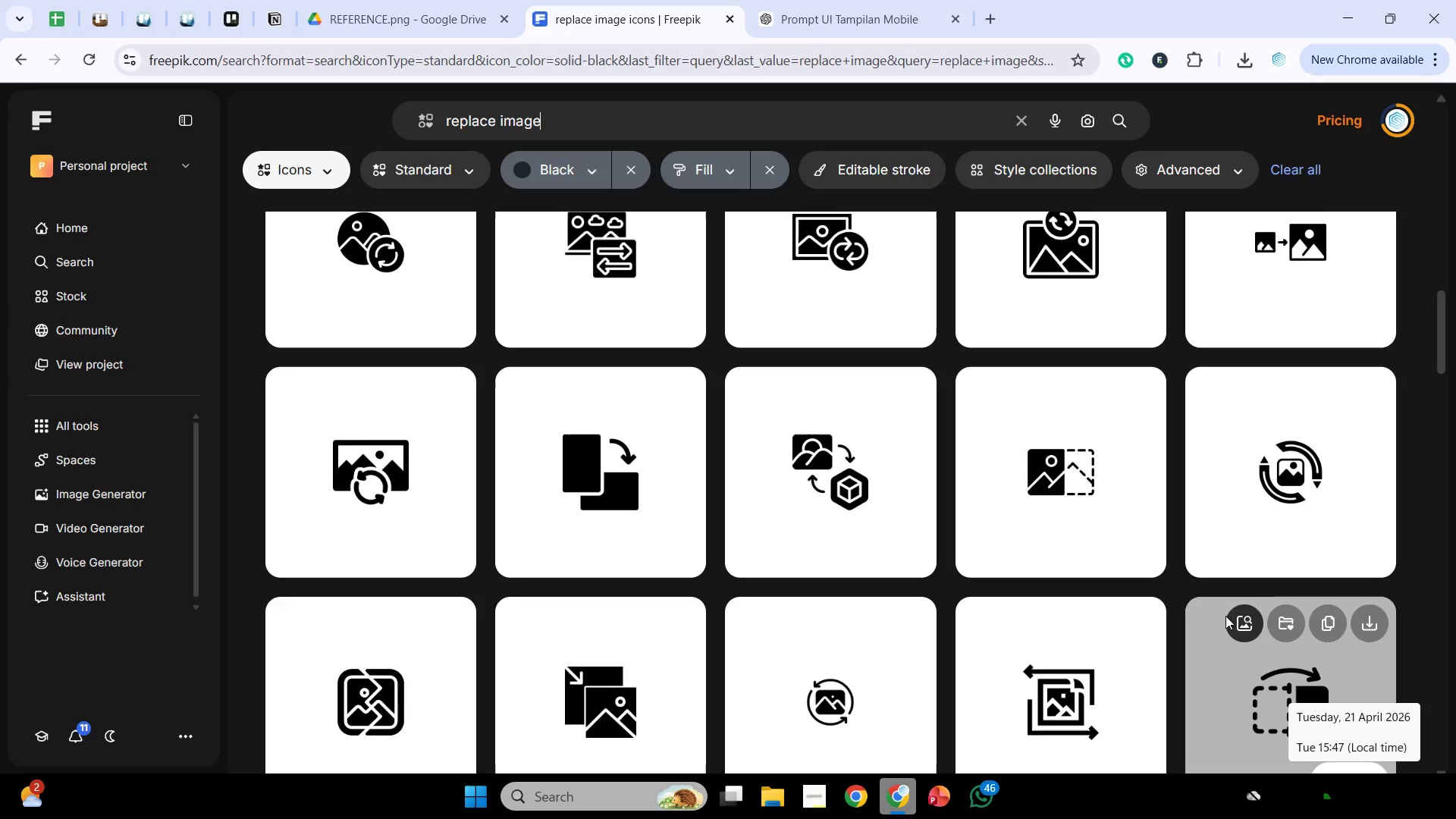 
scroll: coordinate [1038, 428], scroll_direction: down, amount: 17.0
 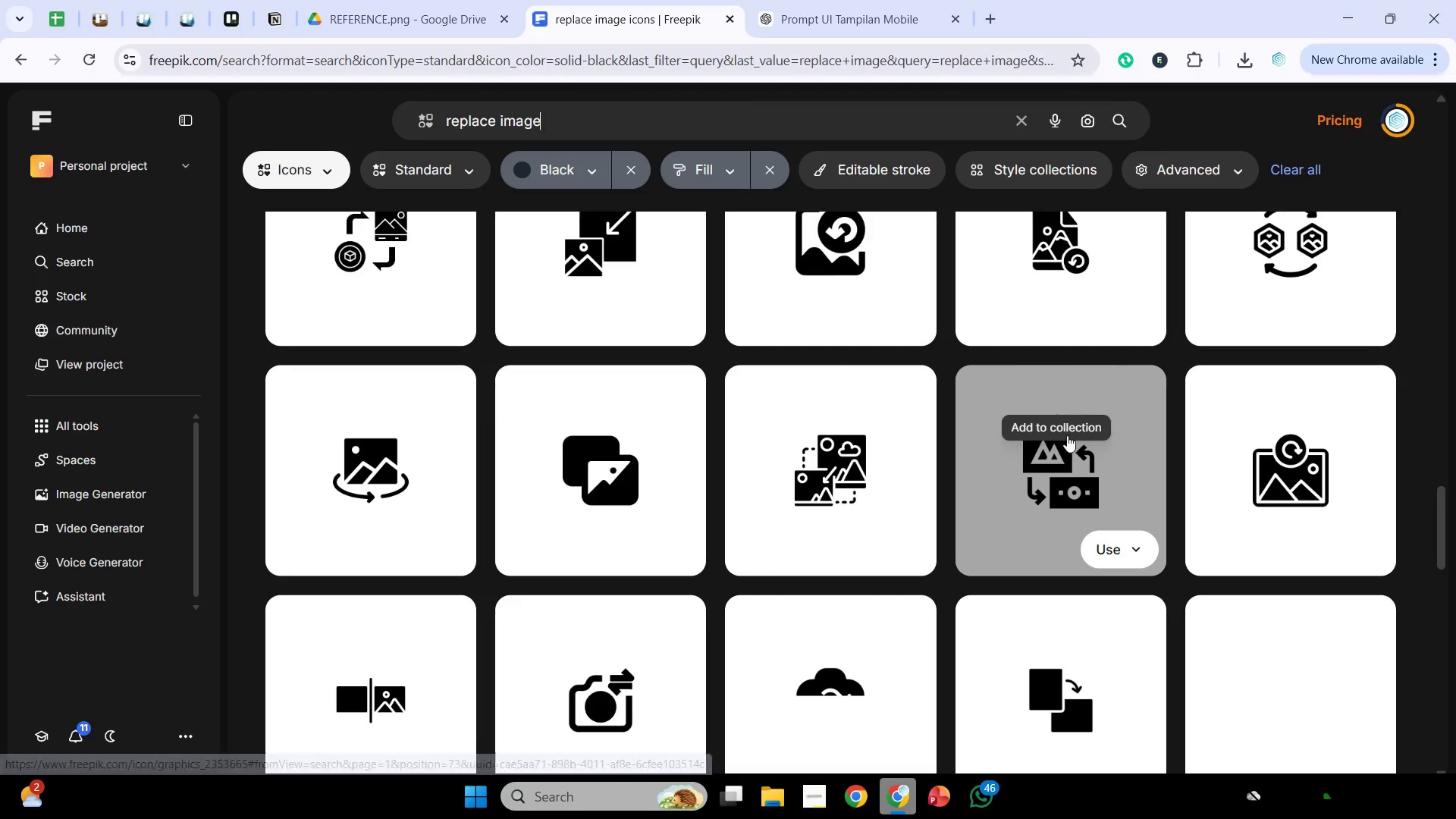 
scroll: coordinate [1017, 351], scroll_direction: down, amount: 12.0
 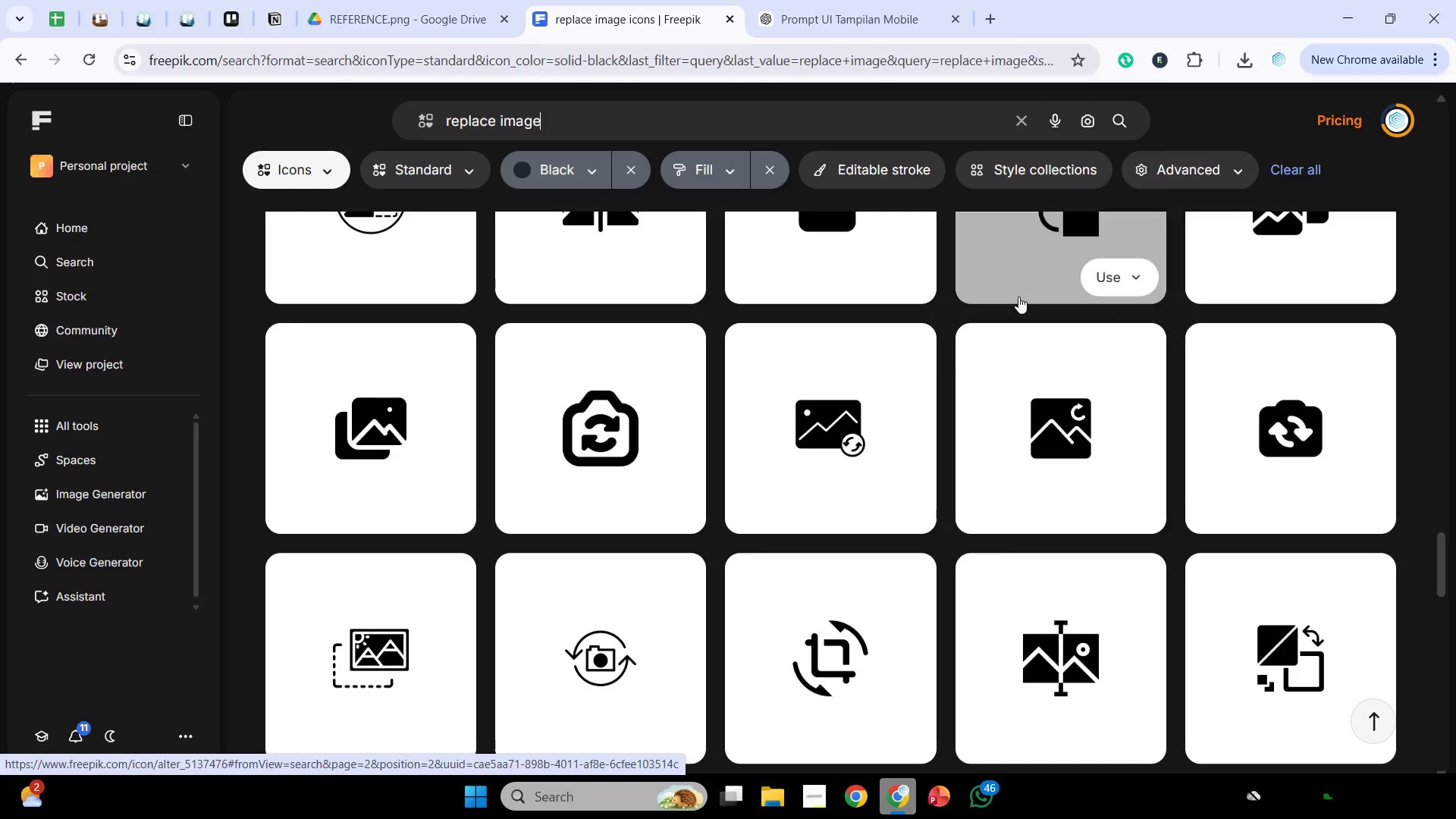 
scroll: coordinate [1023, 334], scroll_direction: down, amount: 11.0
 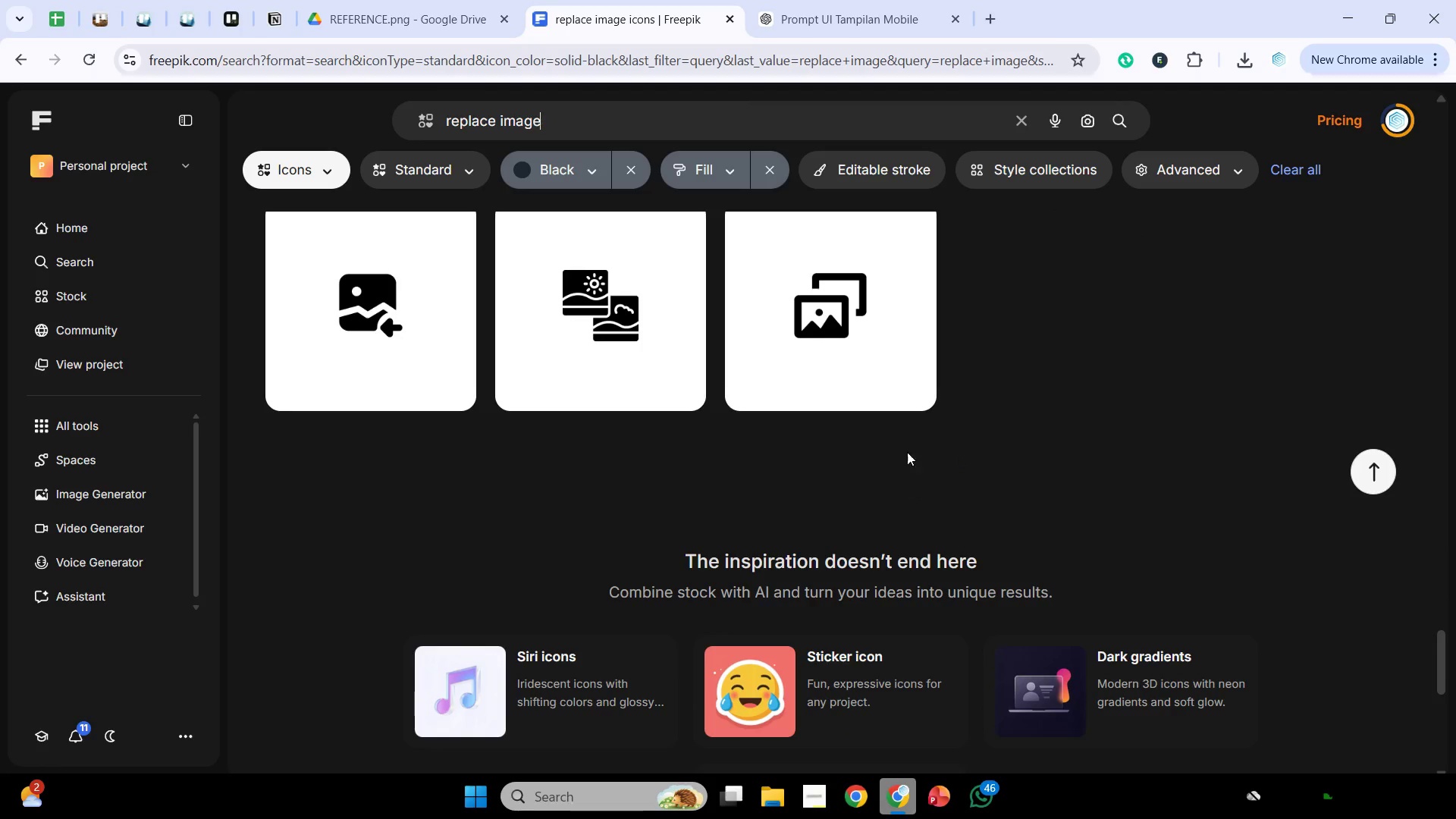 
scroll: coordinate [920, 422], scroll_direction: up, amount: 31.0
 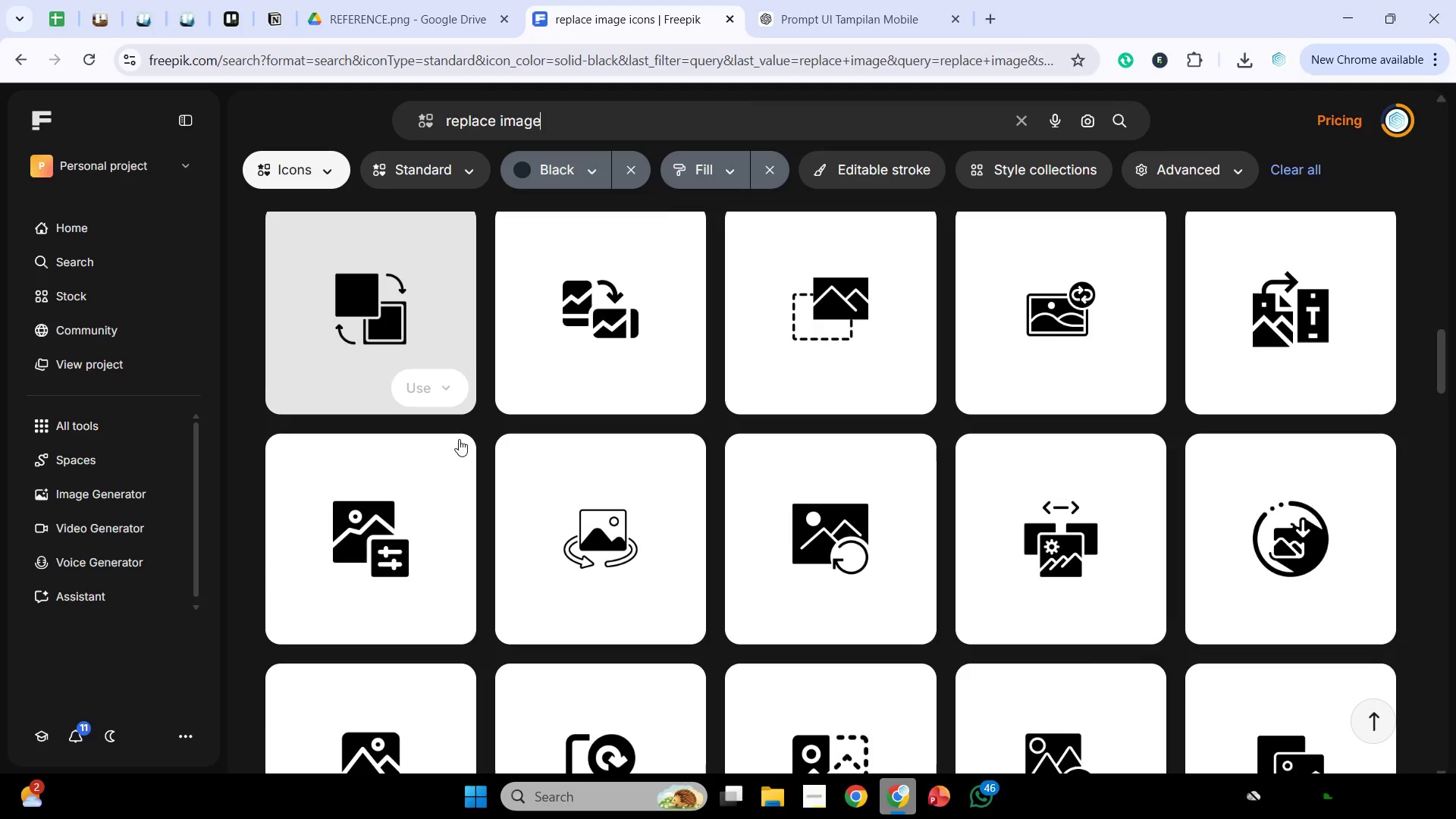 
left_click([407, 463])
 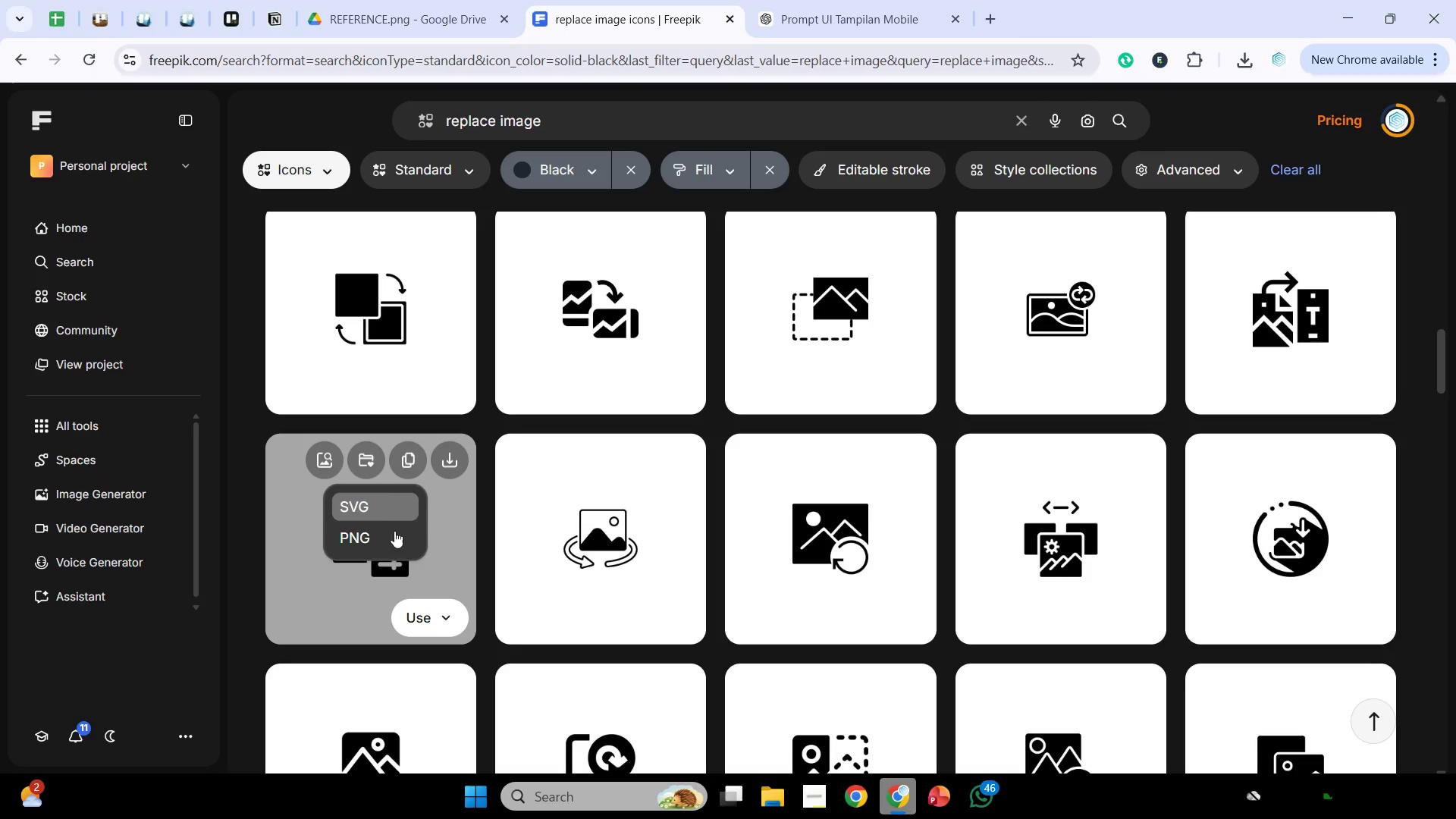 
left_click([393, 535])
 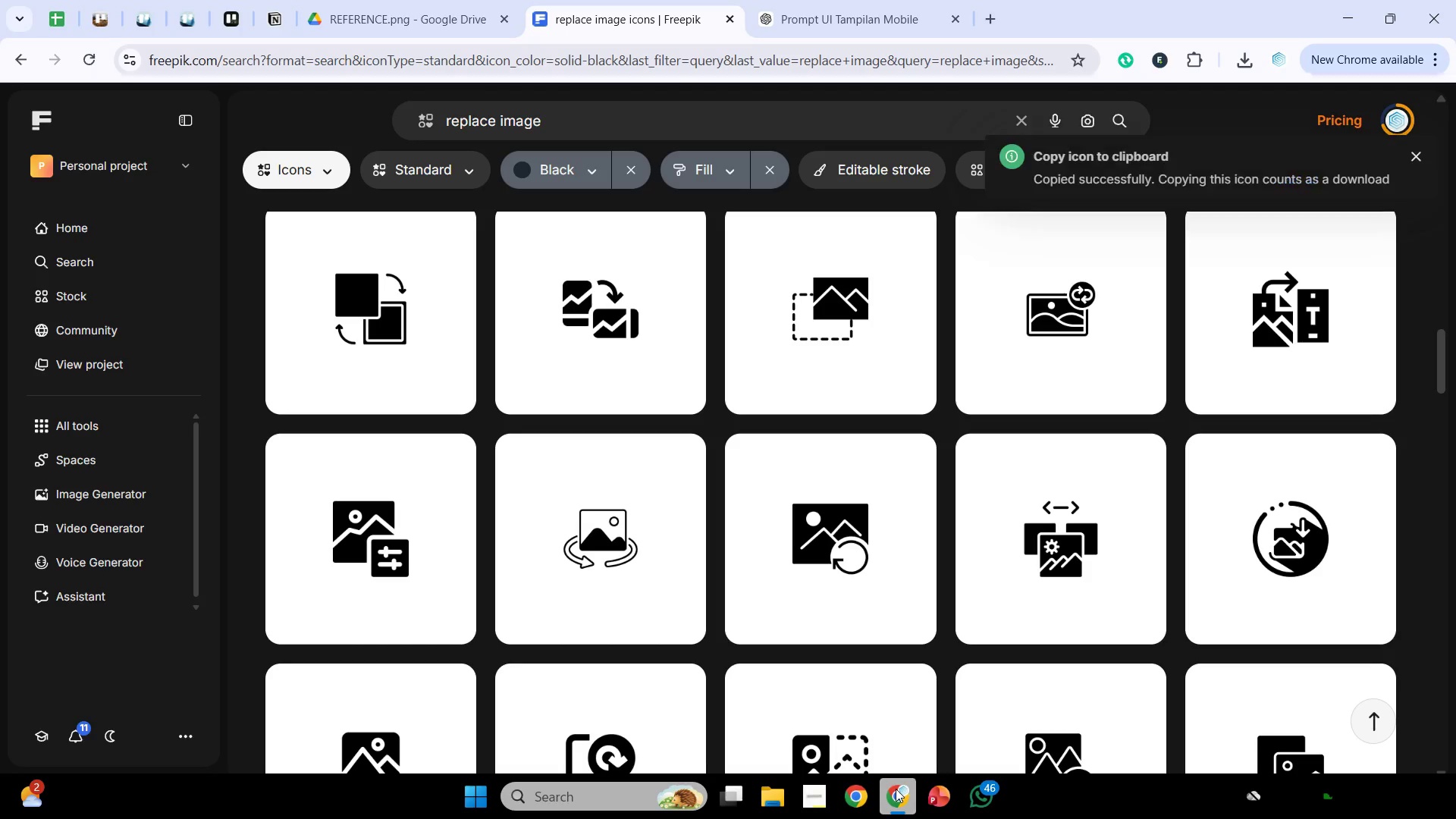 
left_click([896, 789])
 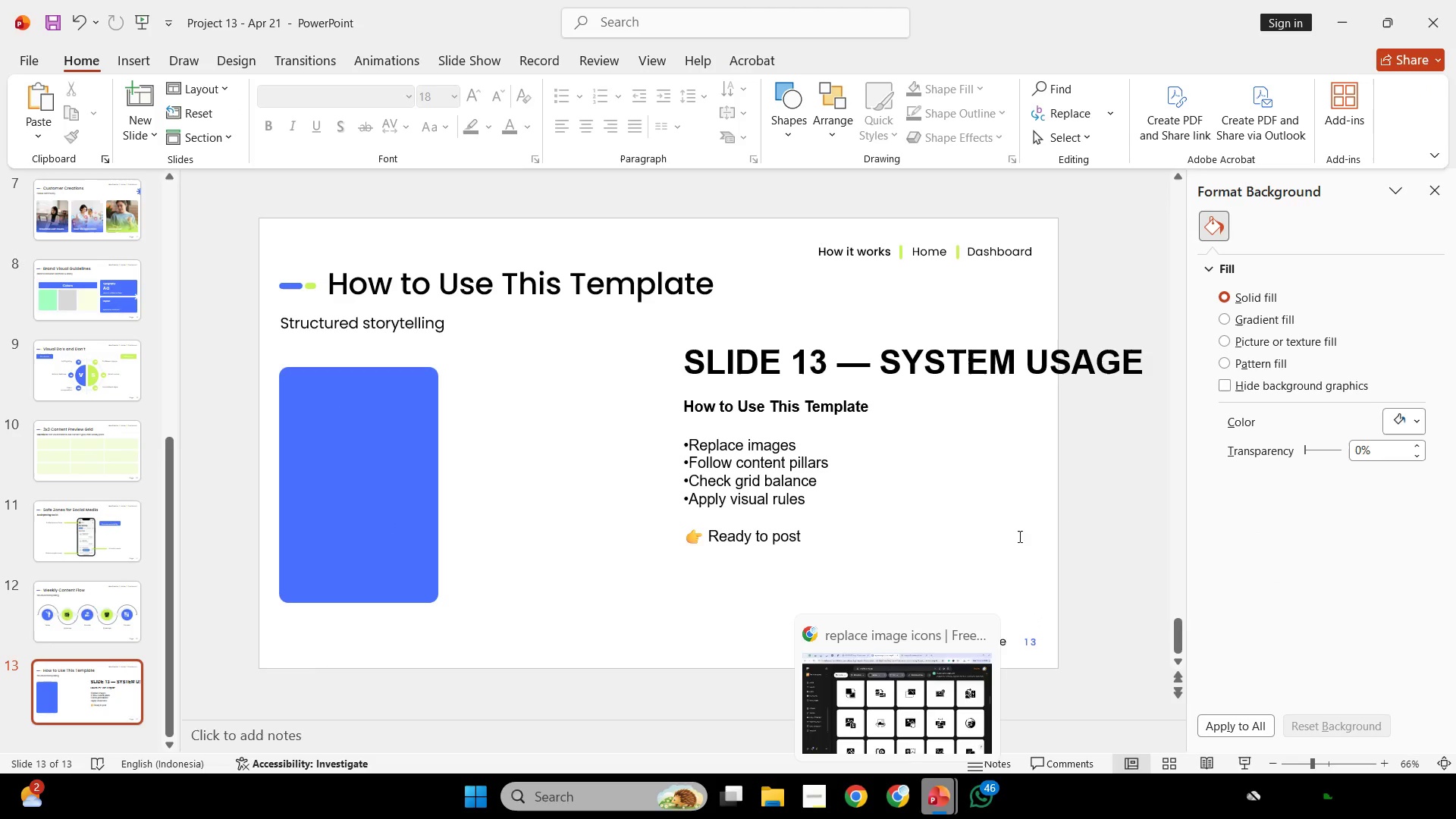 
left_click([1023, 530])
 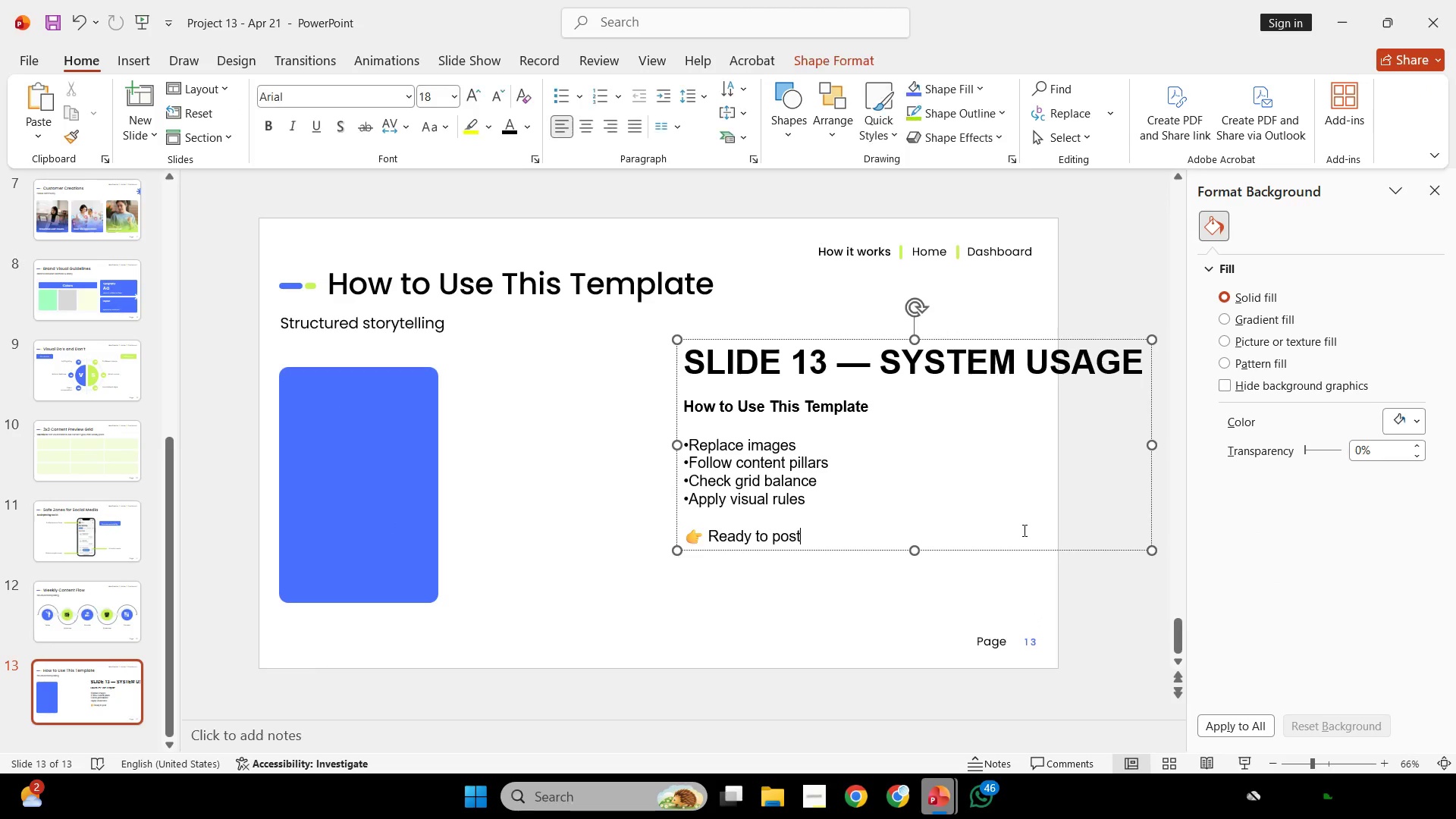 
key(Control+V)
 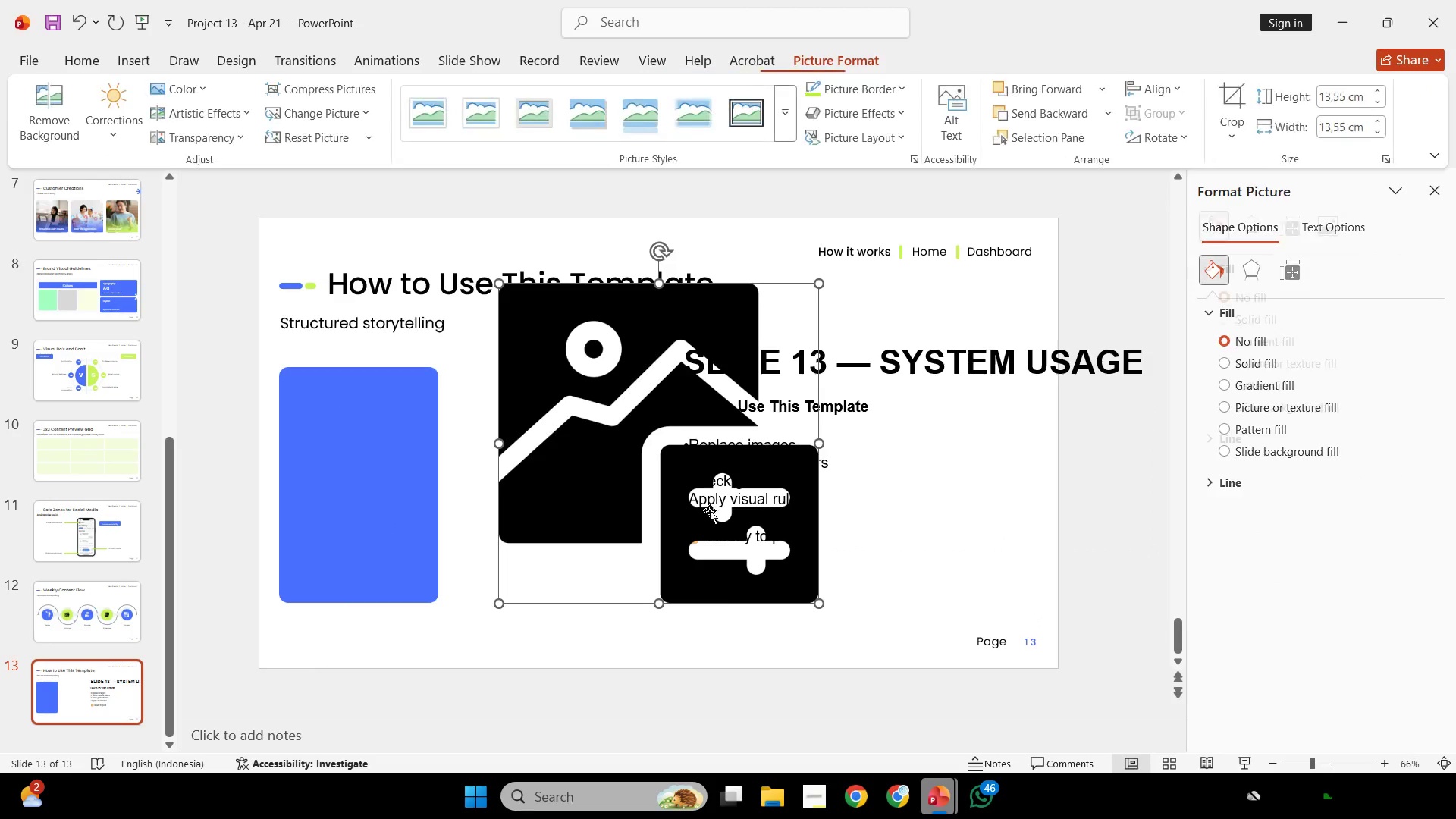 
left_click_drag(start_coordinate=[710, 510], to_coordinate=[507, 586])
 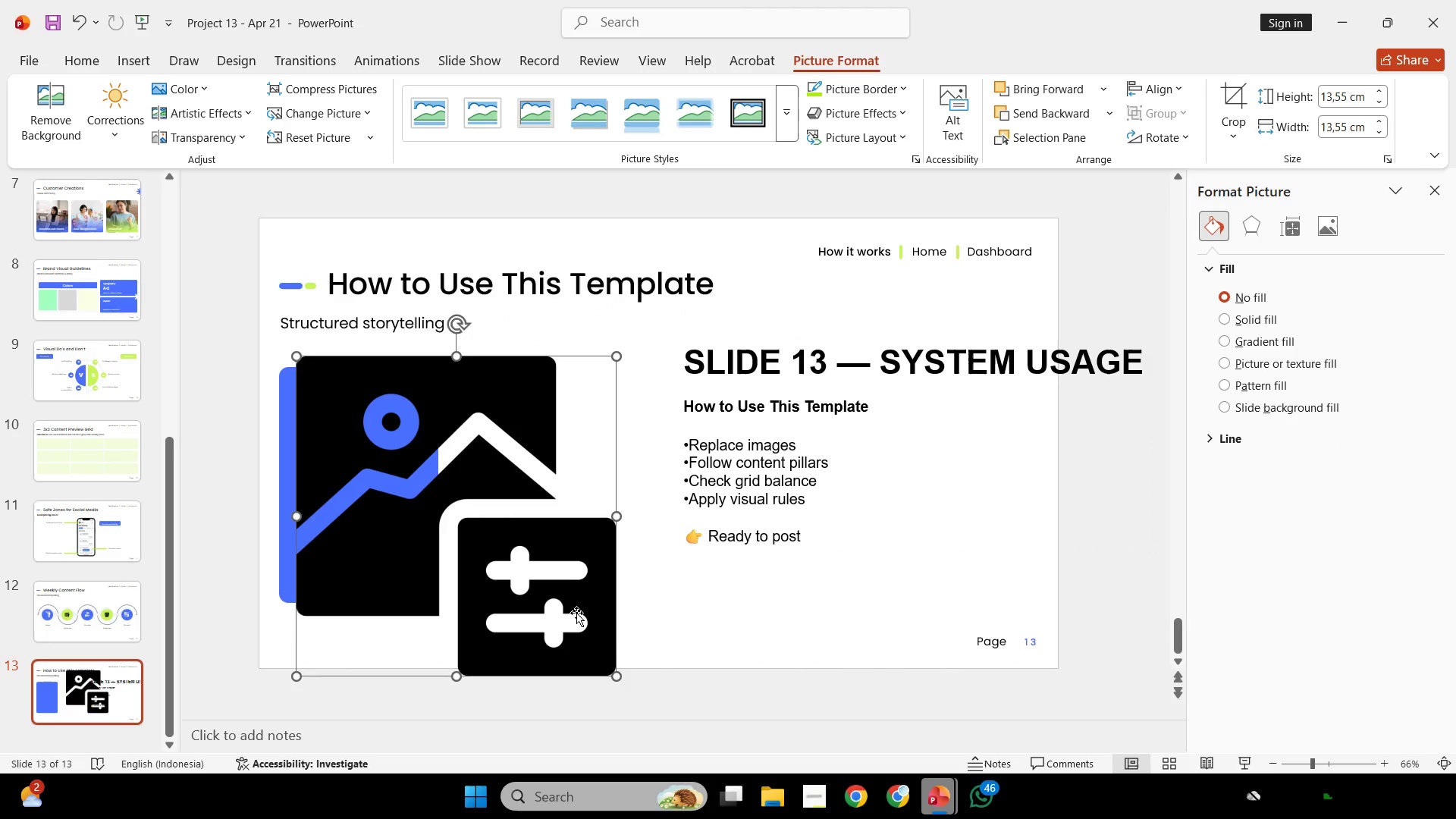 
hold_key(key=ShiftLeft, duration=0.44)
 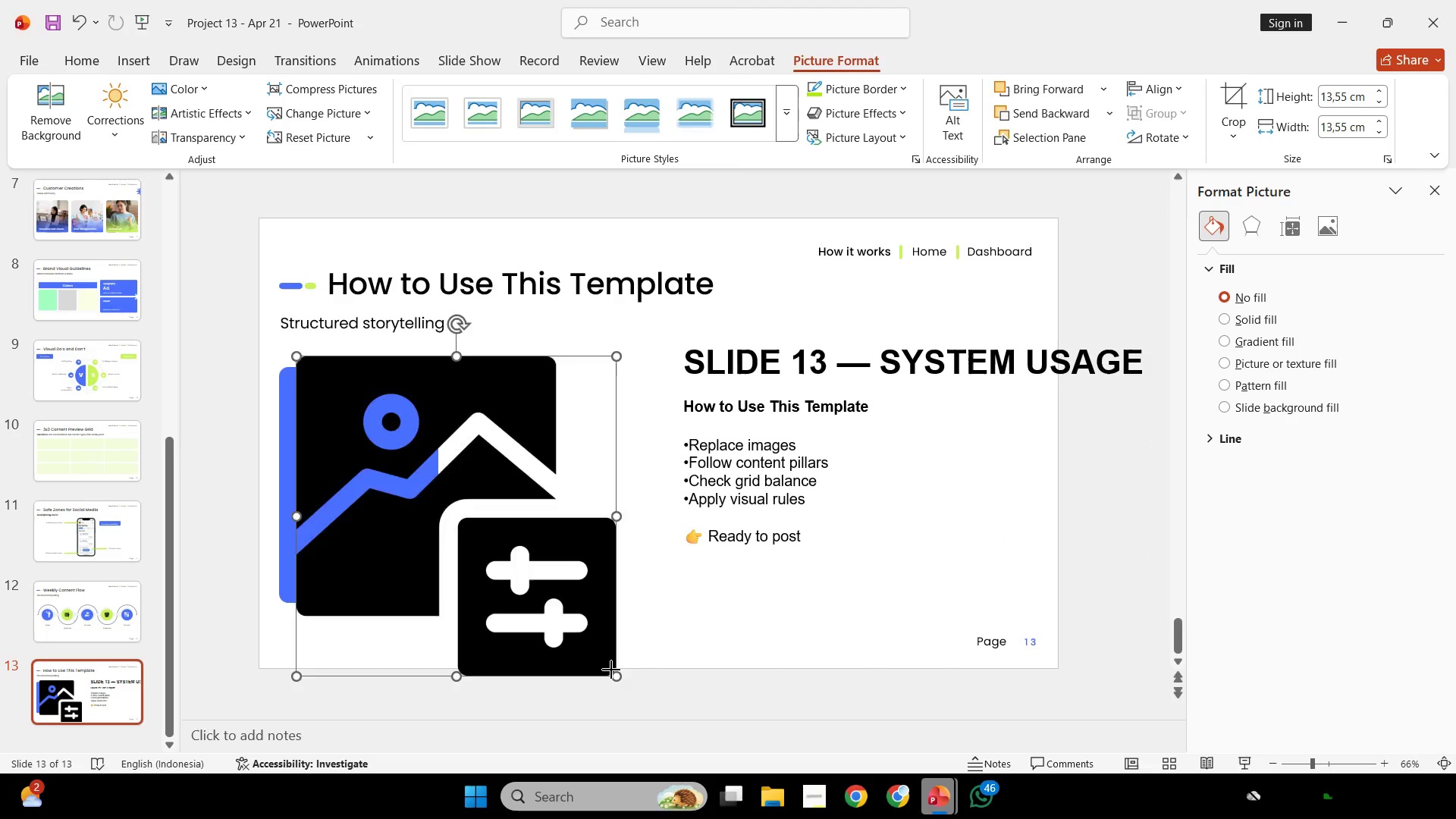 
left_click_drag(start_coordinate=[618, 677], to_coordinate=[388, 441])
 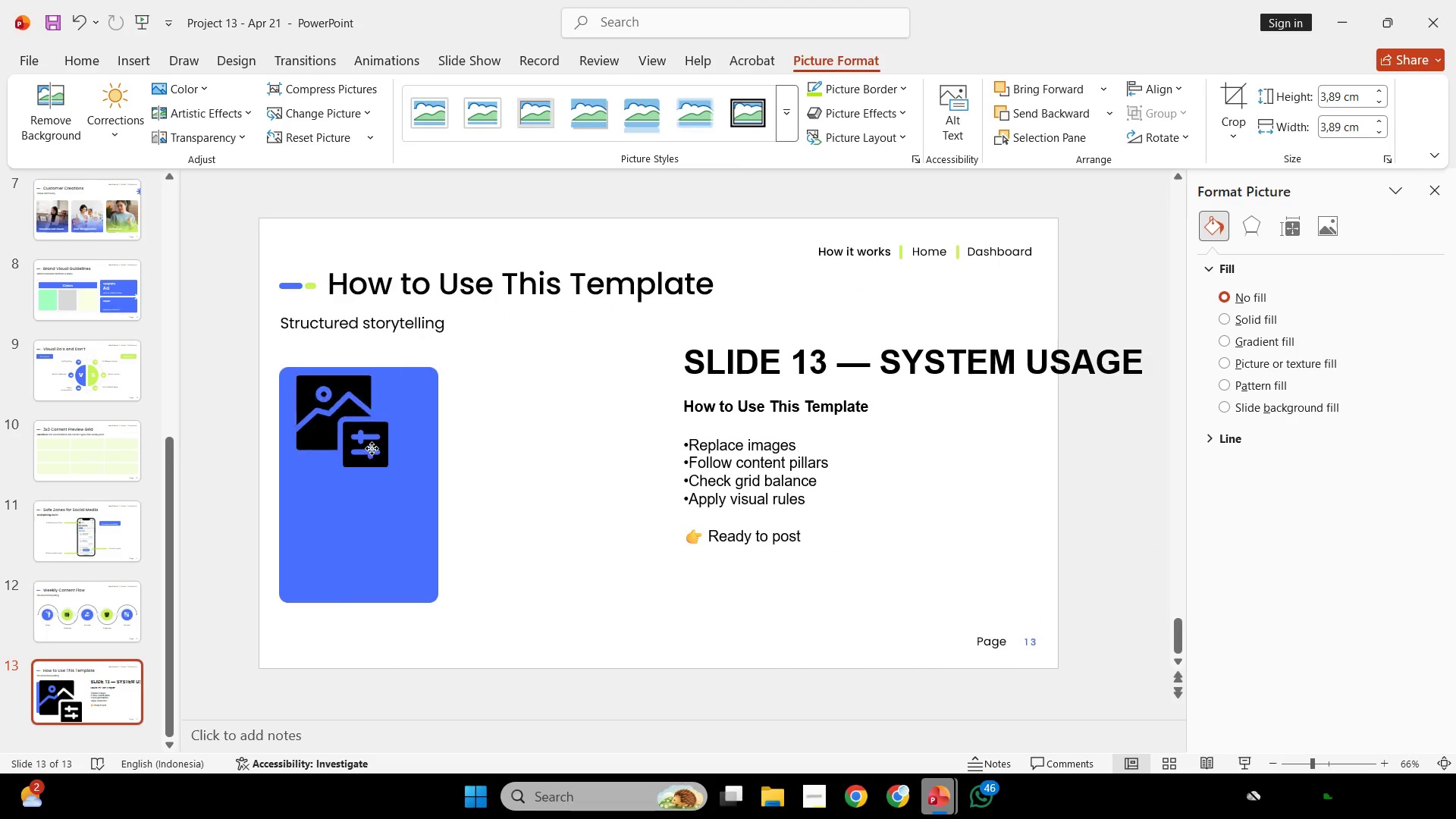 
left_click_drag(start_coordinate=[371, 418], to_coordinate=[384, 463])
 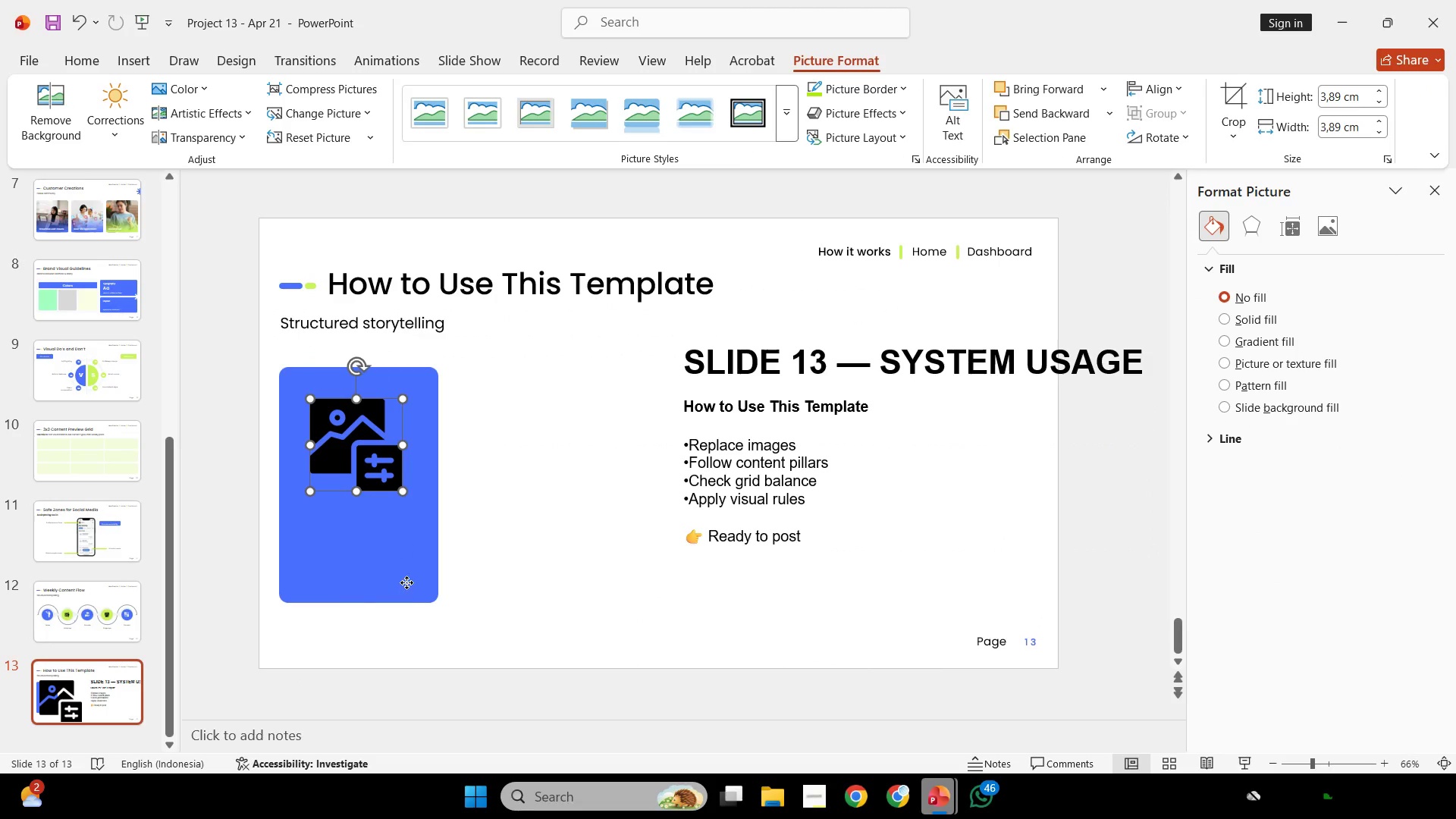 
key(Shift+ShiftLeft)
 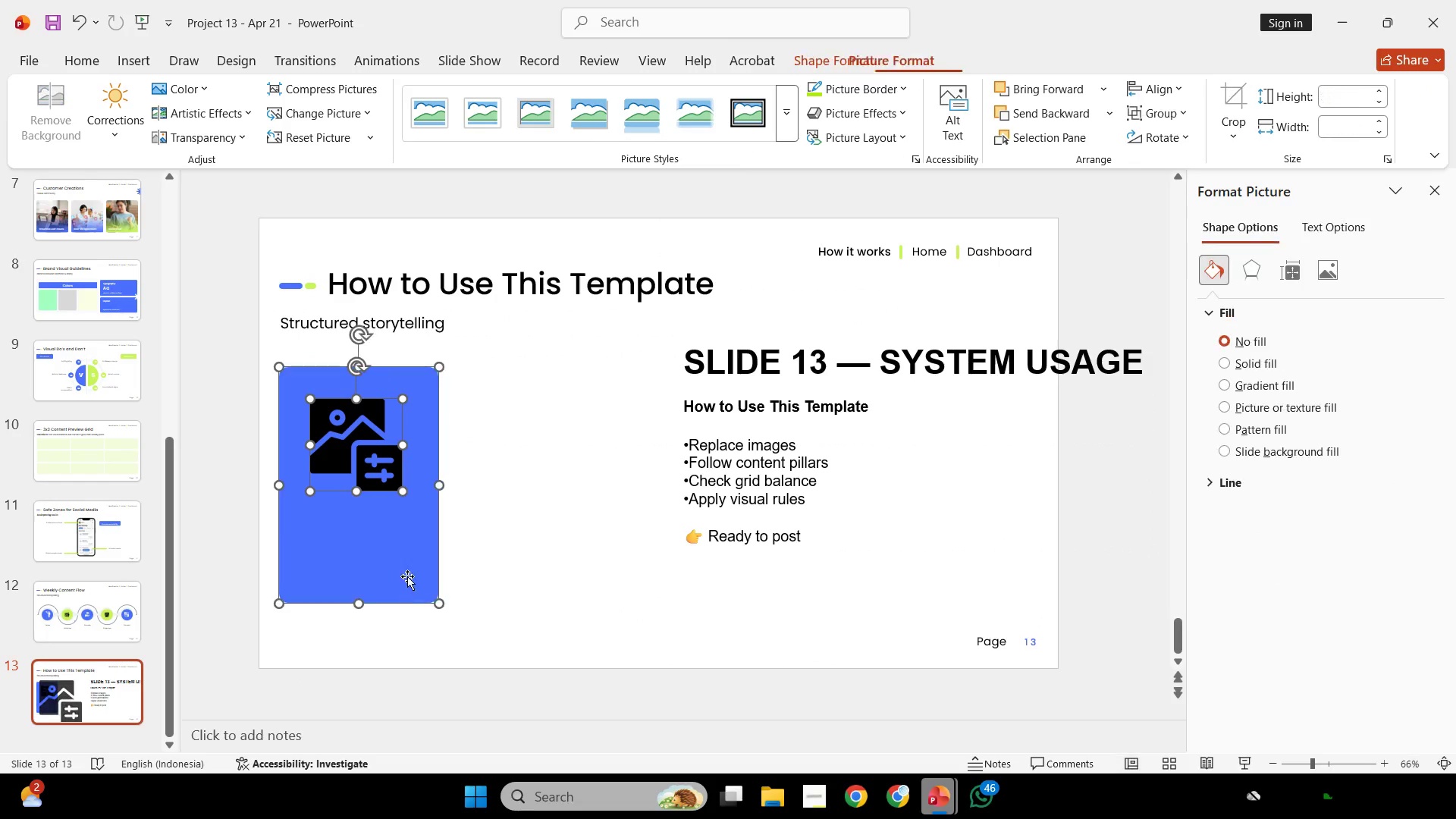 
left_click([406, 582])
 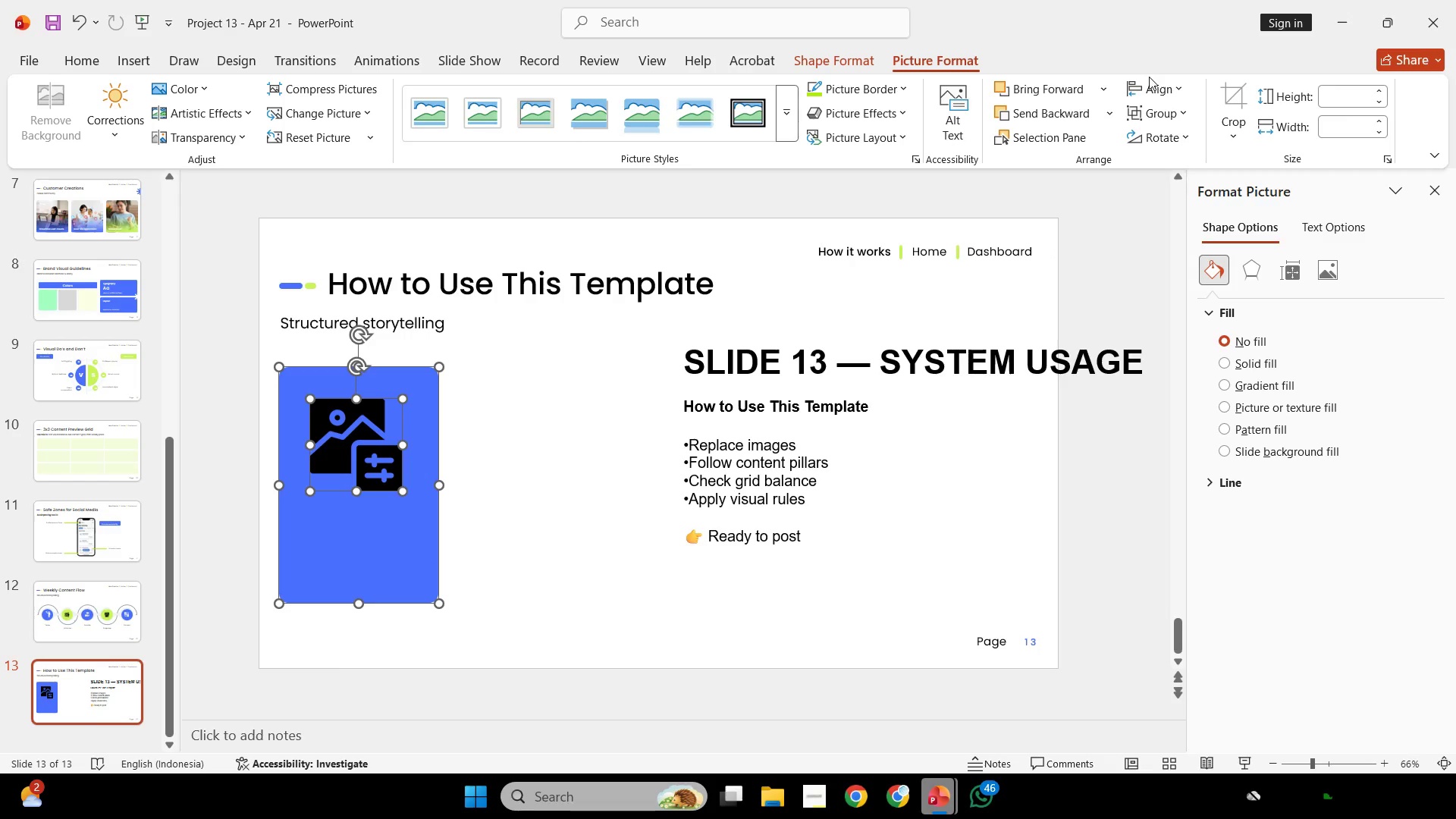 
left_click([1154, 83])
 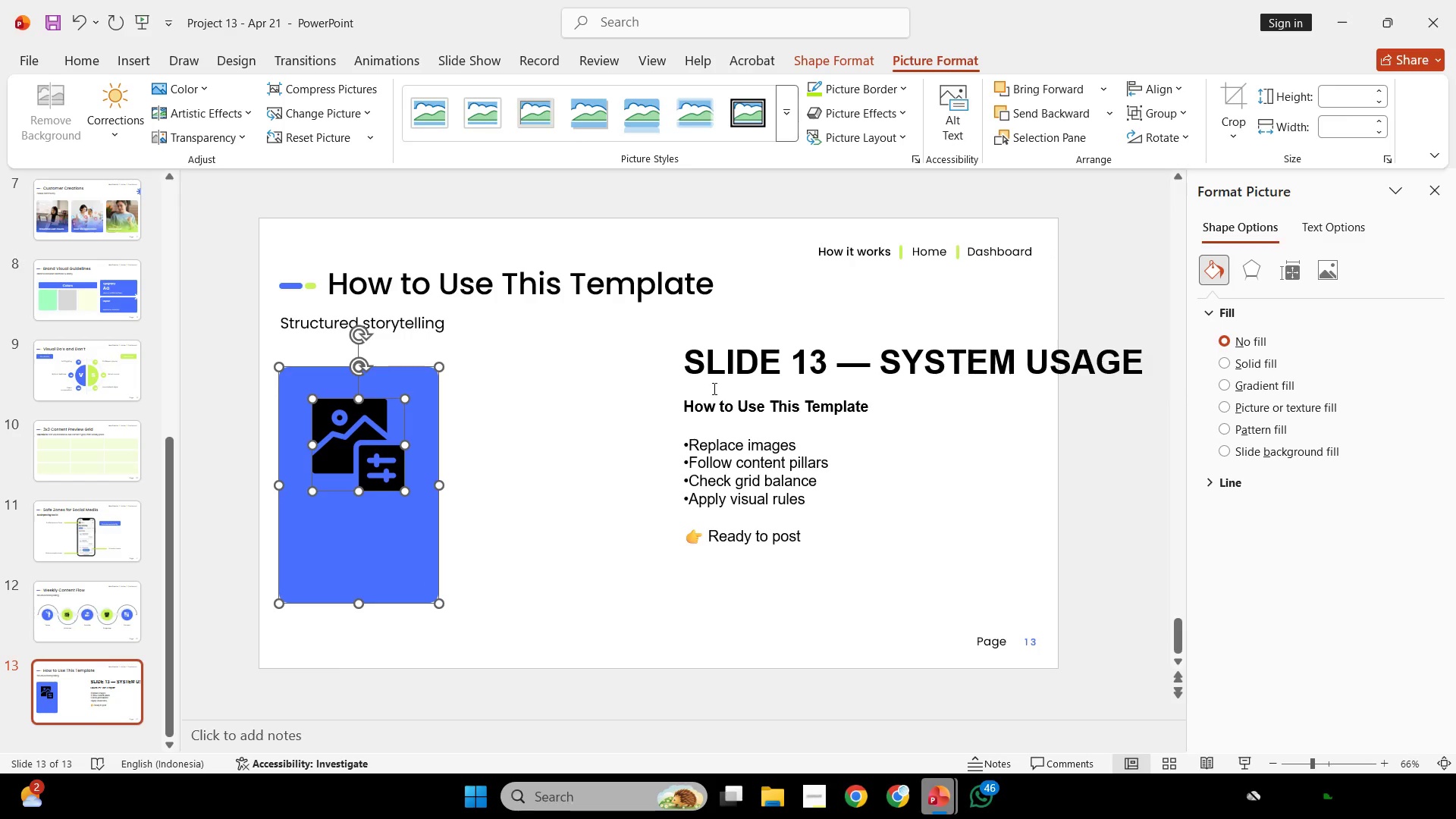 
double_click([583, 487])
 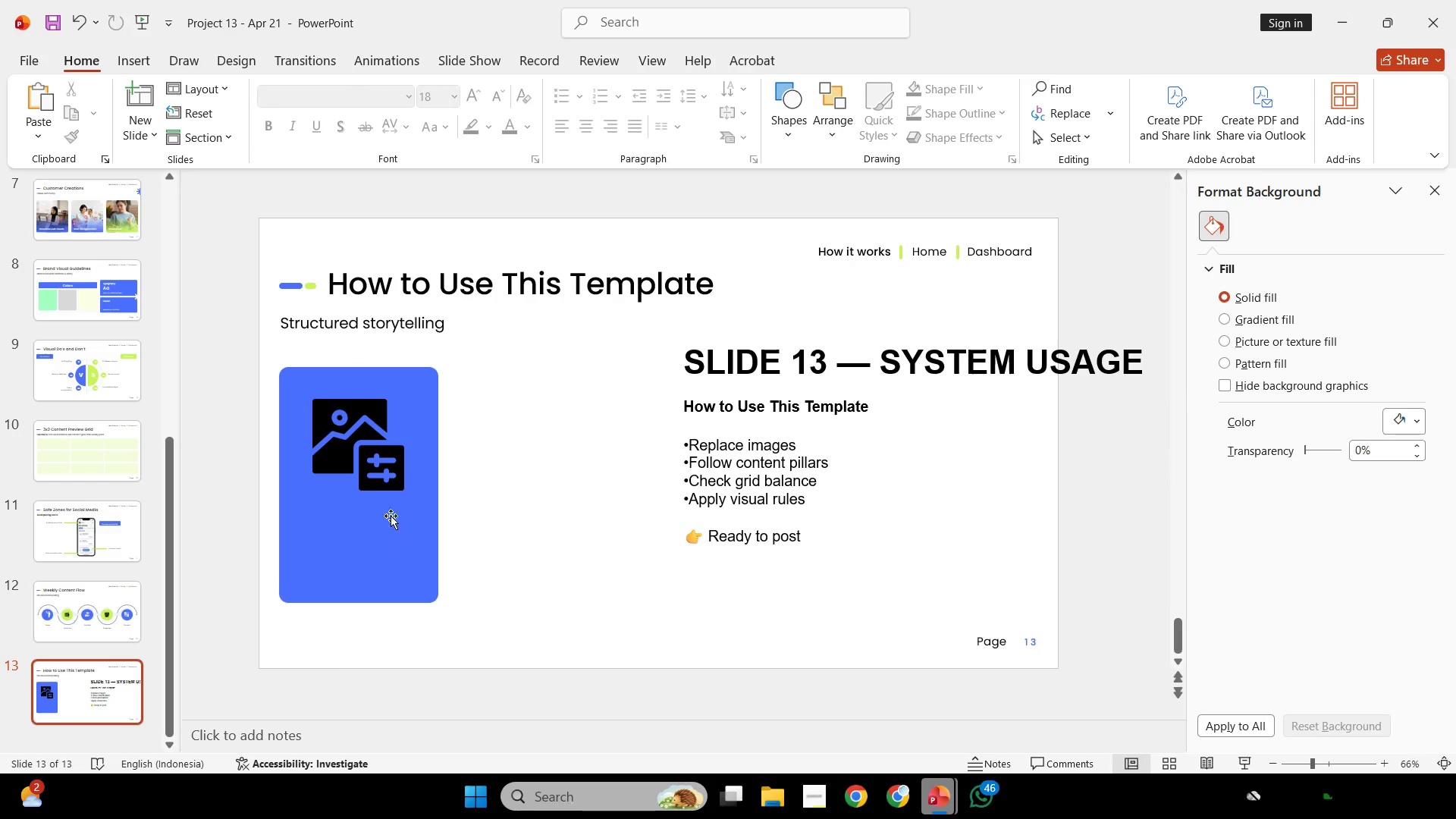 
left_click([372, 449])
 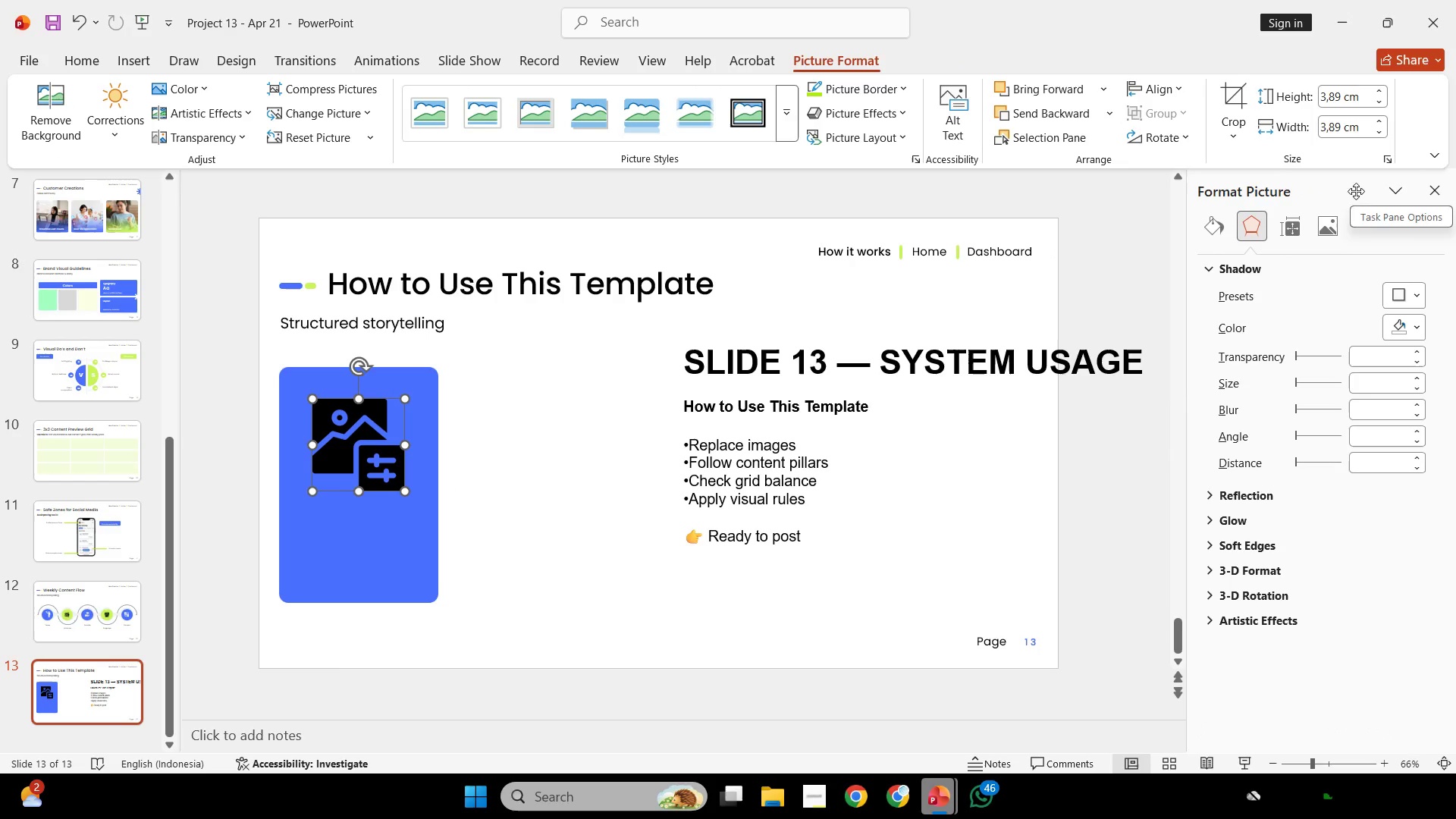 
left_click([1340, 221])
 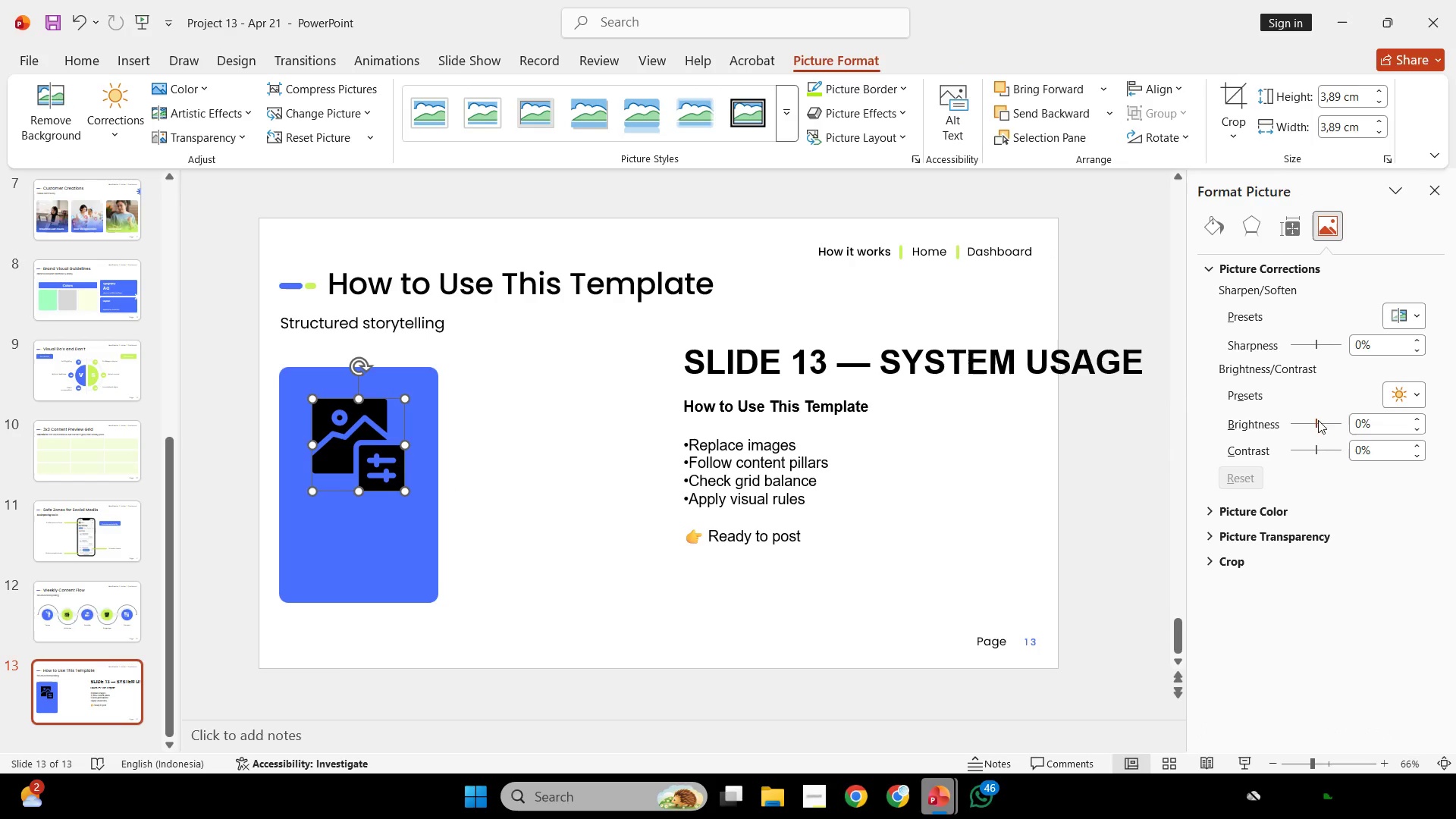 
left_click_drag(start_coordinate=[1314, 425], to_coordinate=[1453, 424])
 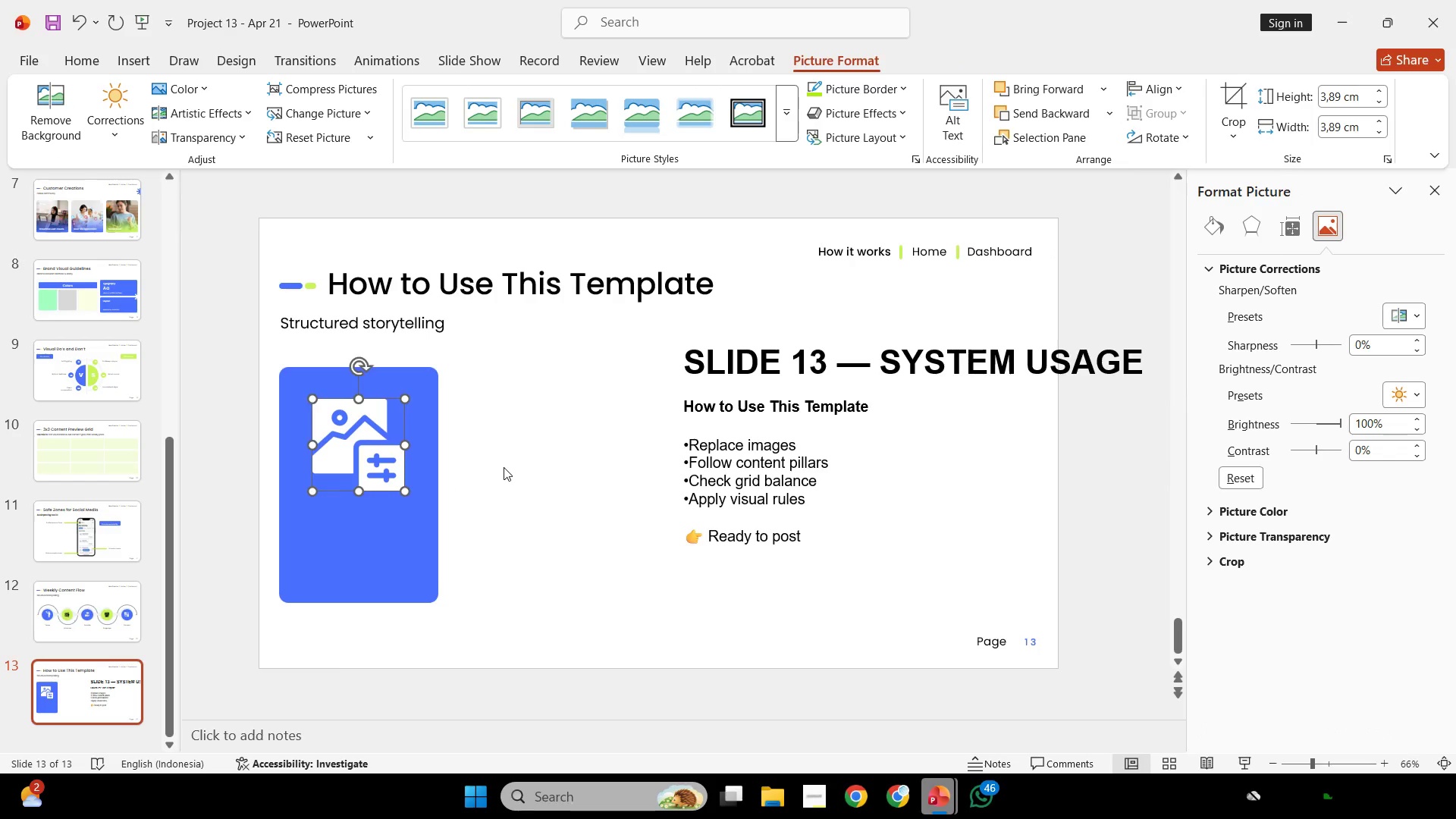 
left_click([504, 467])
 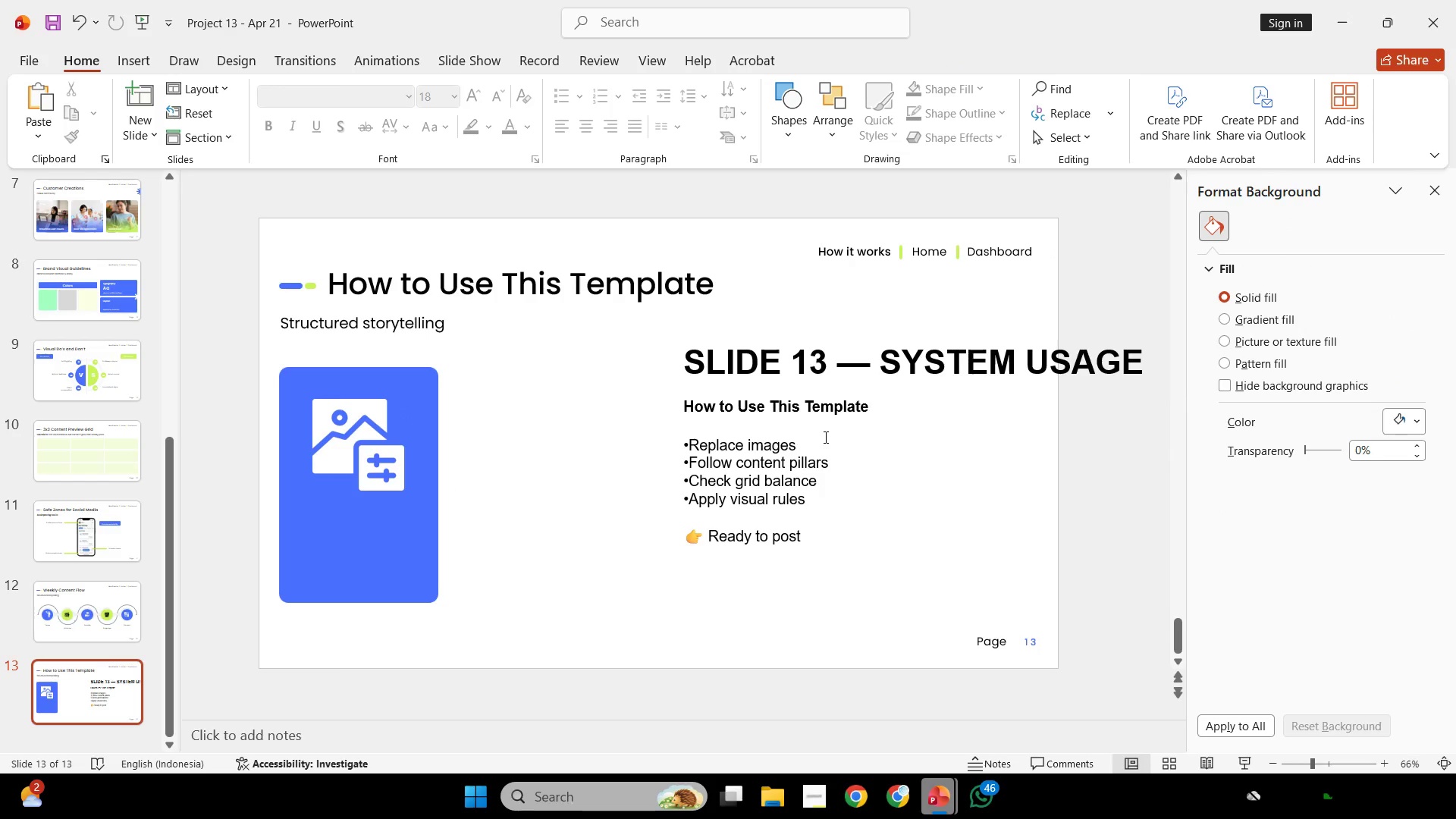 
left_click_drag(start_coordinate=[822, 438], to_coordinate=[663, 438])
 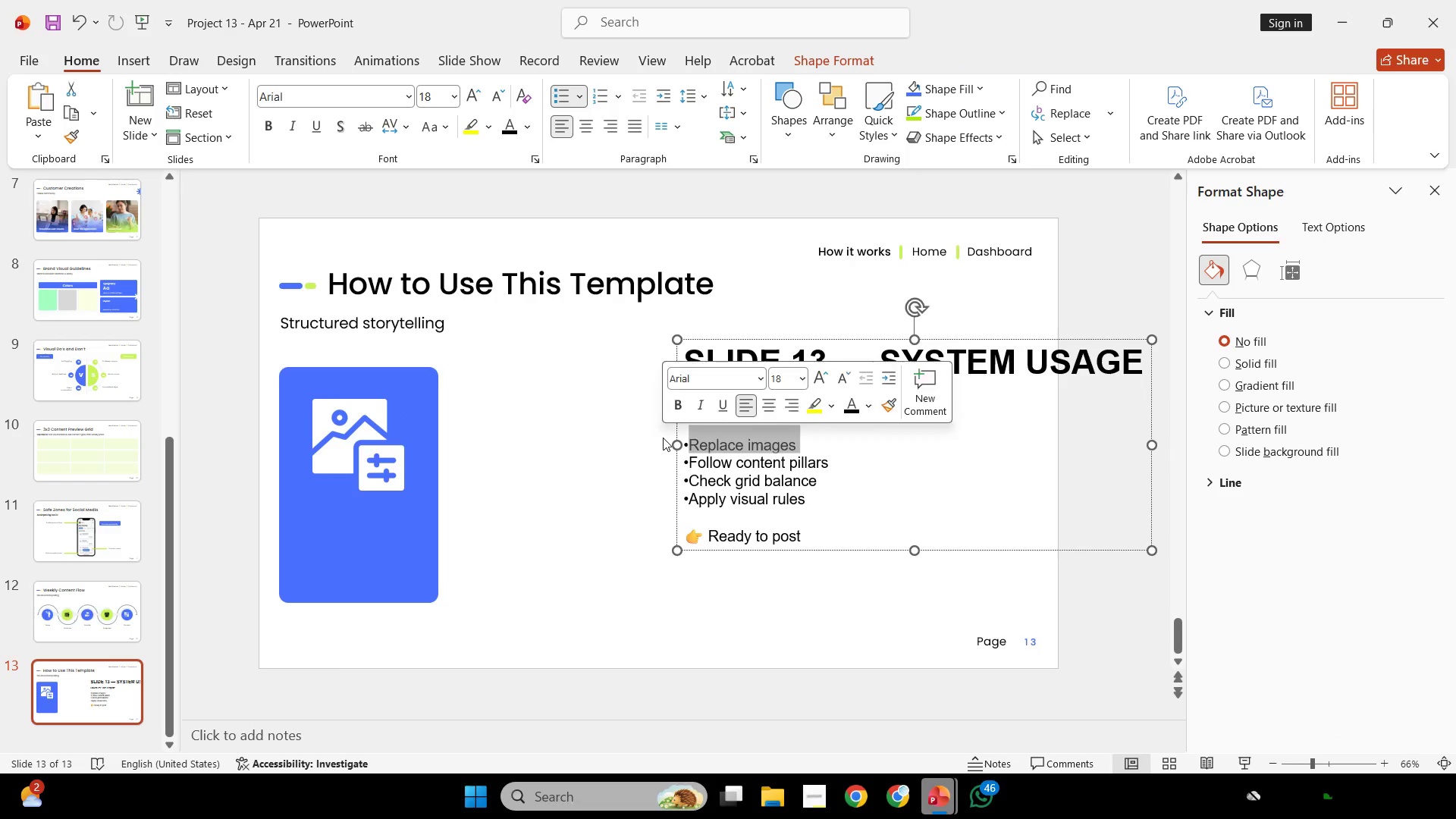 
key(Control+C)
 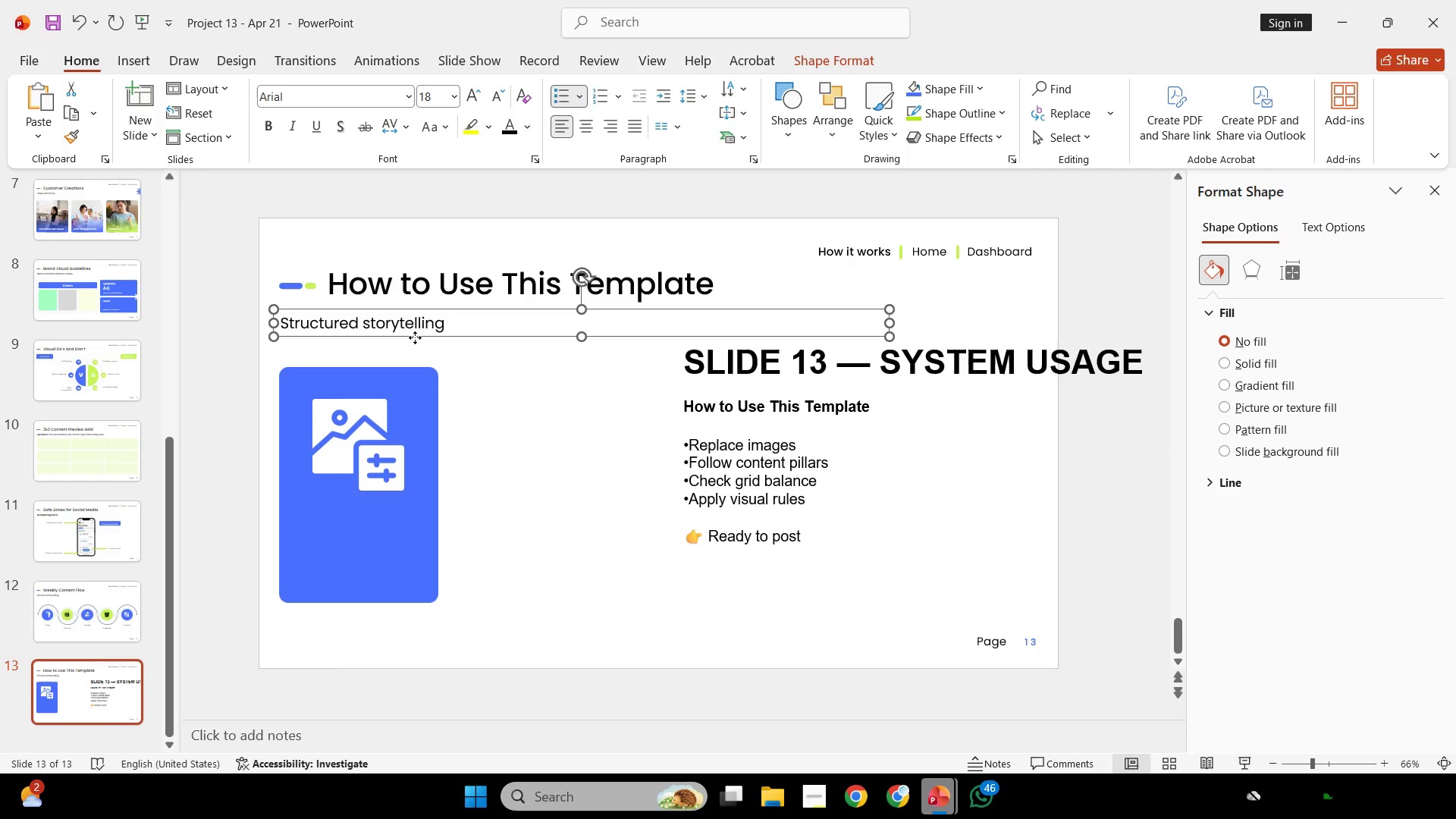 
left_click([415, 337])
 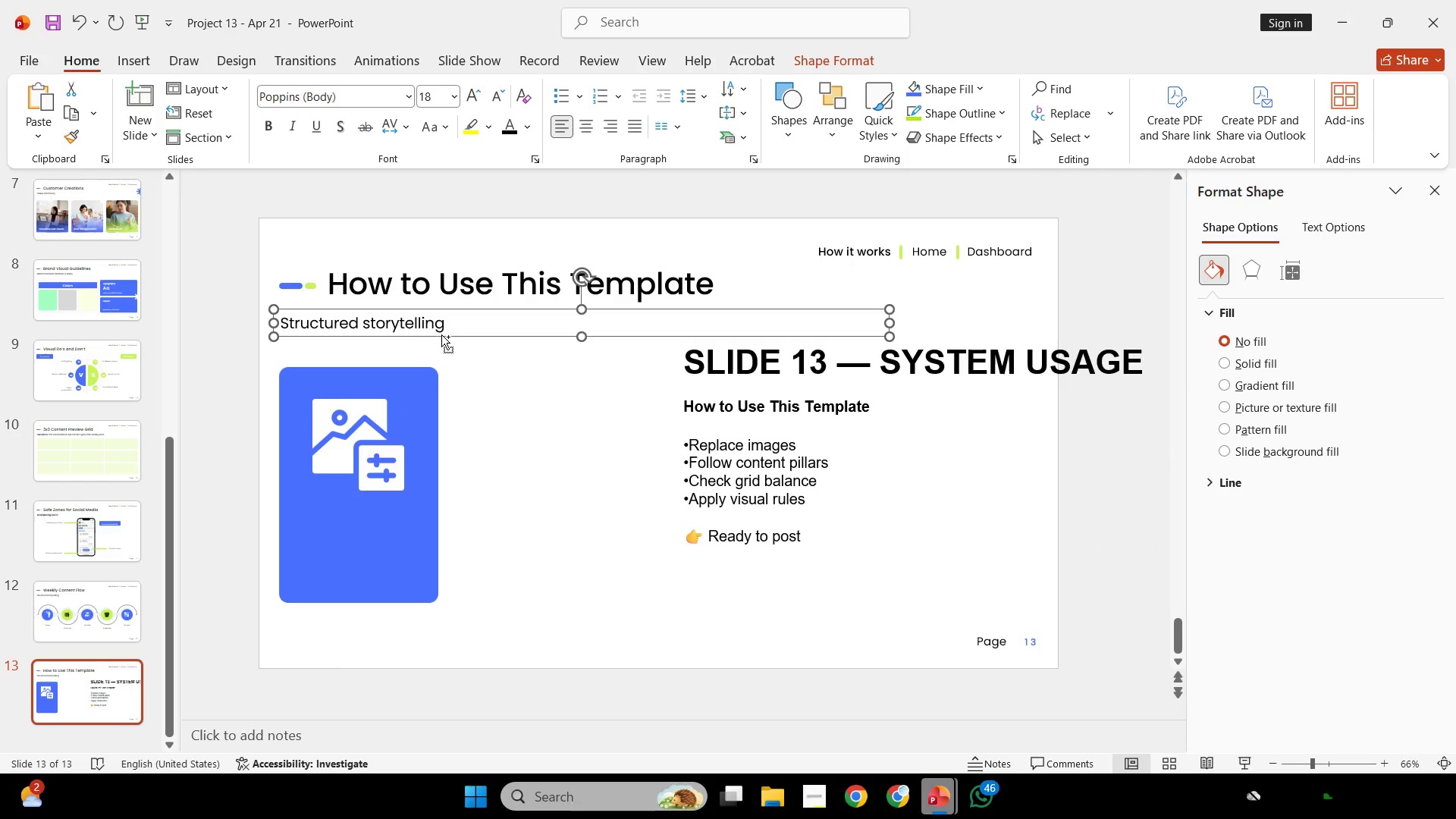 
hold_key(key=ControlLeft, duration=1.03)
hold_key(key=ShiftLeft, duration=1.0)
left_click_drag(start_coordinate=[441, 334], to_coordinate=[428, 542])
 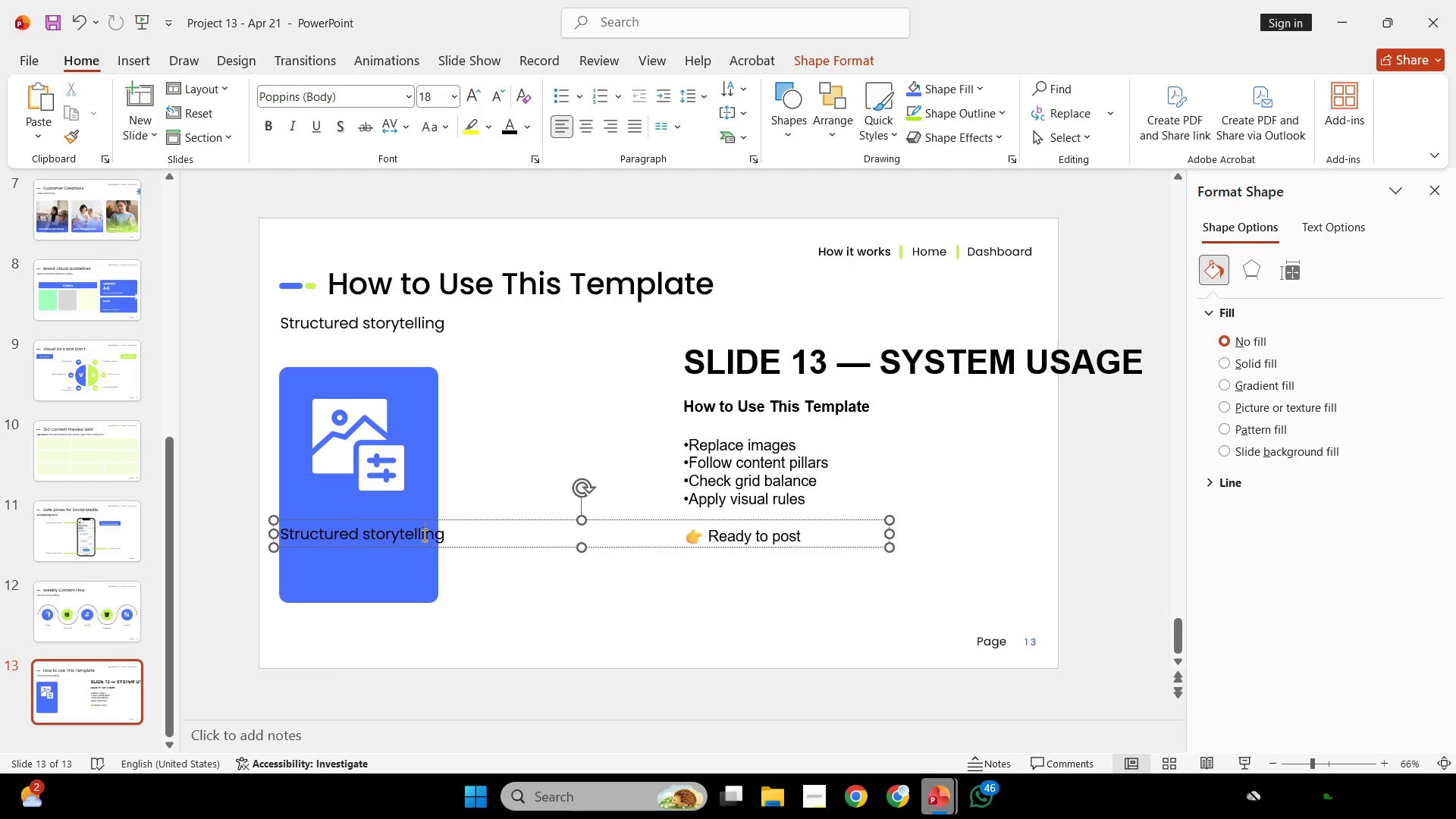 
left_click([423, 535])
 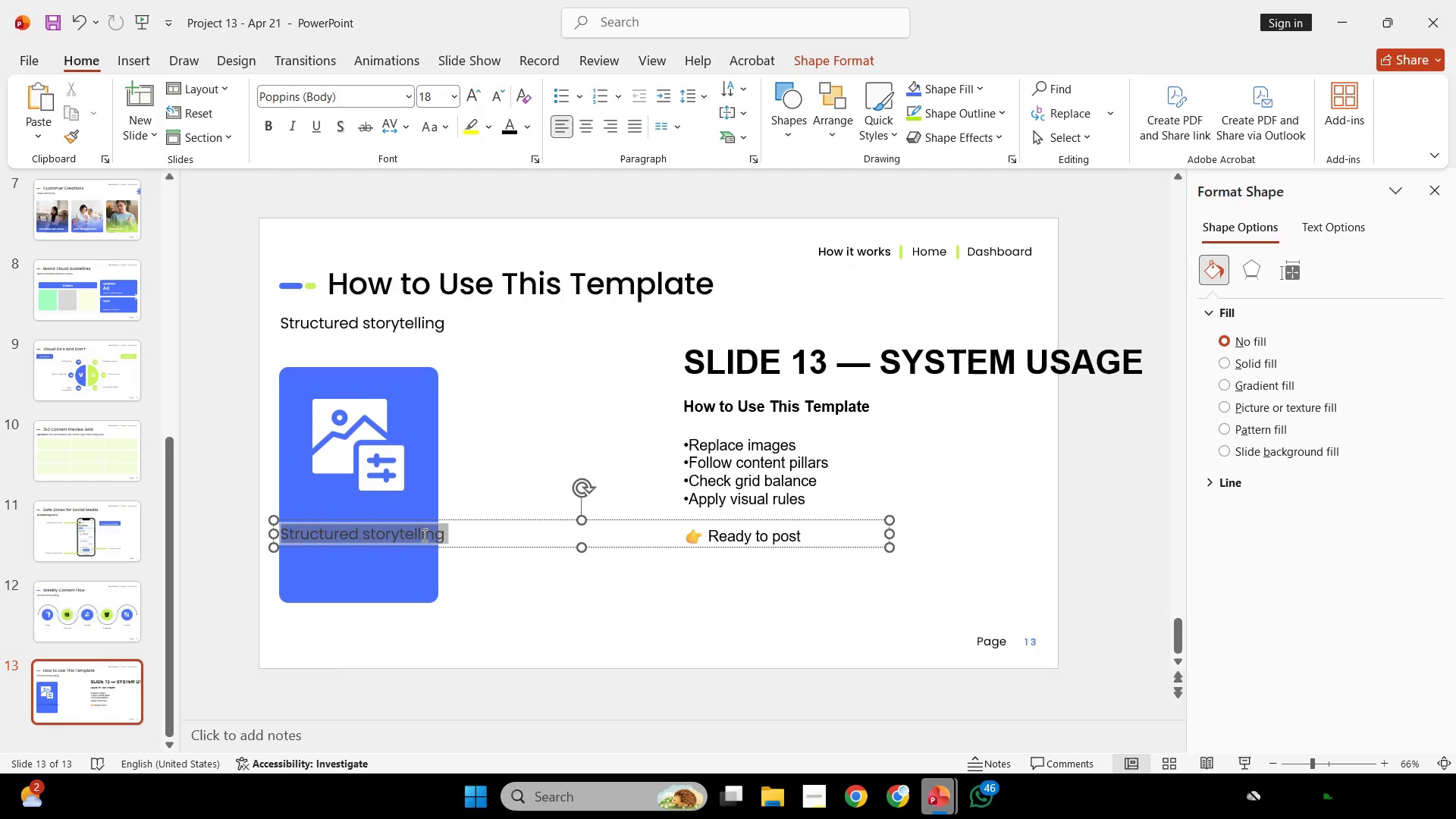 
key(Control+ControlLeft)
 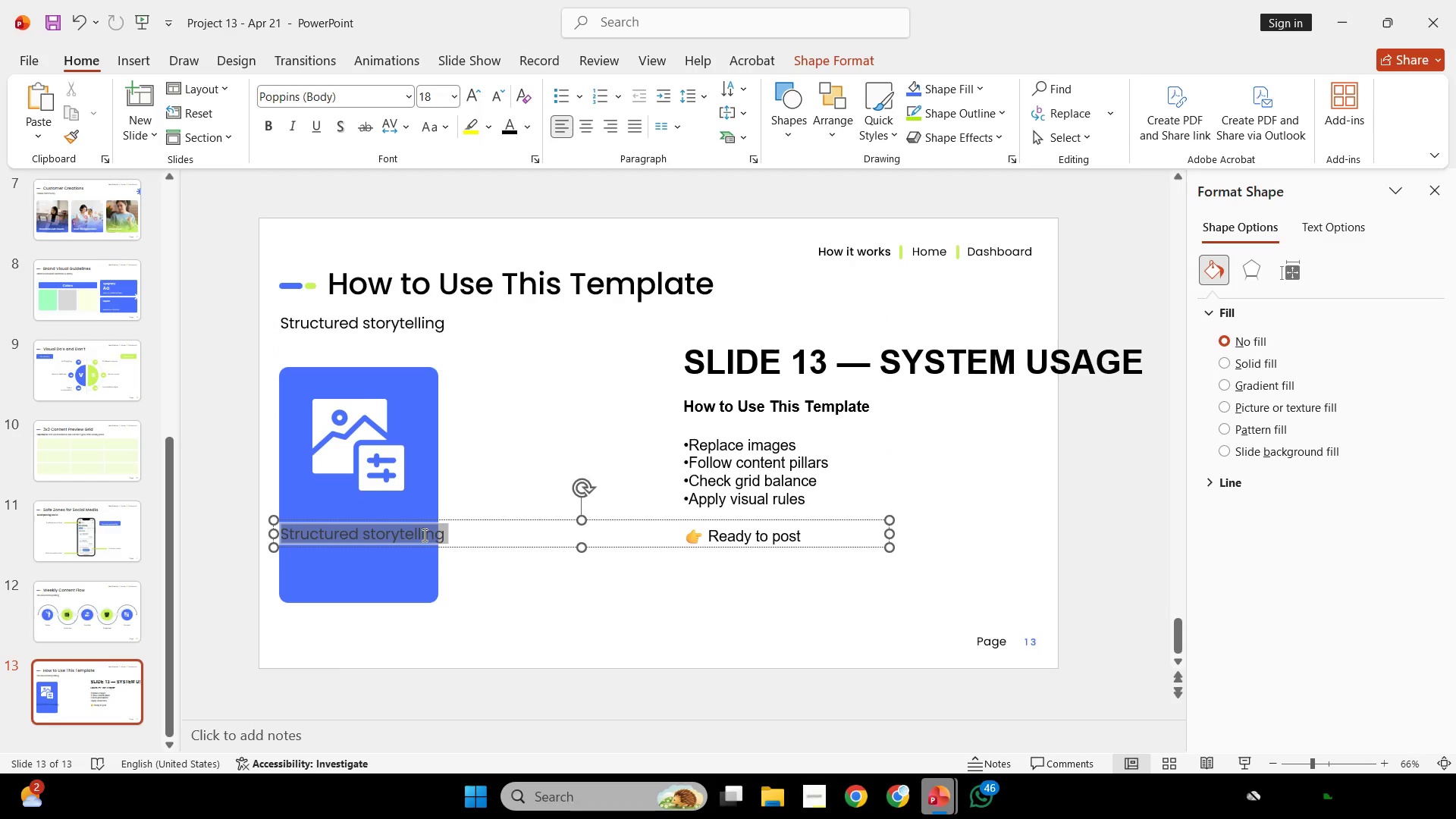 
key(Control+A)
 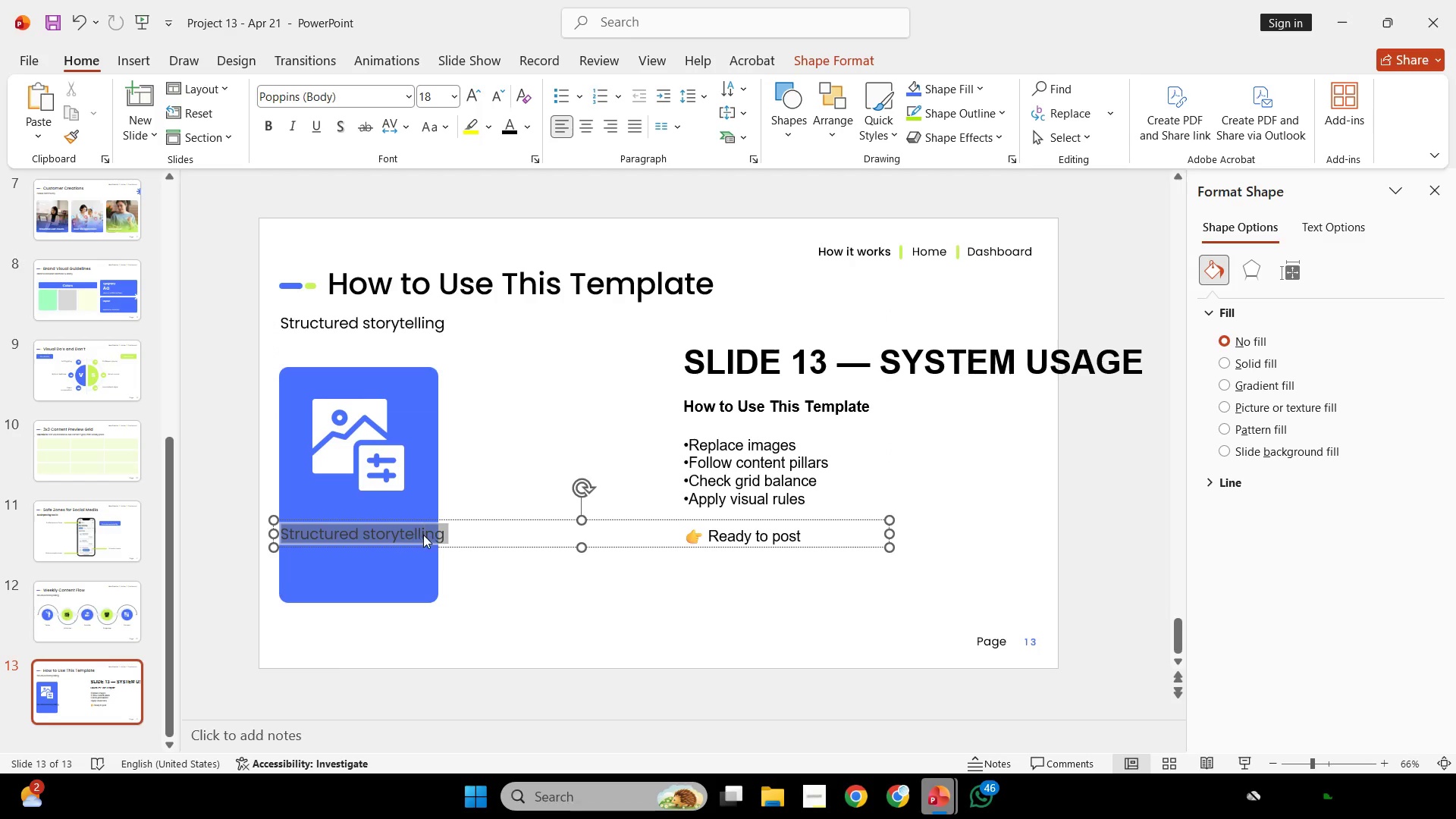 
right_click([423, 535])
 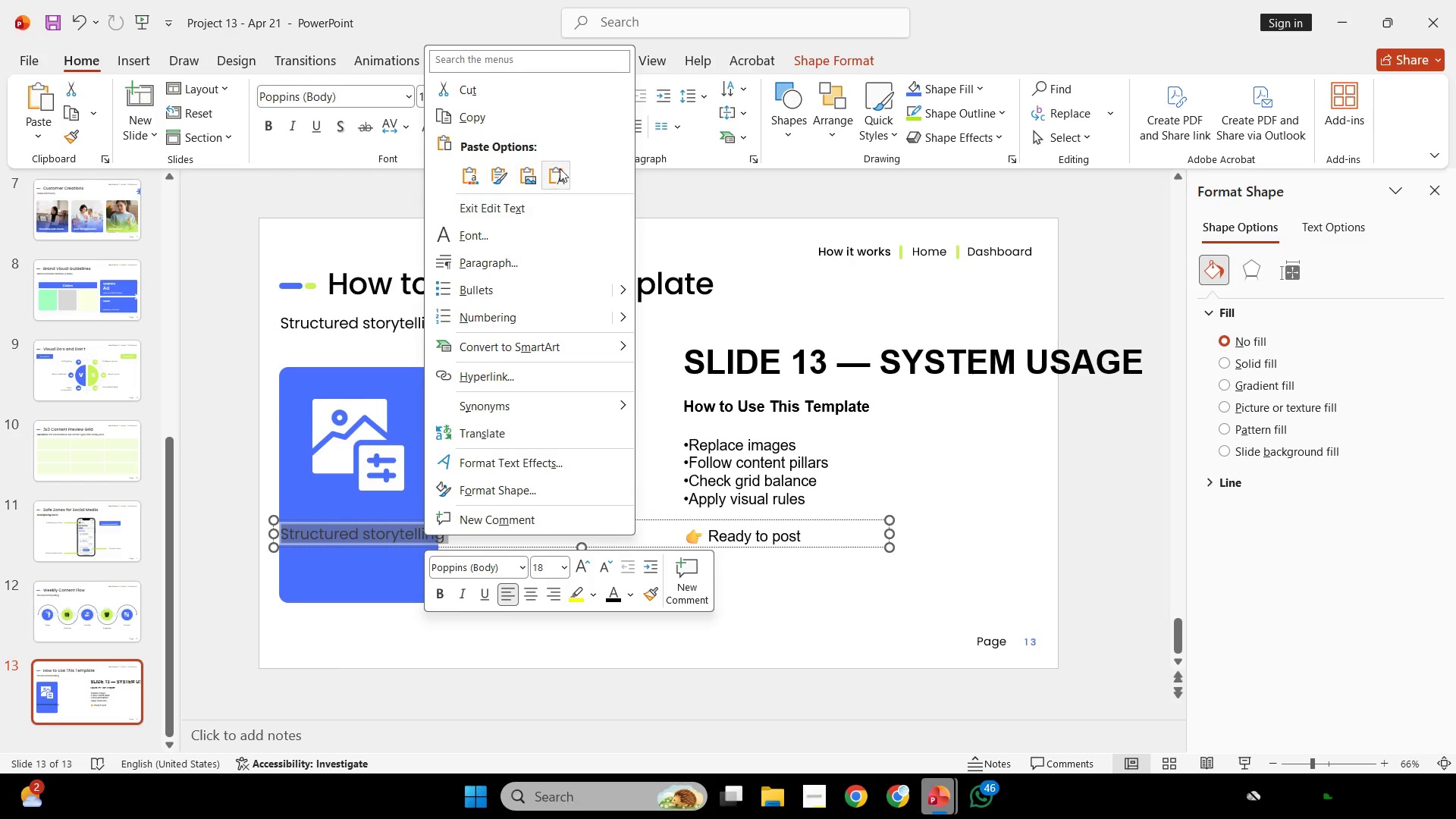 
left_click([560, 168])
 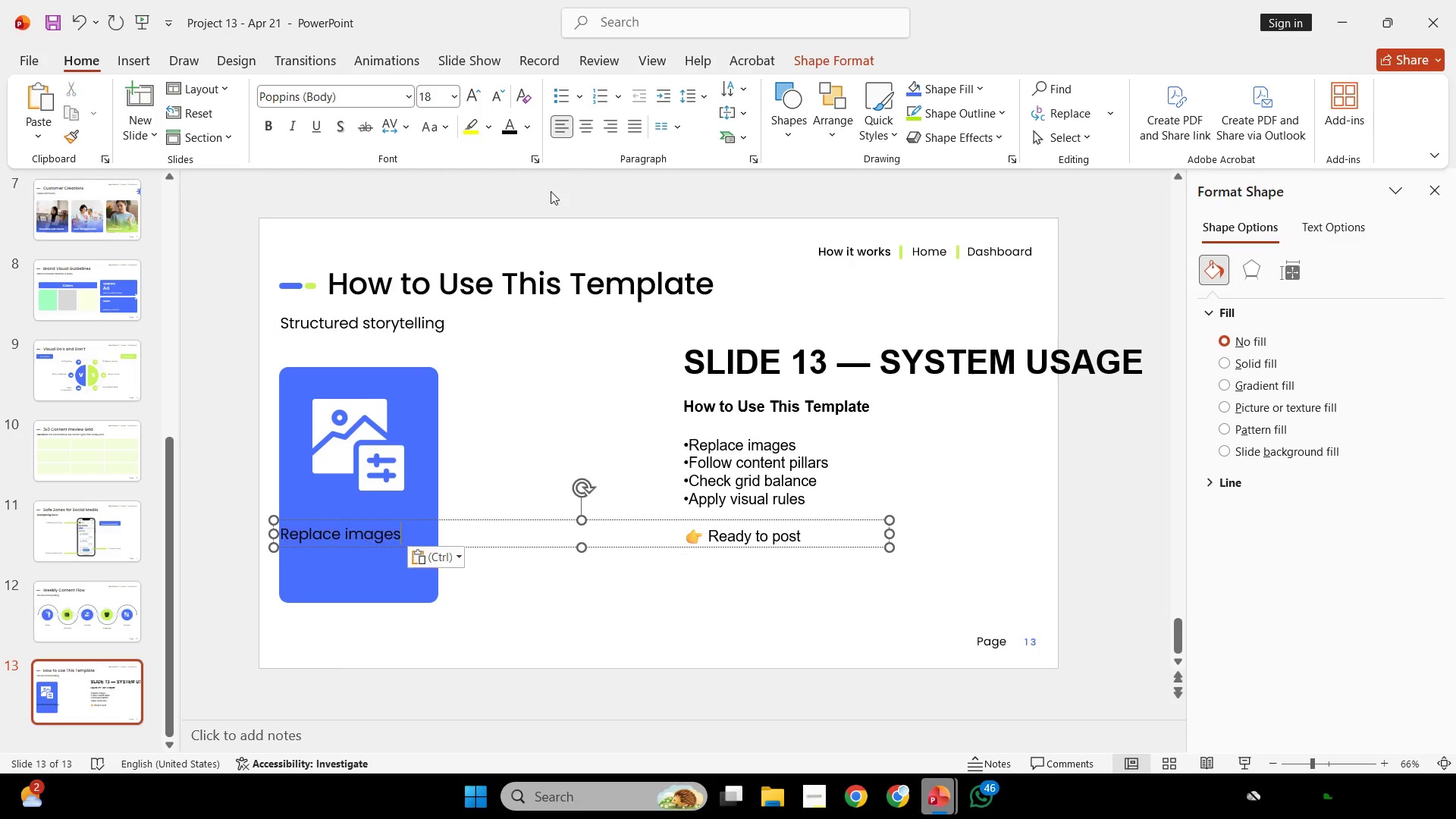 
key(Control+ControlLeft)
 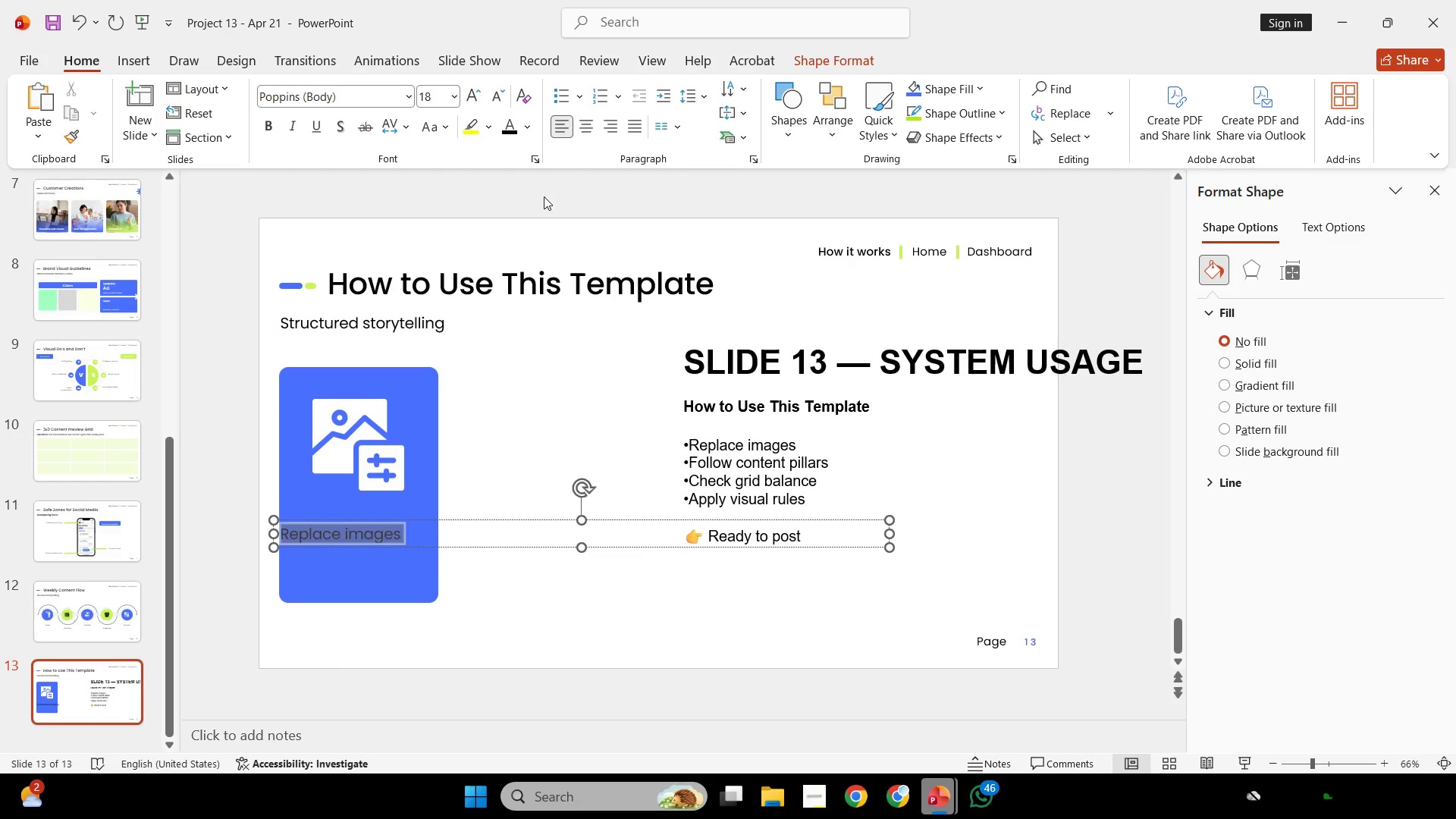 
key(Control+A)
 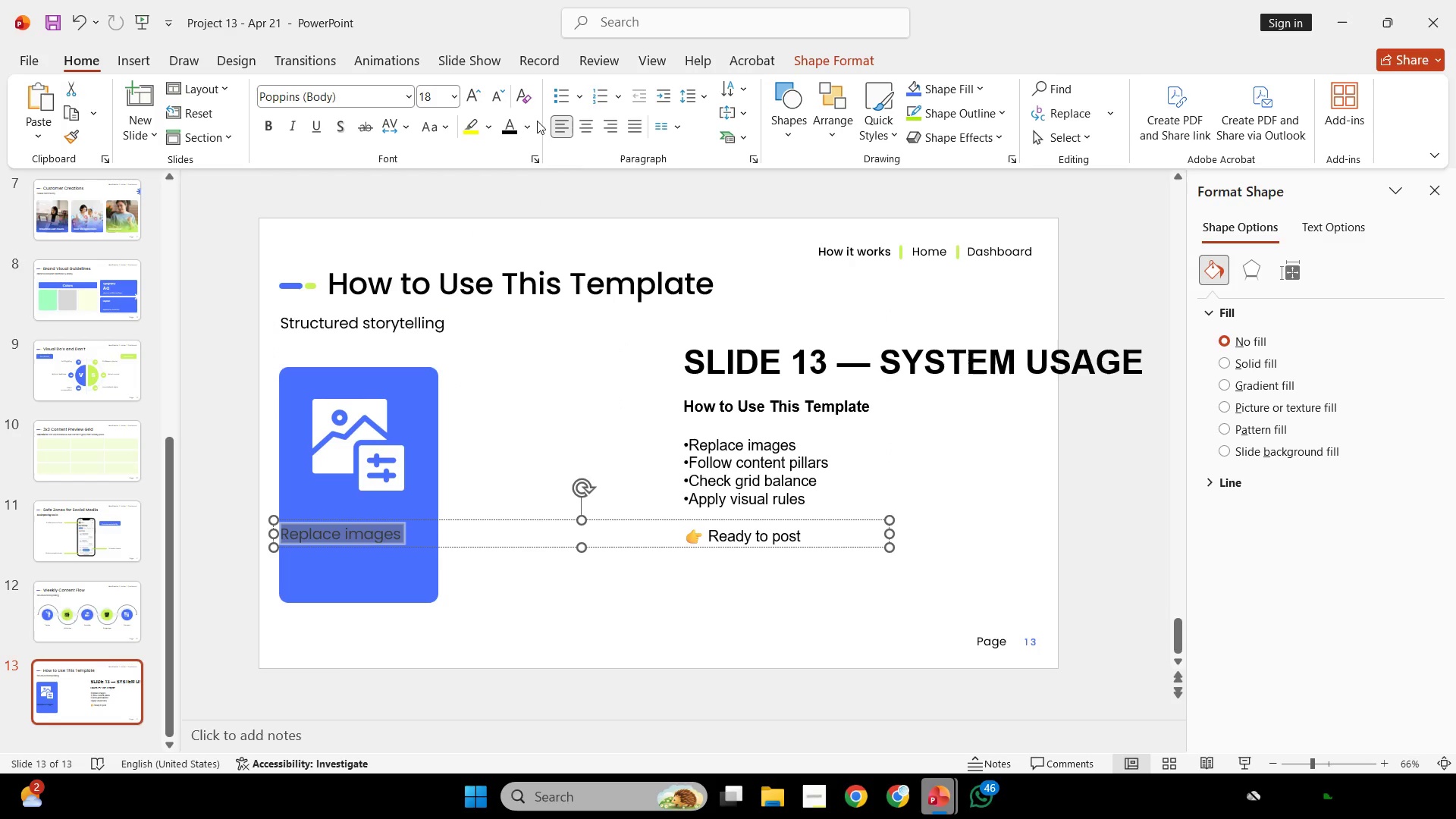 
left_click([532, 129])
 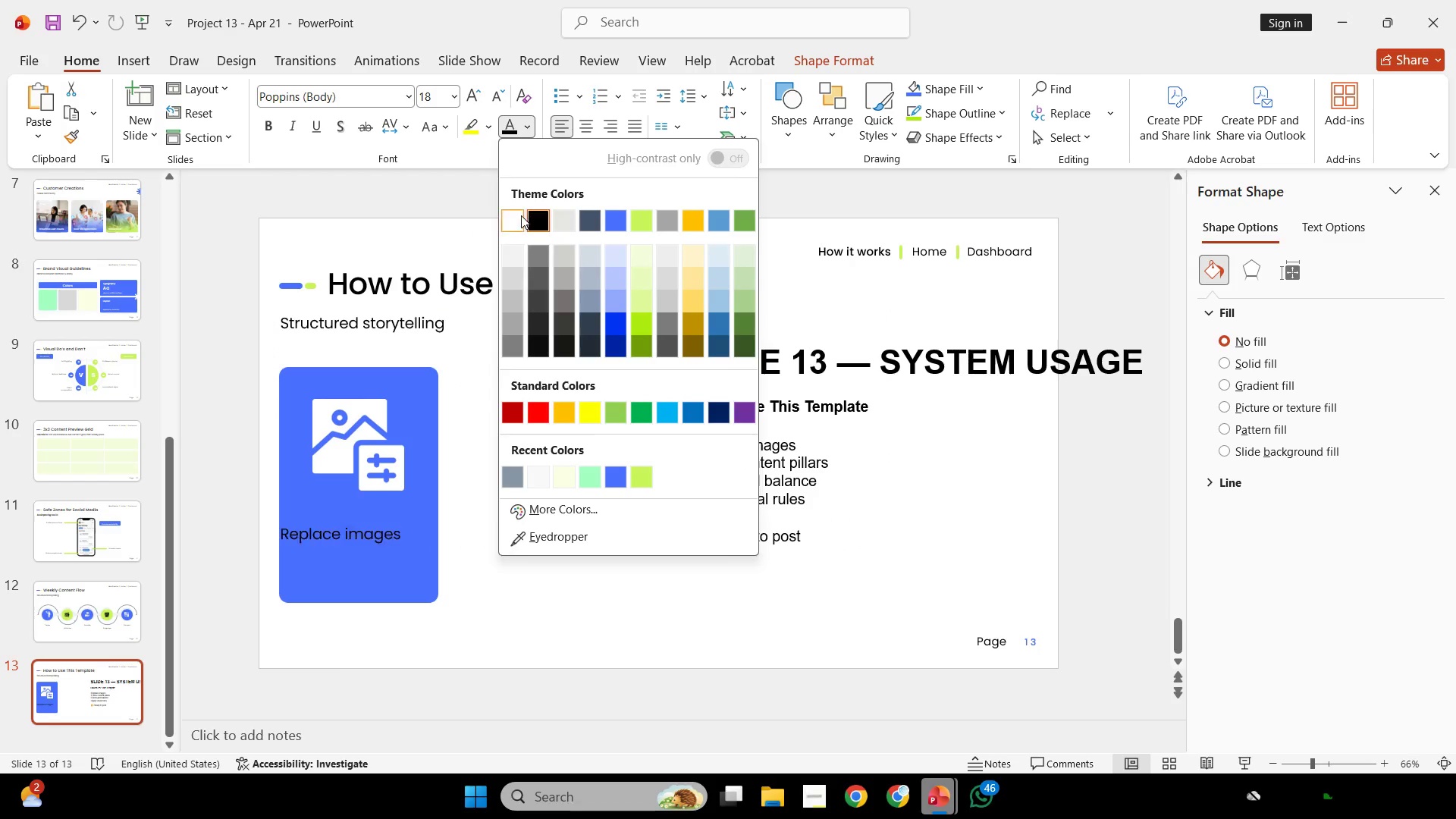 
left_click([521, 215])
 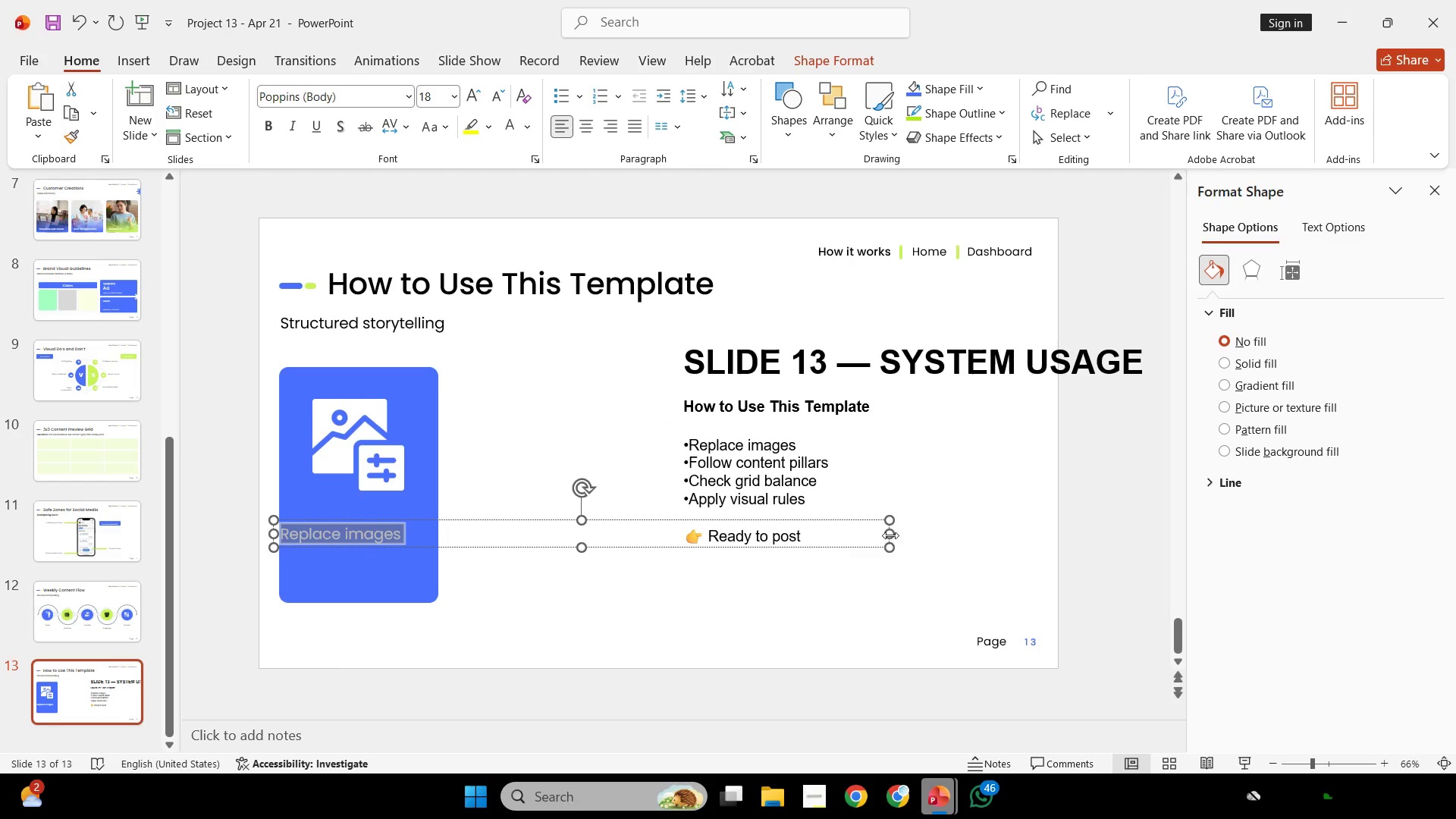 
left_click_drag(start_coordinate=[891, 535], to_coordinate=[406, 562])
 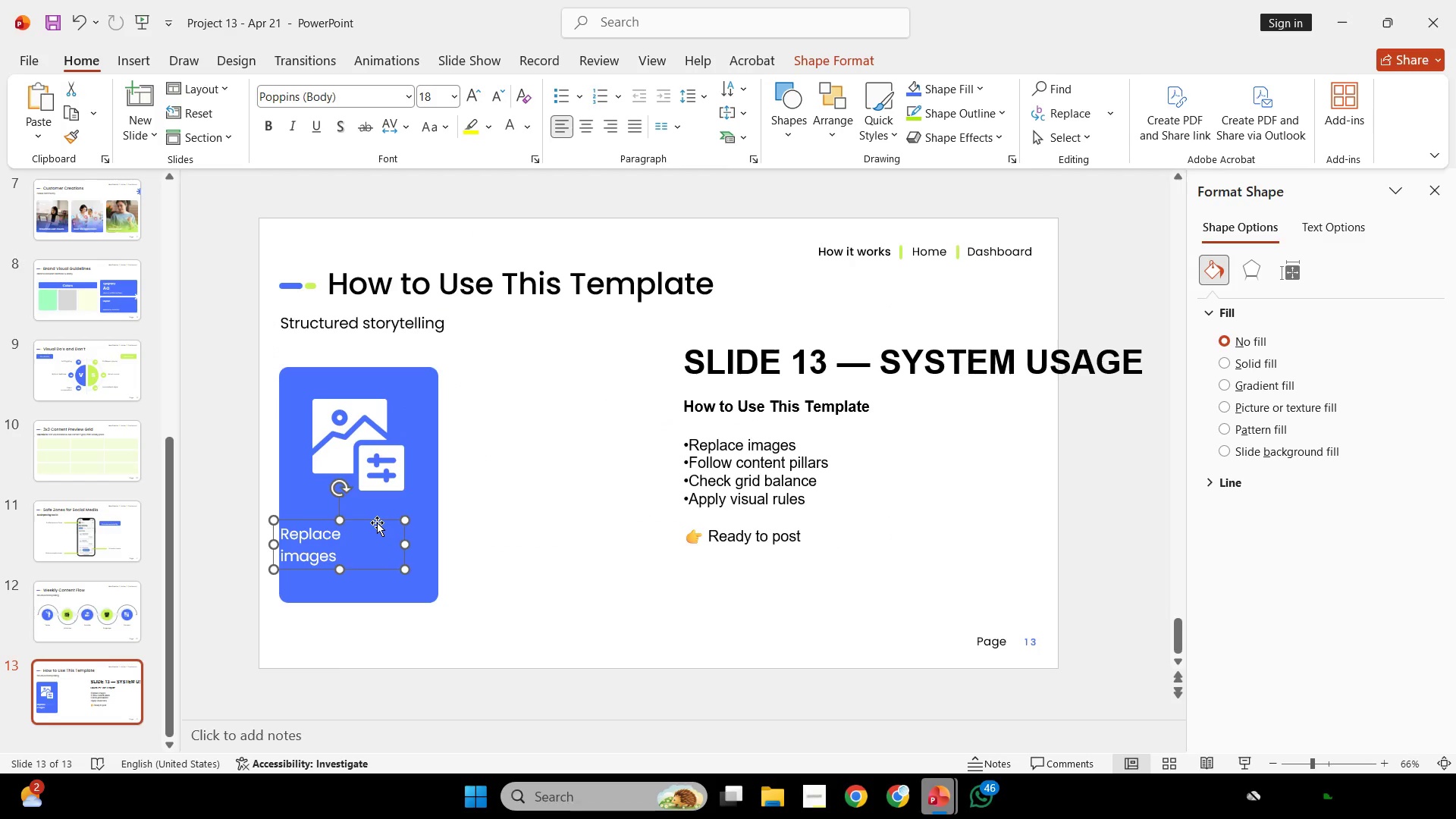 
left_click_drag(start_coordinate=[377, 522], to_coordinate=[400, 540])
 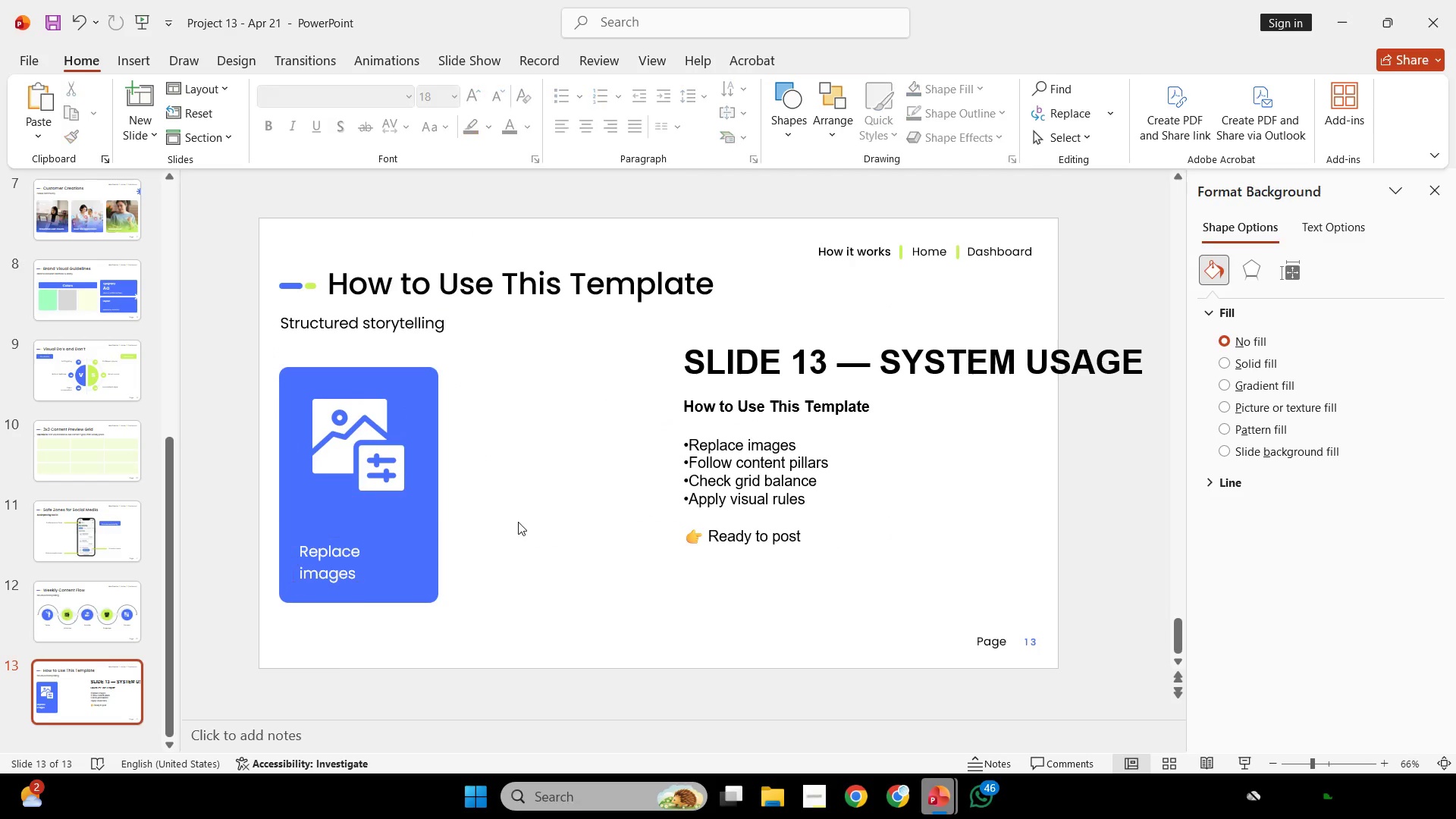 
left_click([519, 526])
 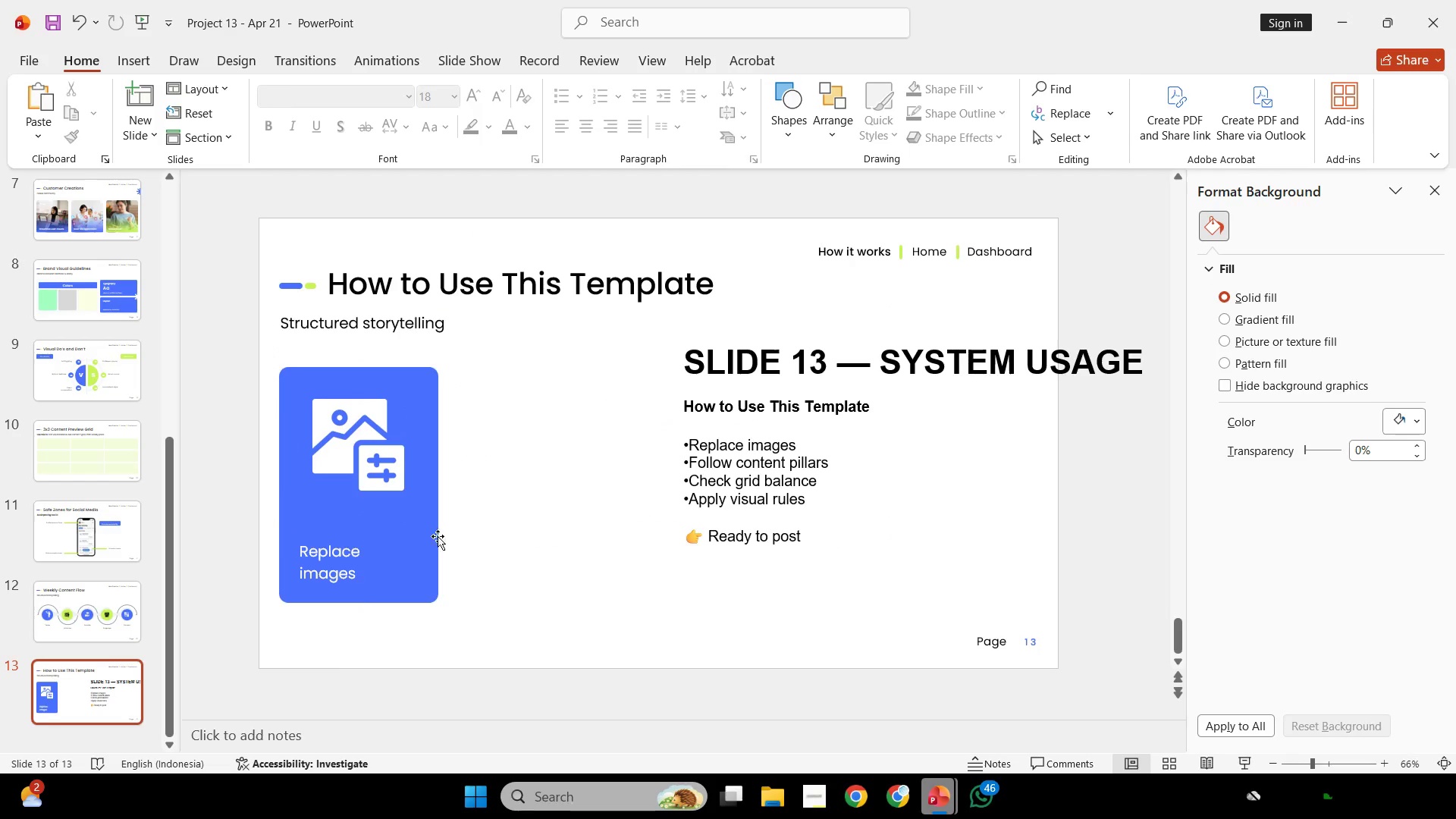 
left_click([438, 536])
 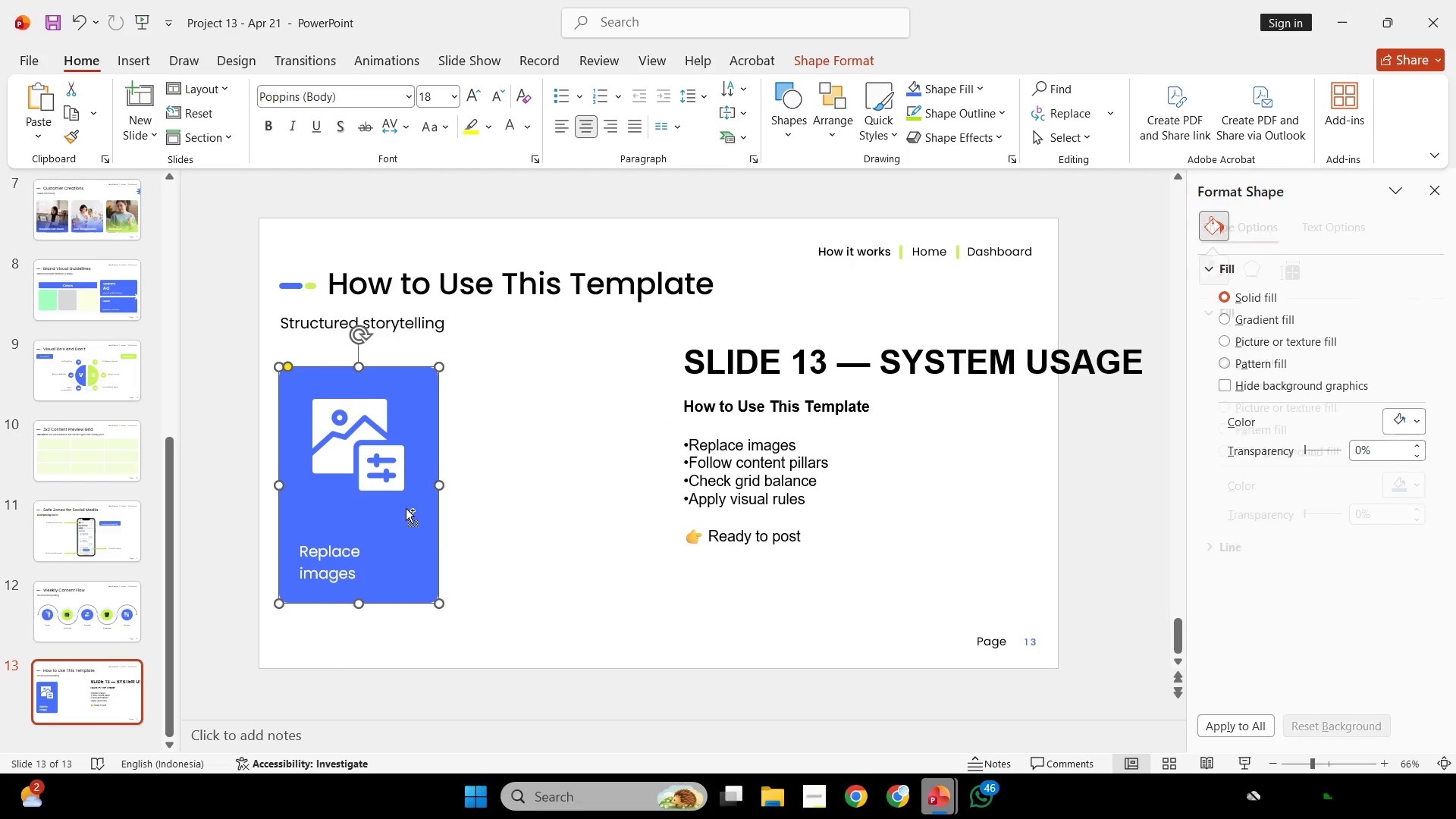 
hold_key(key=ControlLeft, duration=2.3)
hold_key(key=ShiftLeft, duration=2.23)
left_click_drag(start_coordinate=[335, 560], to_coordinate=[522, 573])
 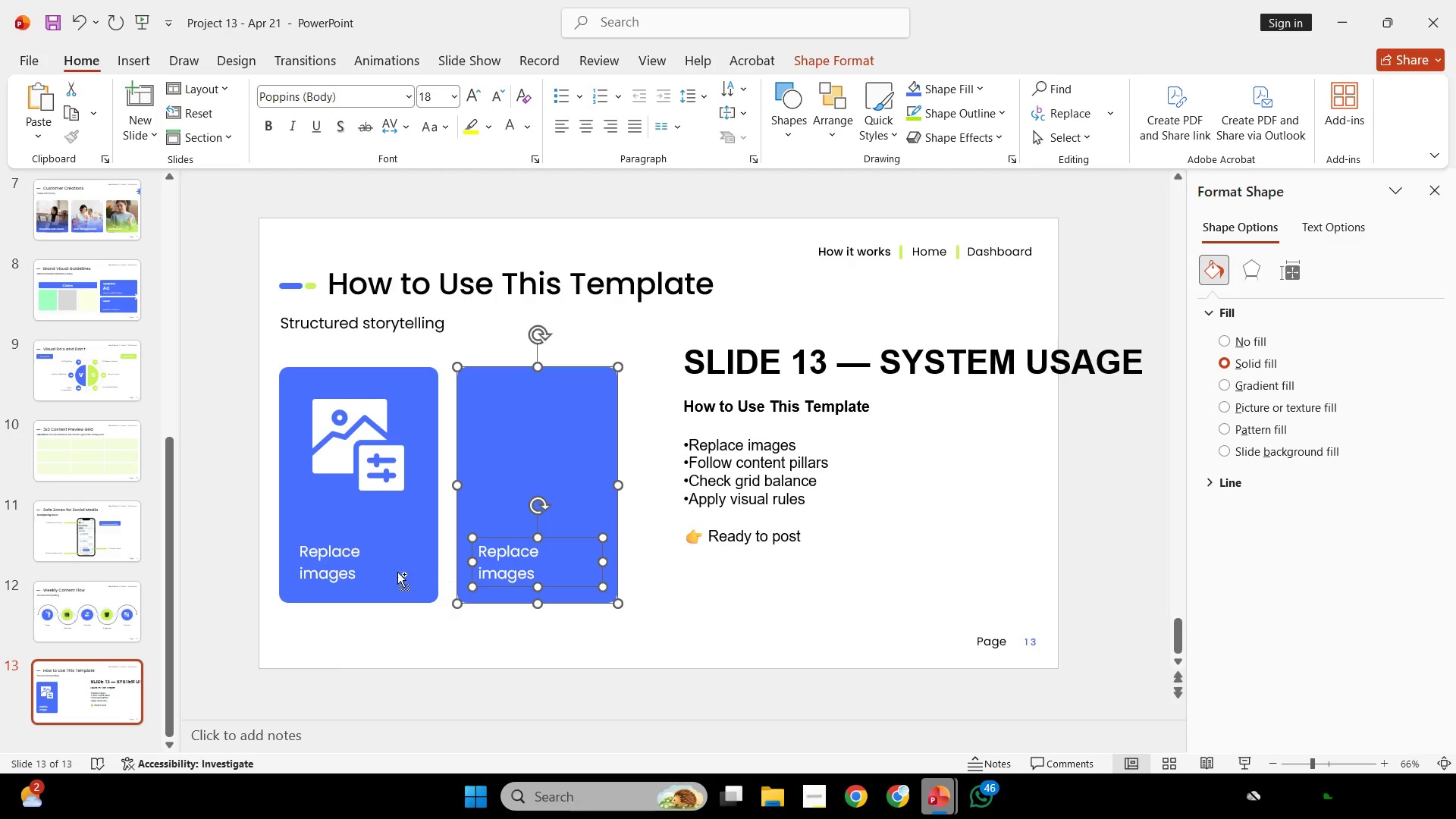 
hold_key(key=ShiftLeft, duration=5.67)
hold_key(key=ControlLeft, duration=5.64)
double_click([314, 563])
 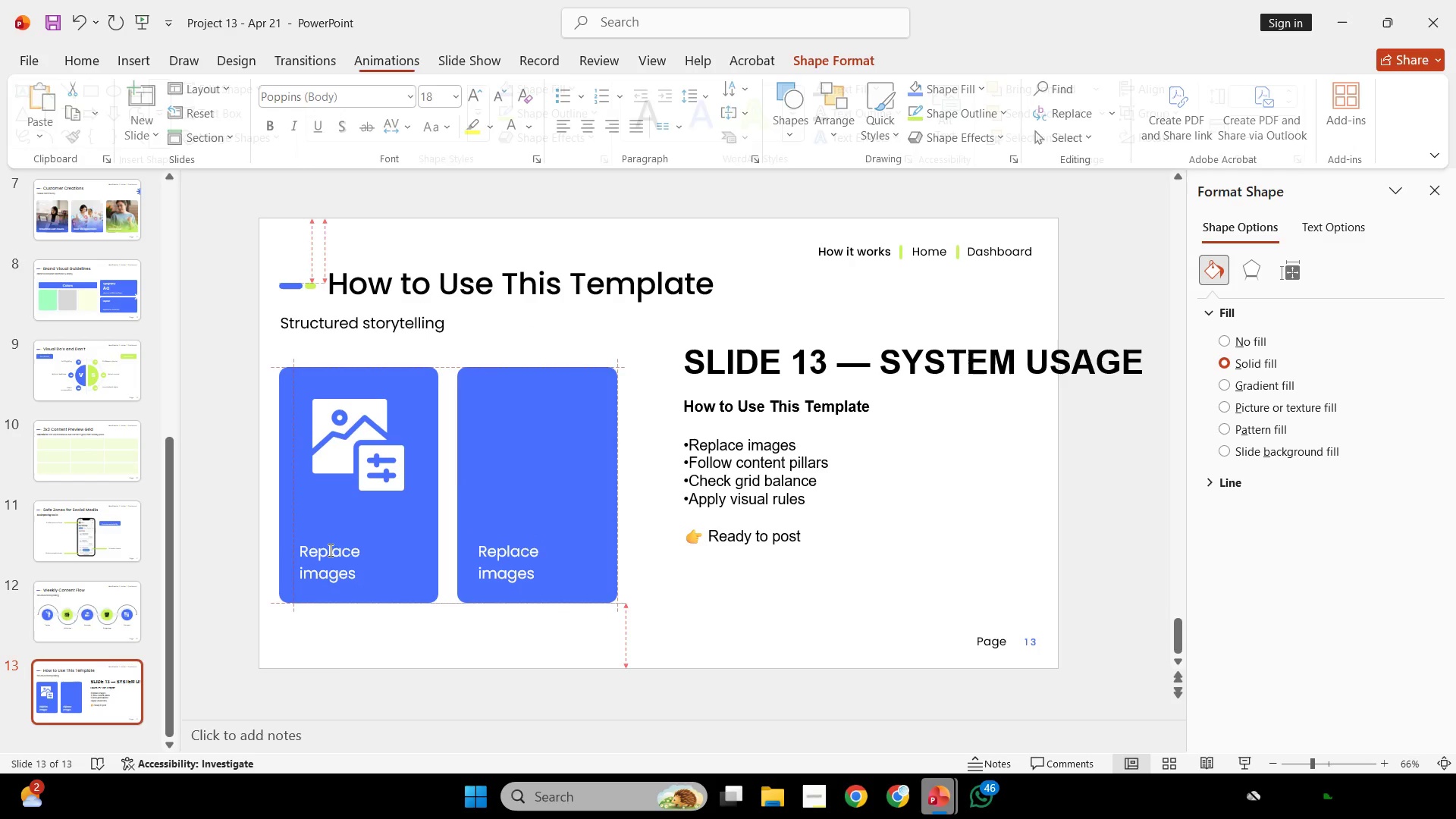 
left_click_drag(start_coordinate=[314, 563], to_coordinate=[322, 555])
 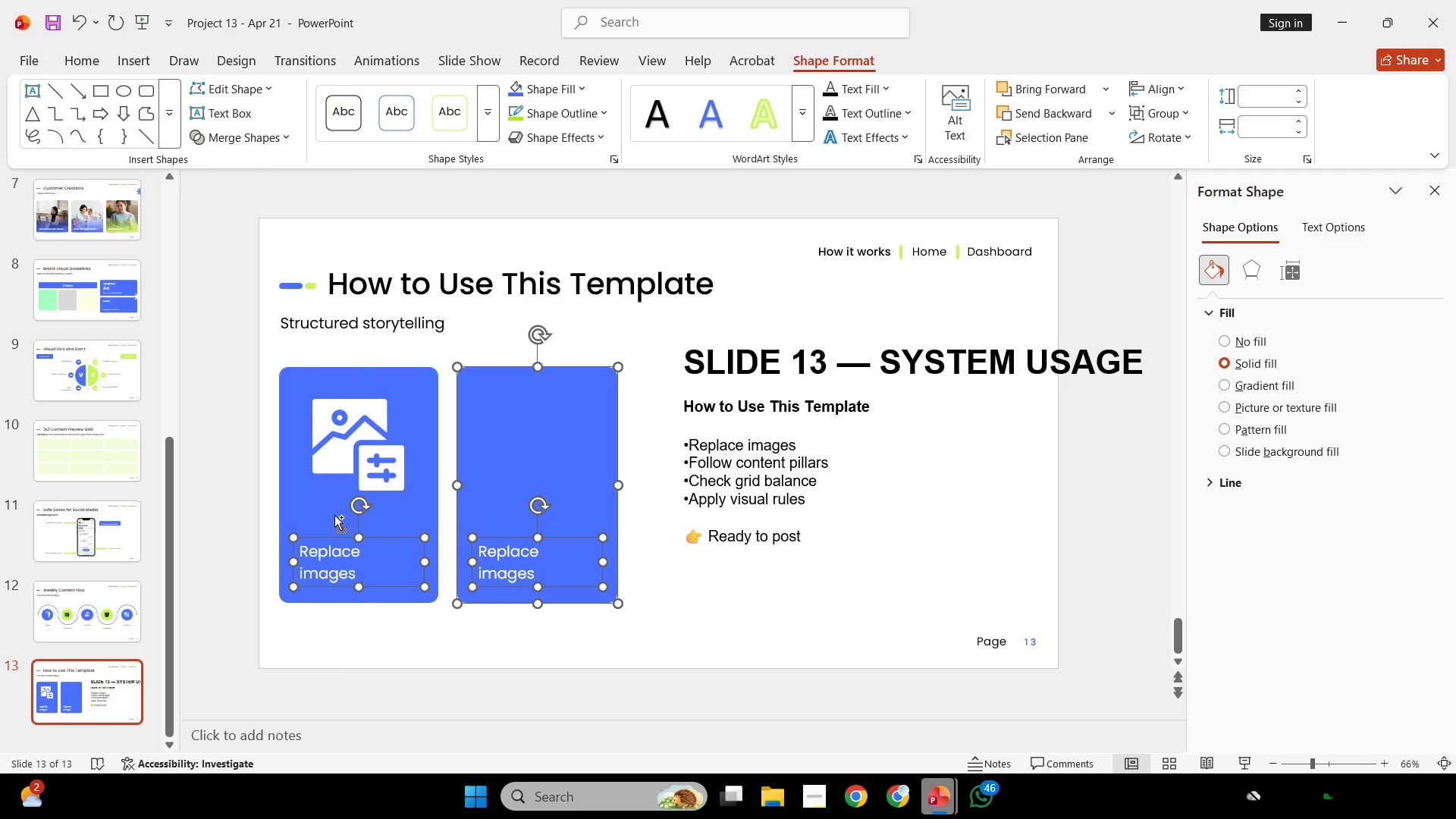 
left_click_drag(start_coordinate=[334, 515], to_coordinate=[693, 569])
 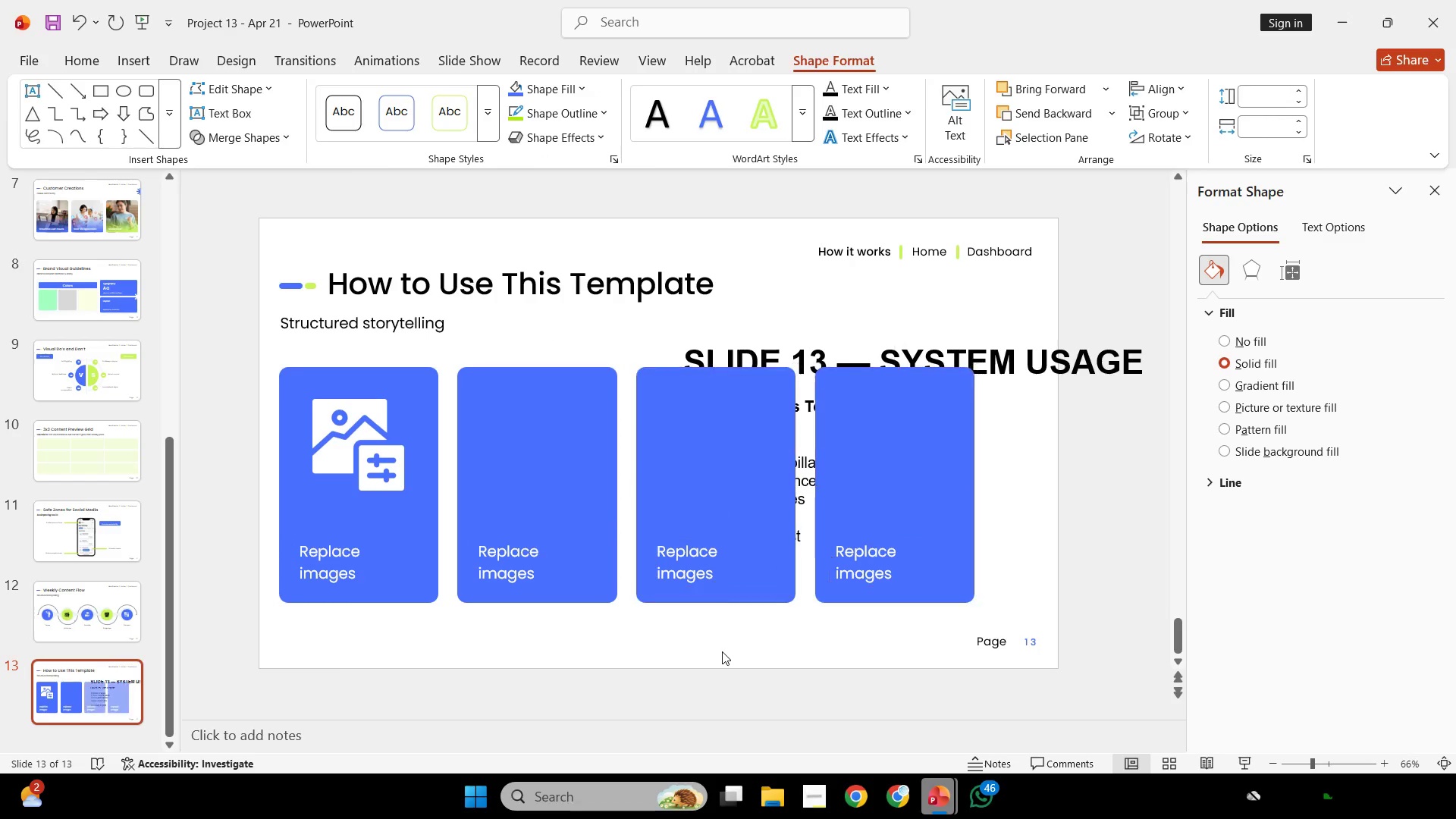 
left_click([722, 651])
 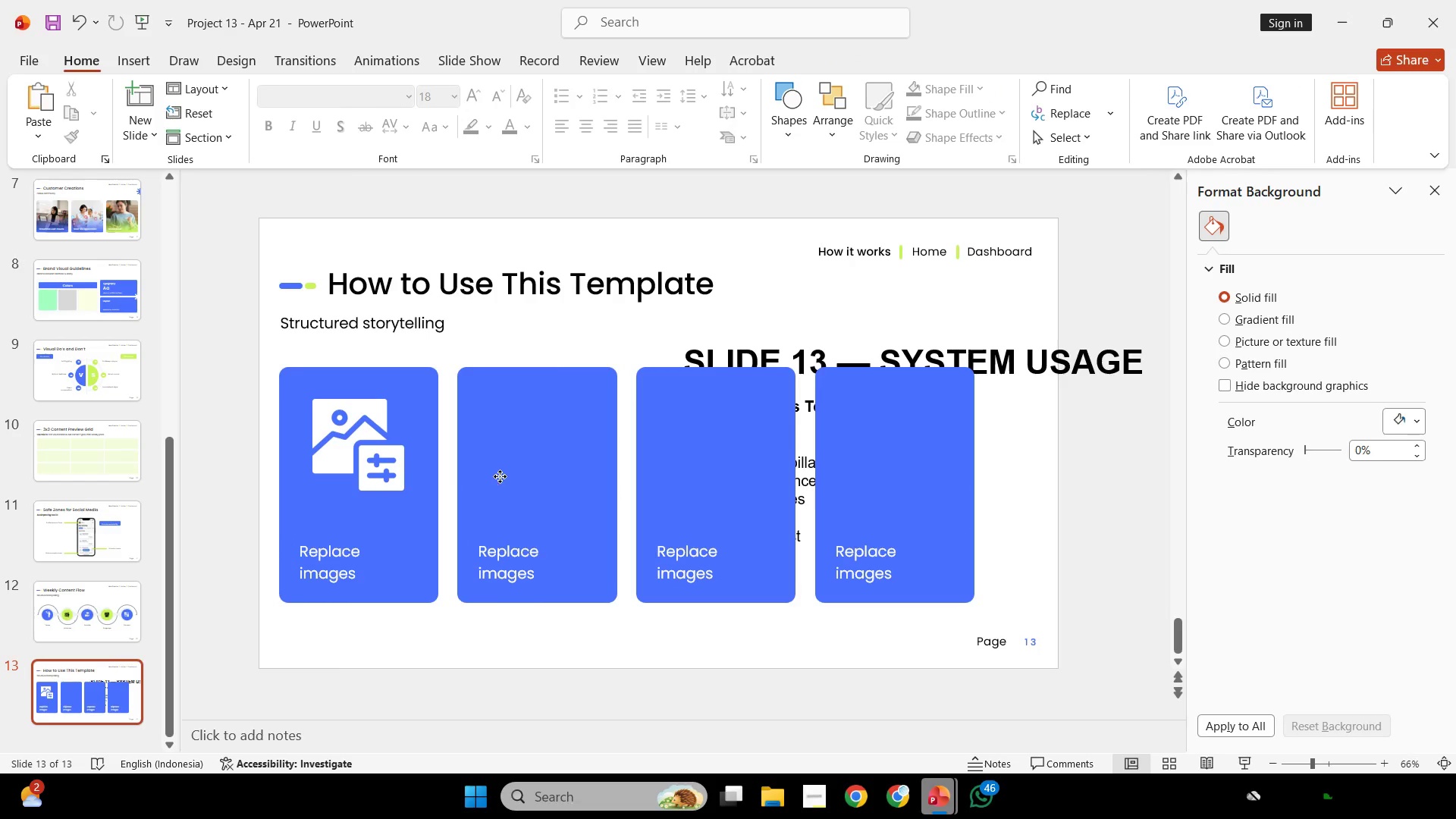 
left_click_drag(start_coordinate=[500, 476], to_coordinate=[362, 554])
 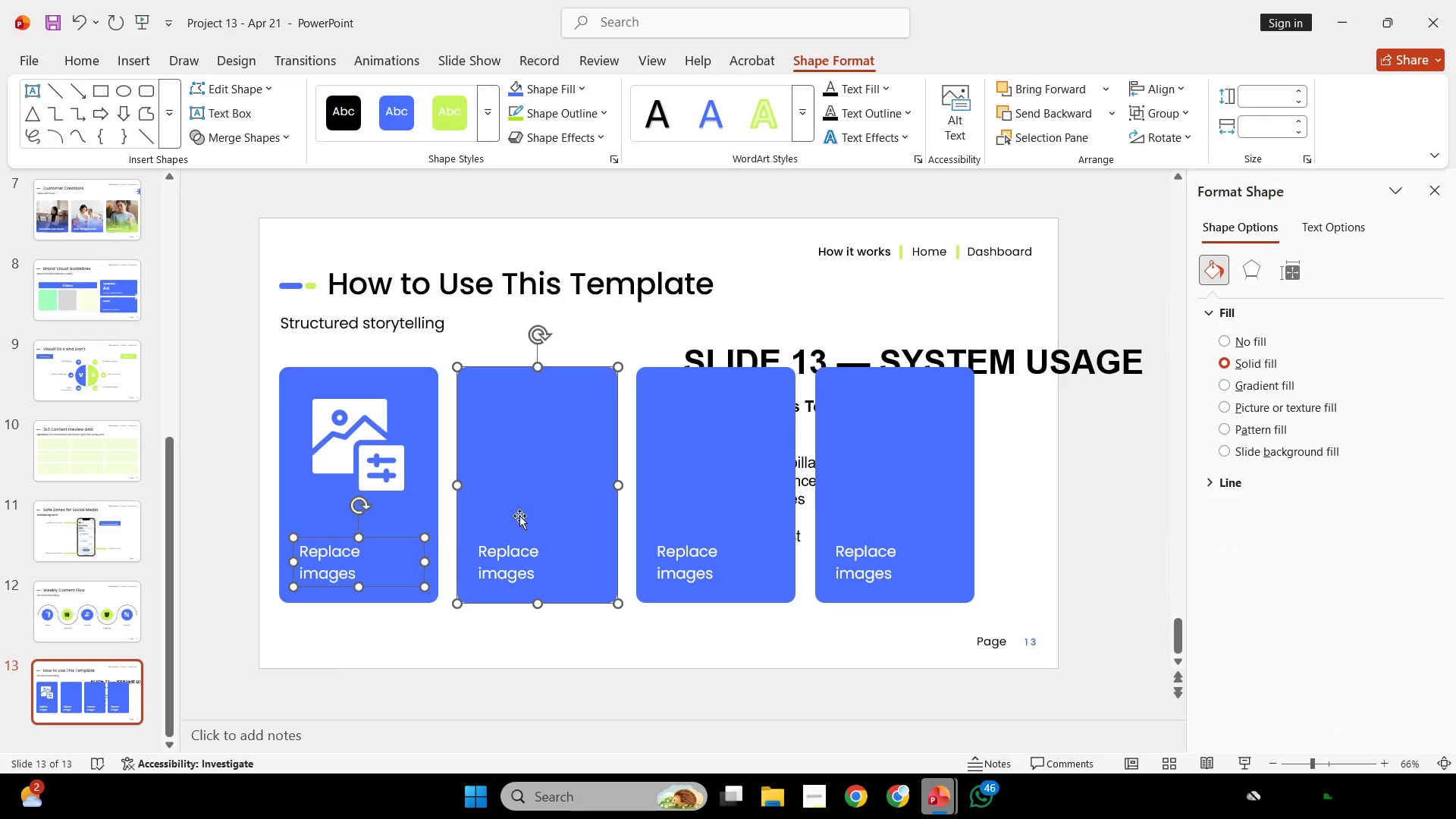 
hold_key(key=ShiftLeft, duration=3.27)
triple_click([362, 554])
 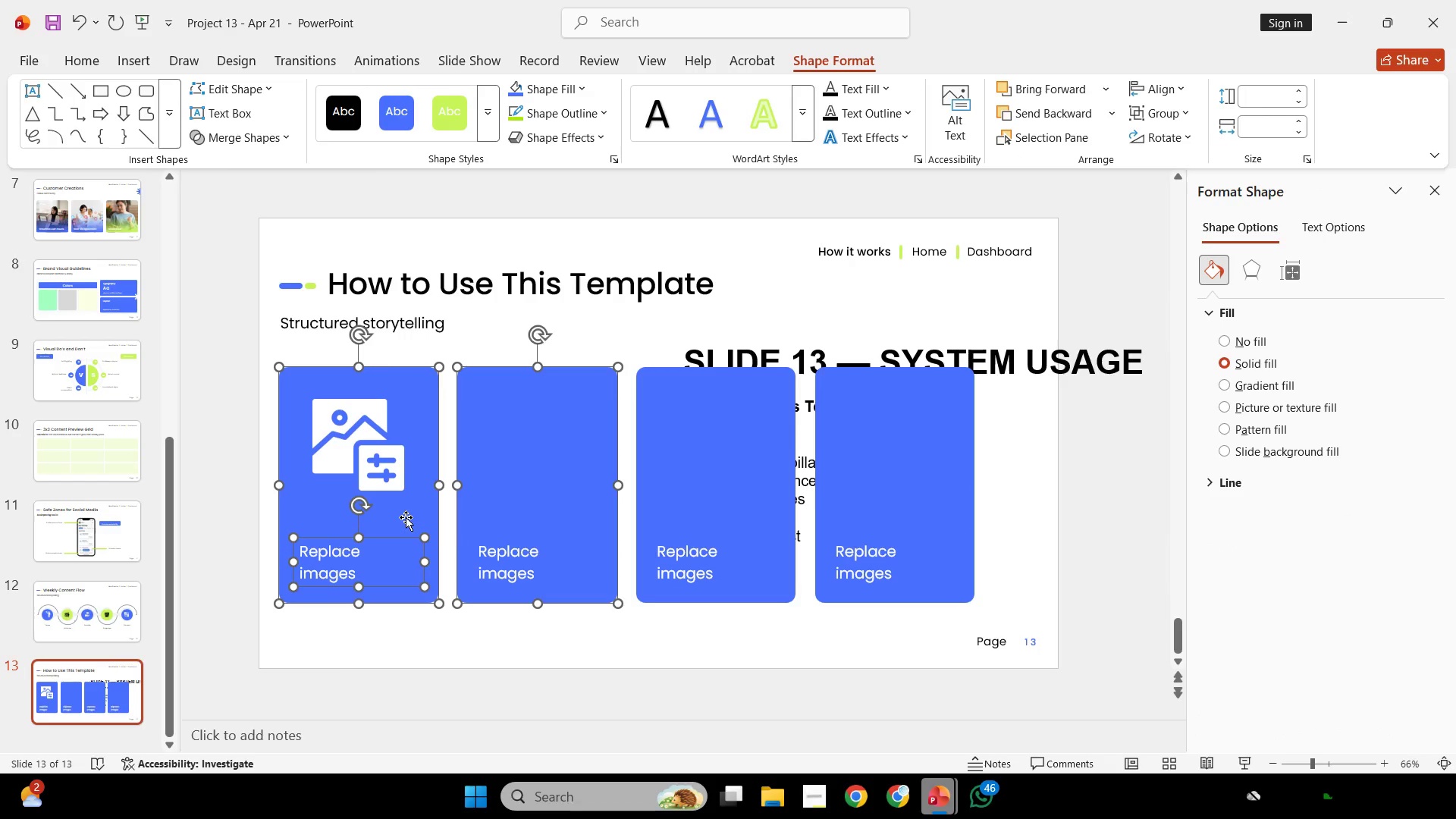 
double_click([540, 559])
 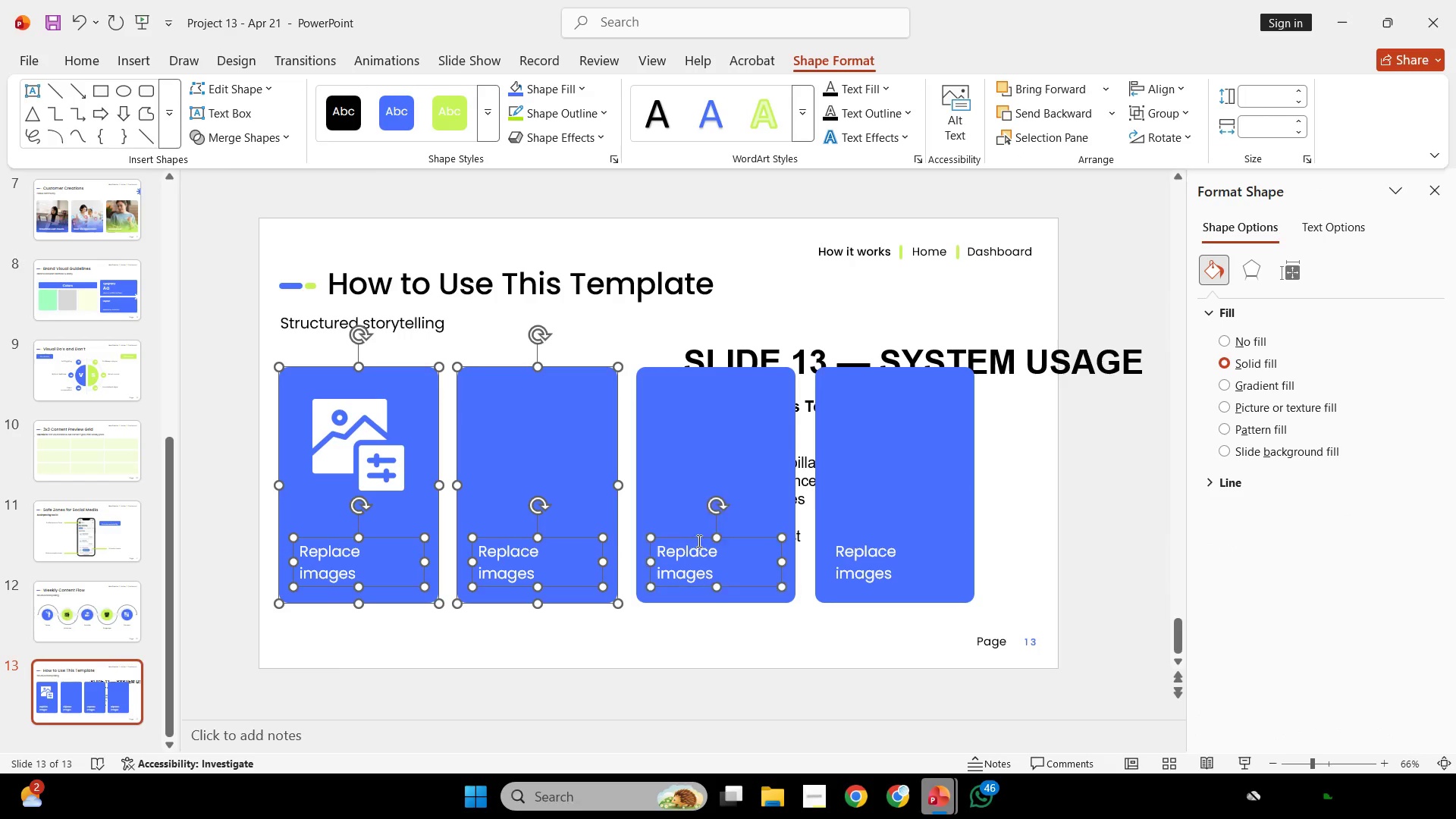 
triple_click([698, 541])
 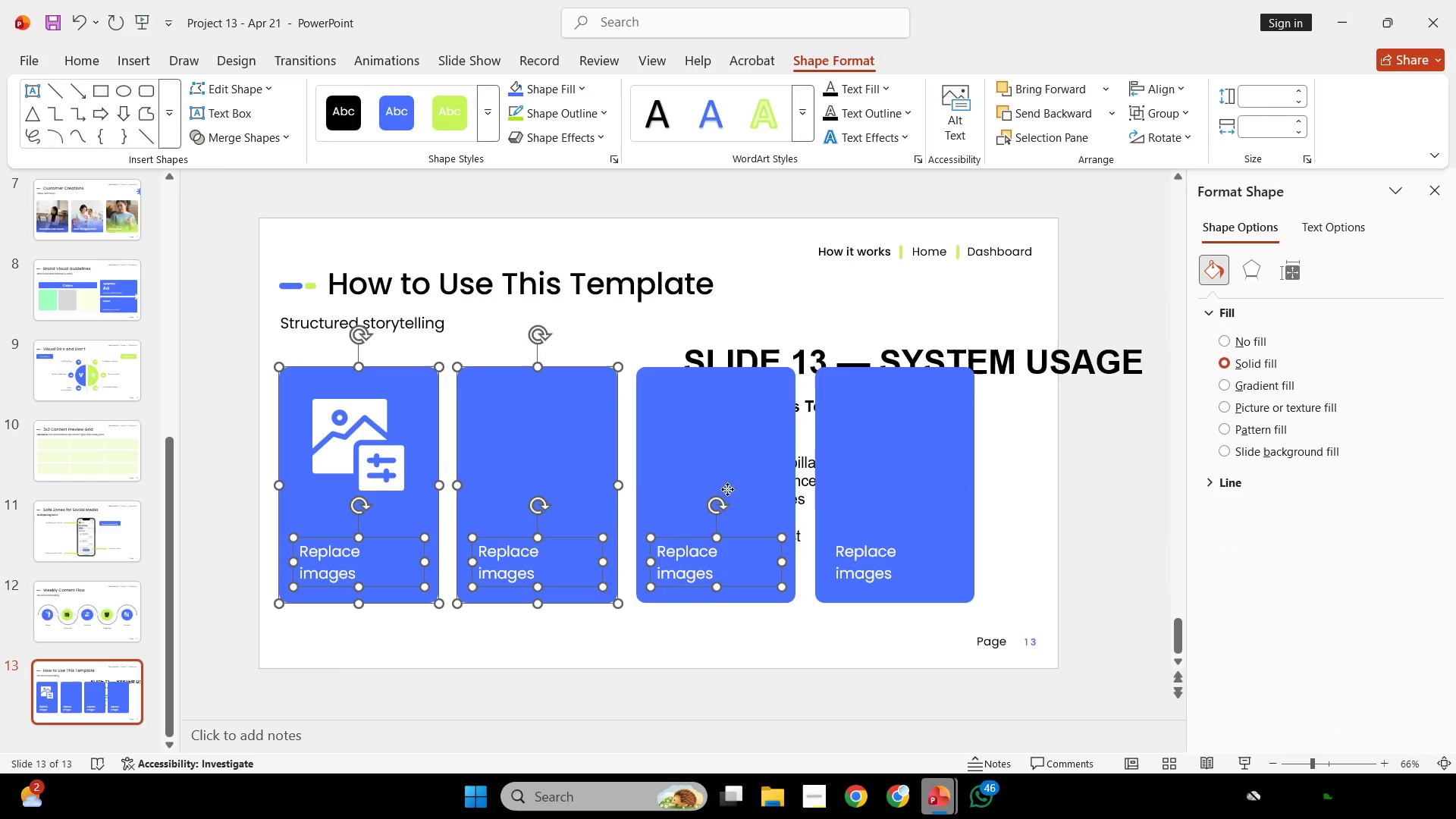 
triple_click([727, 489])
 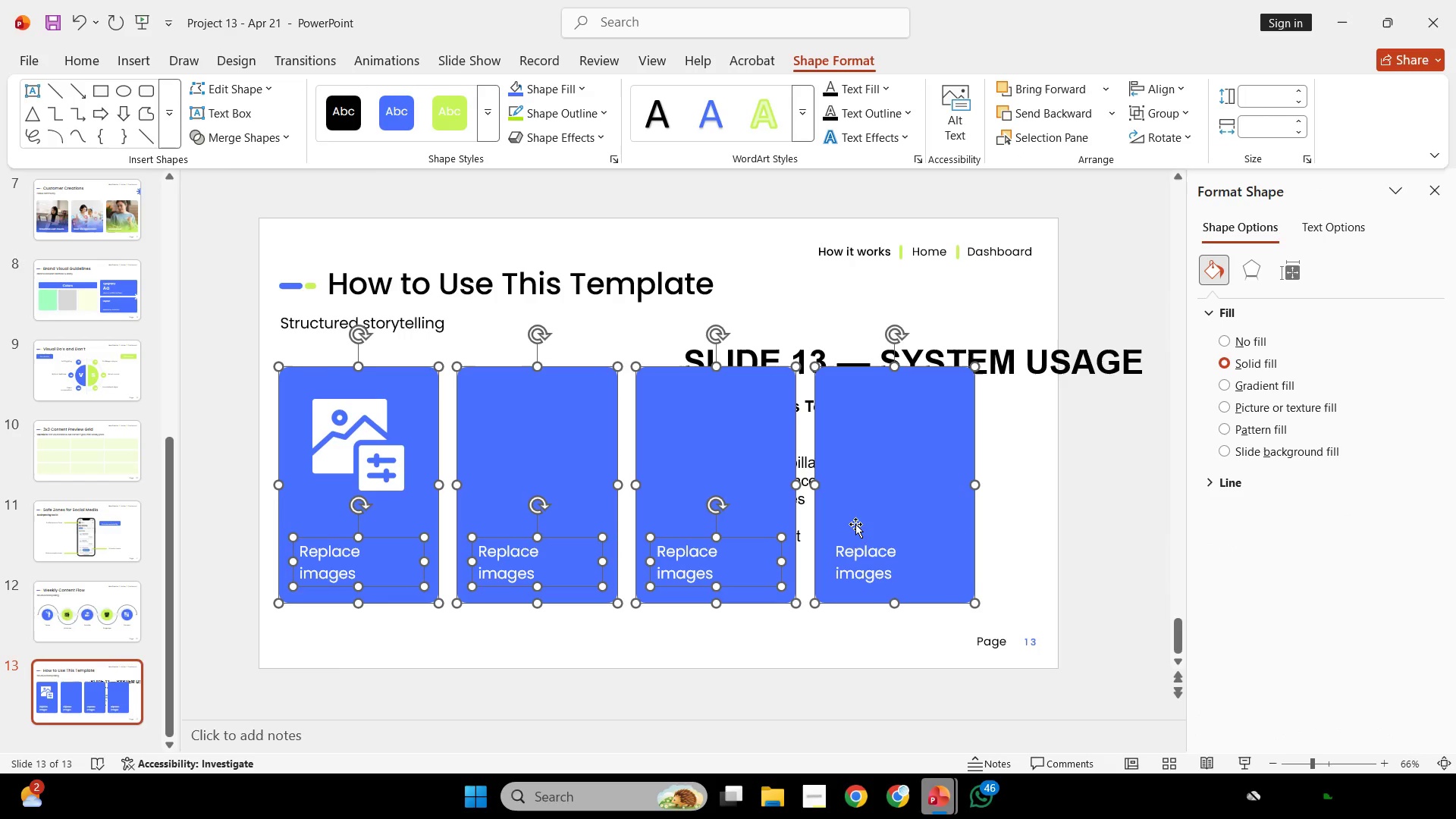 
triple_click([850, 493])
 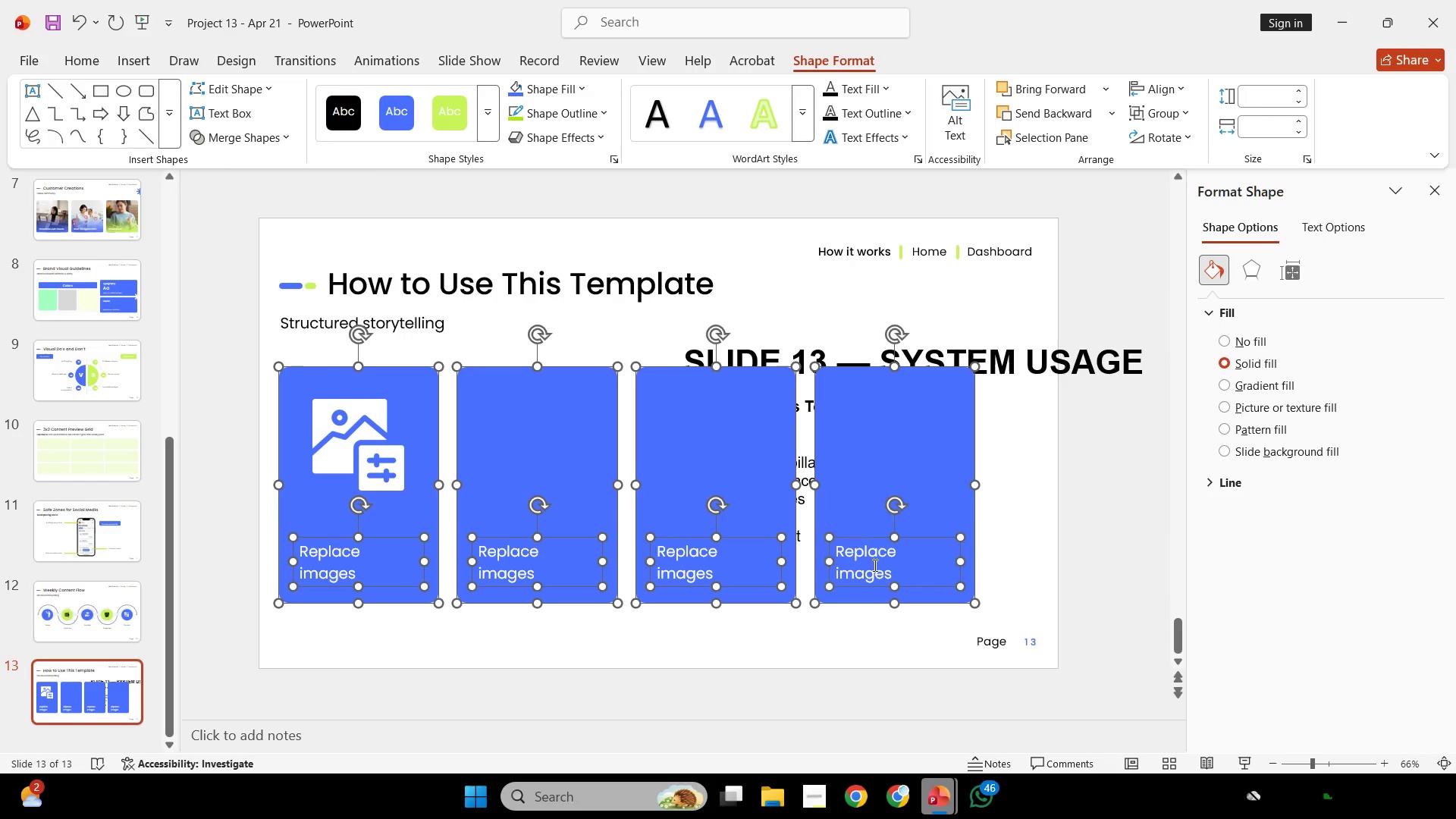 
triple_click([874, 565])
 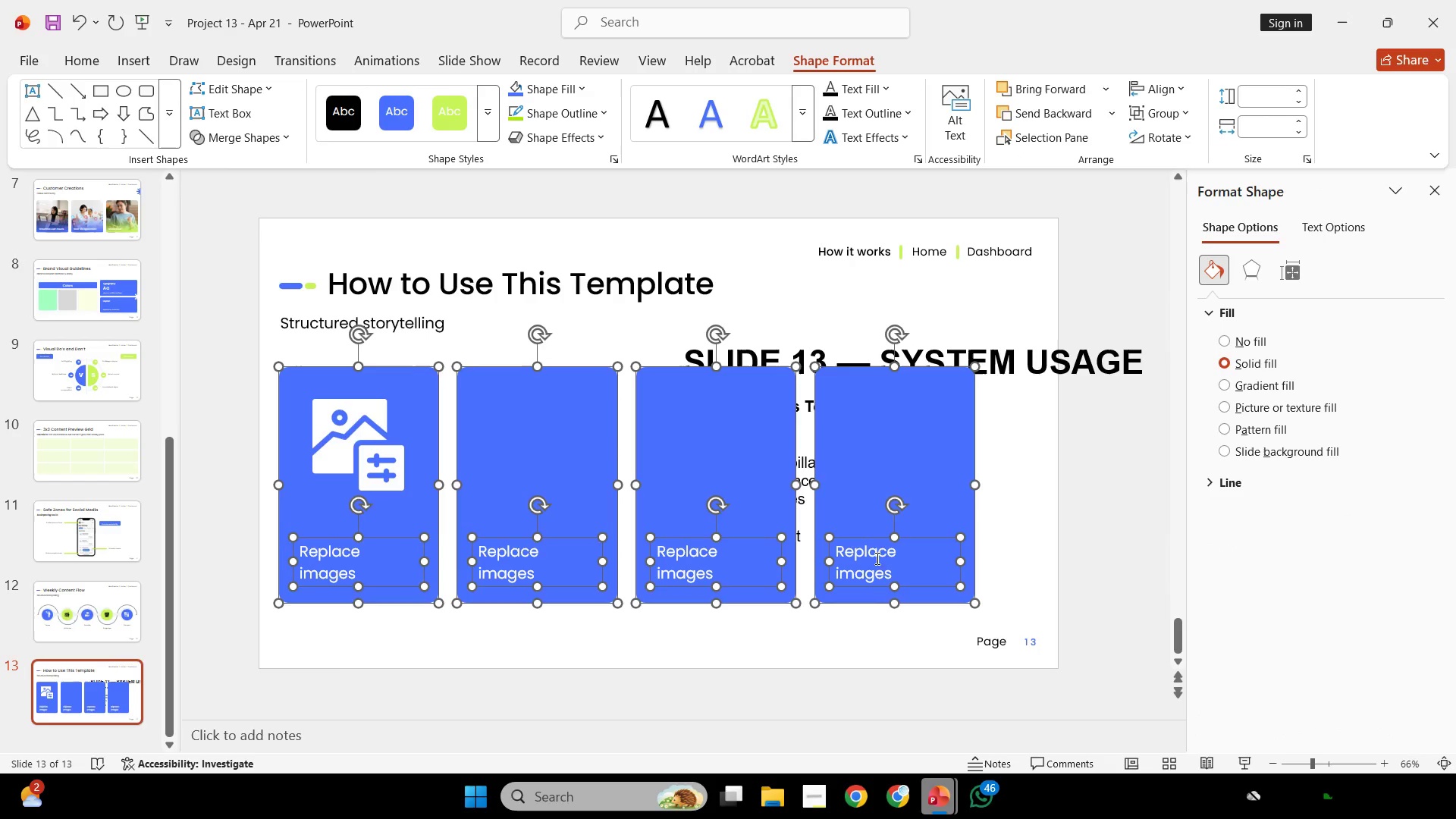 
key(Control+G)
 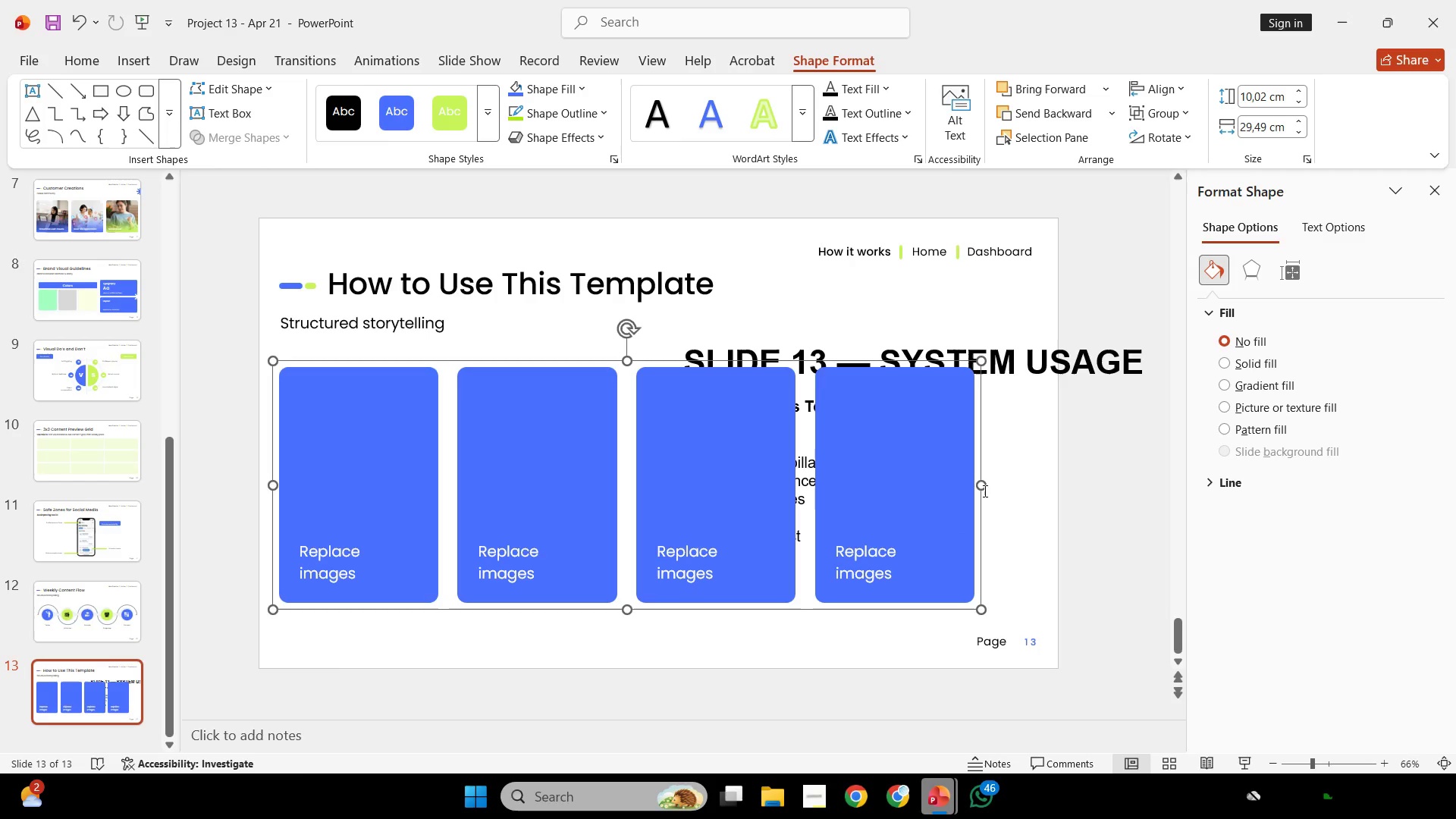 
left_click_drag(start_coordinate=[984, 491], to_coordinate=[996, 490])
 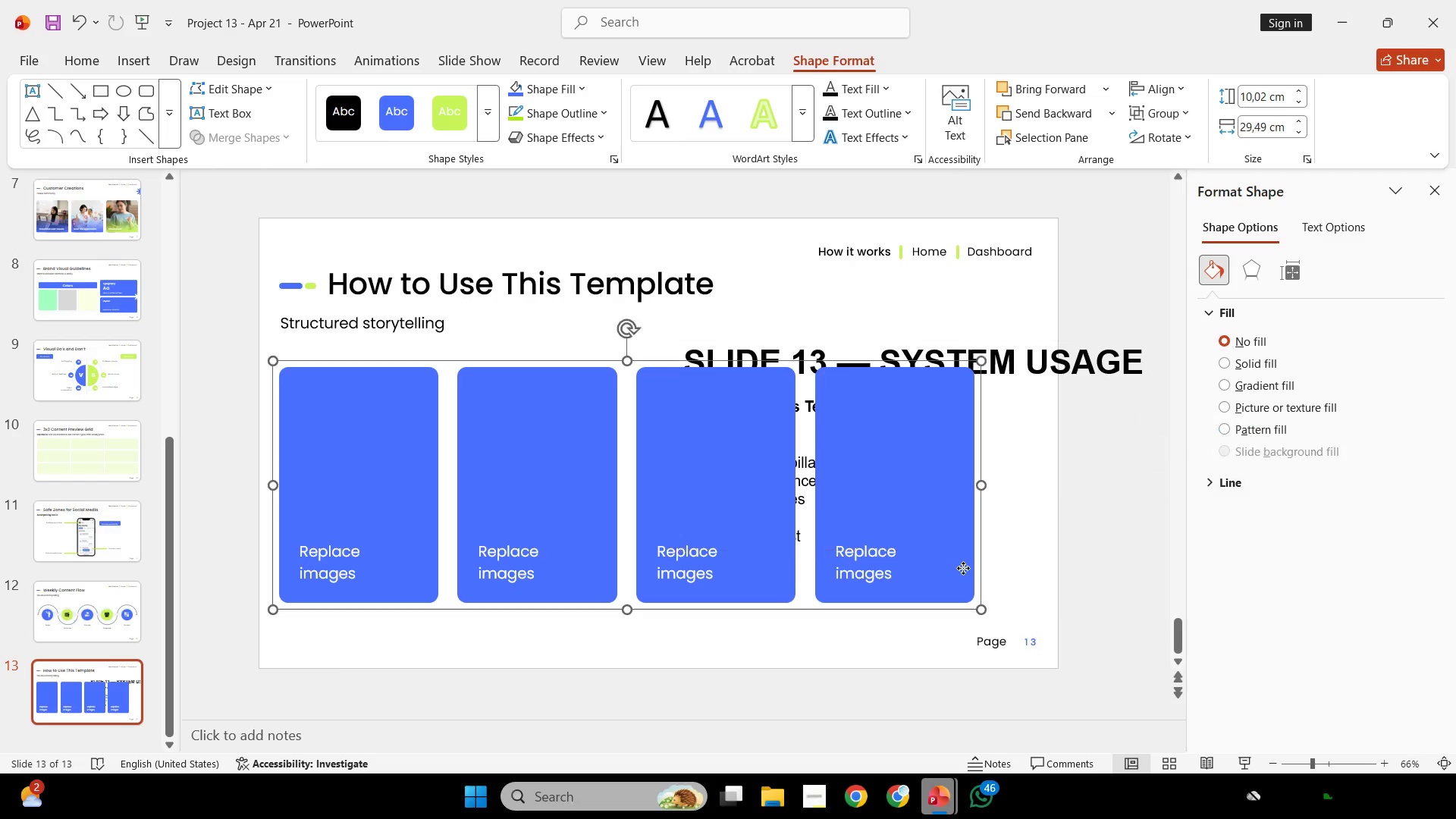 
left_click([963, 568])
 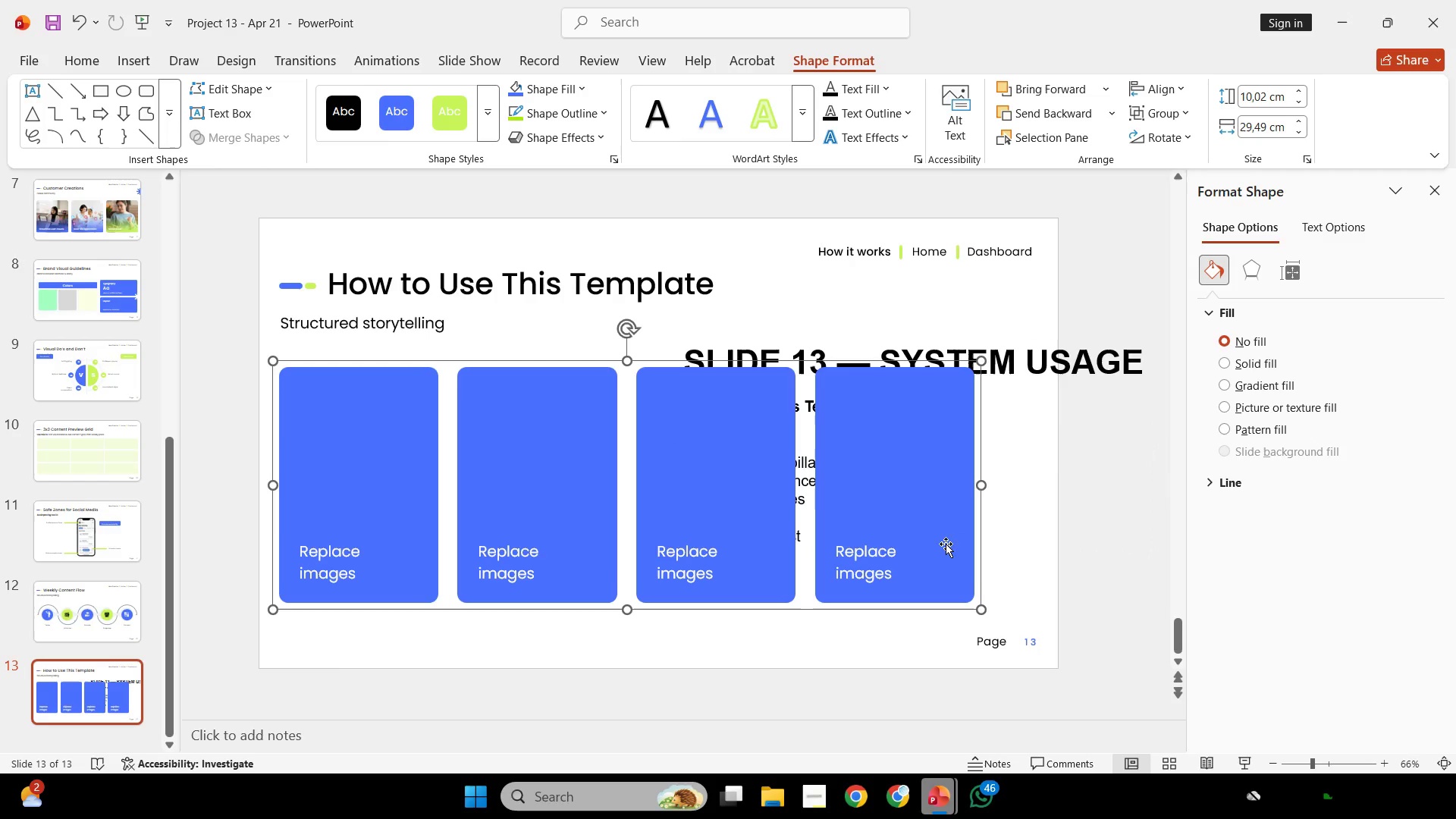 
key(Shift+ShiftLeft)
 